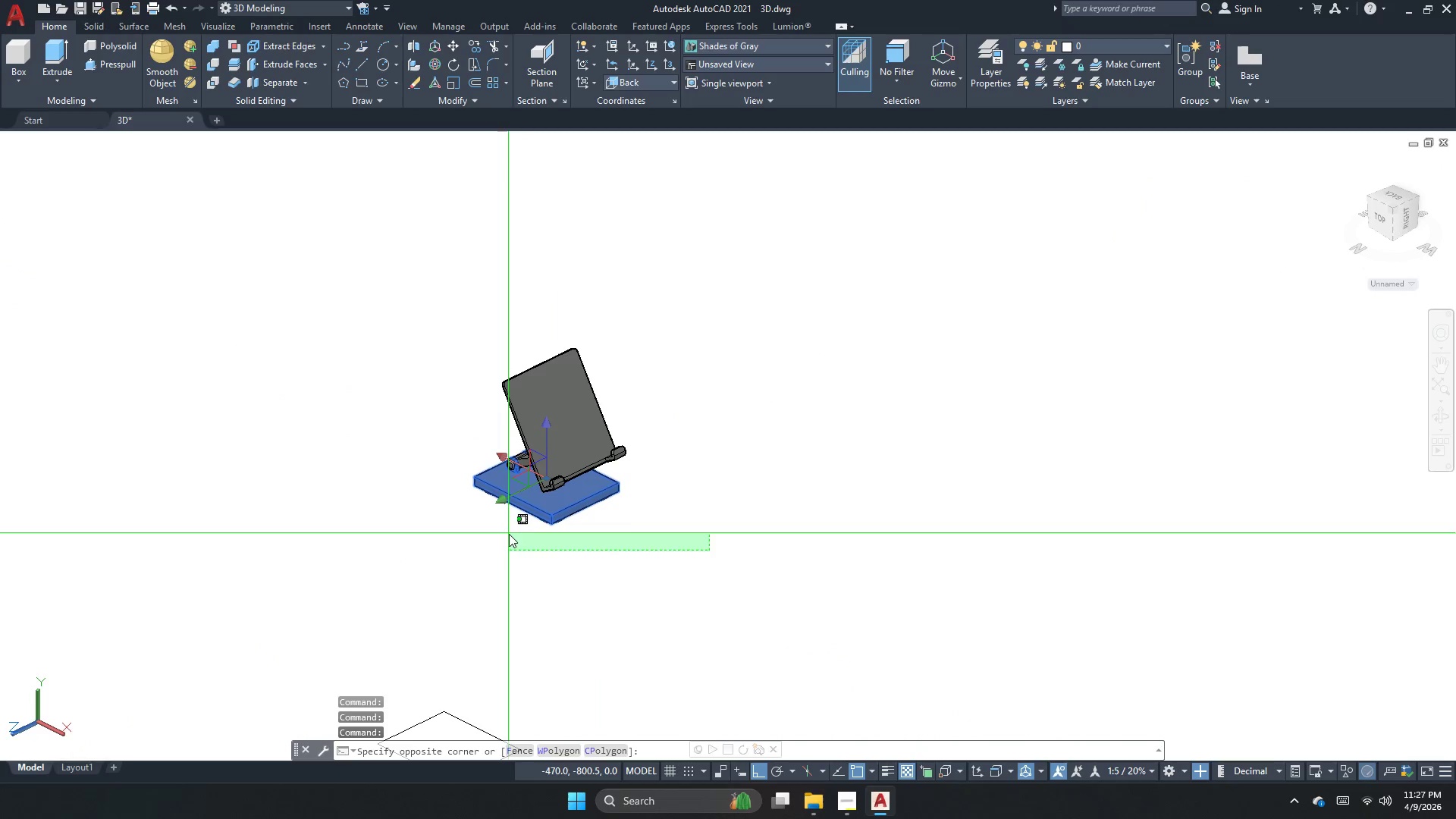 
right_click([509, 563])
 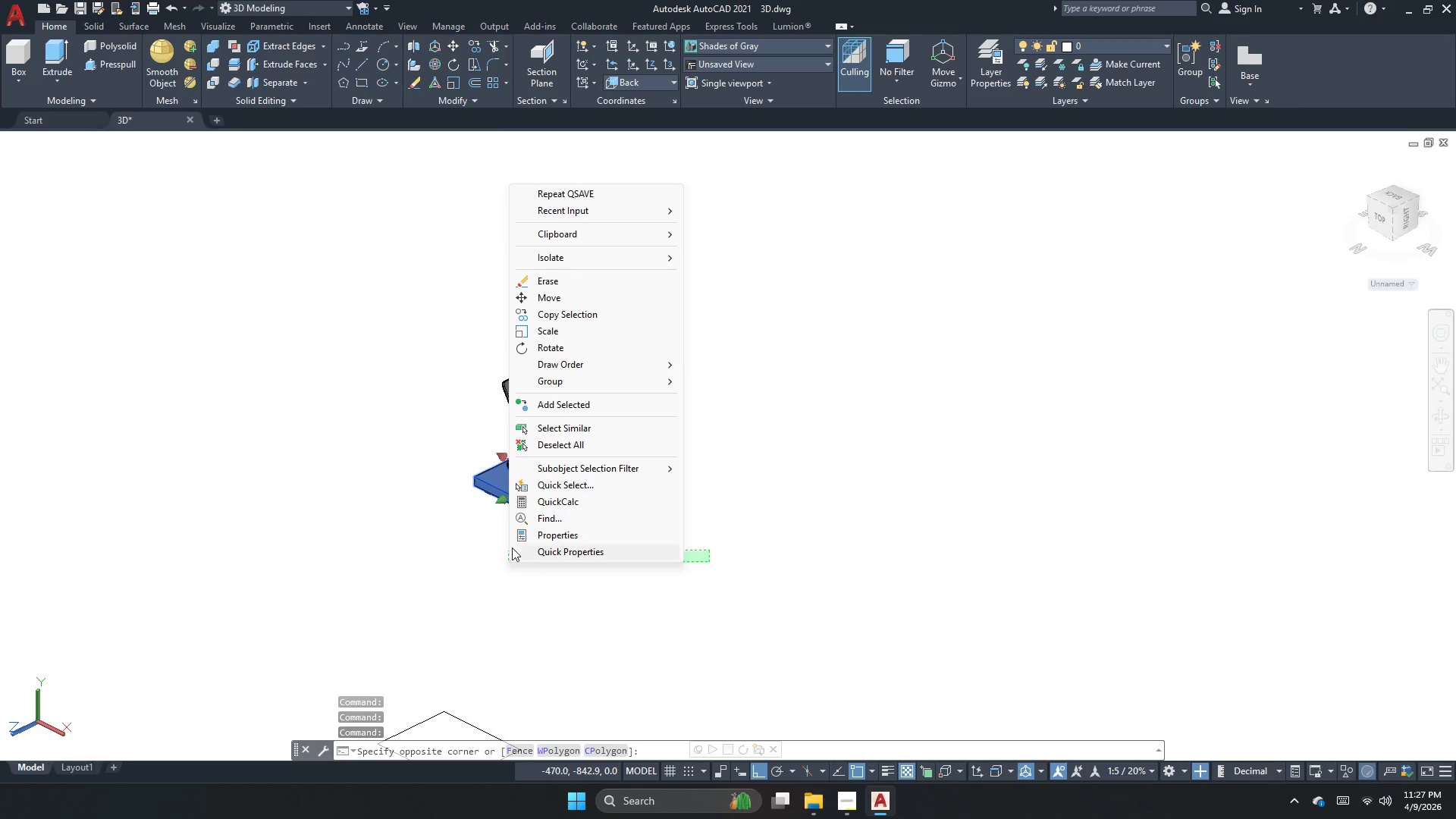 
left_click([429, 538])
 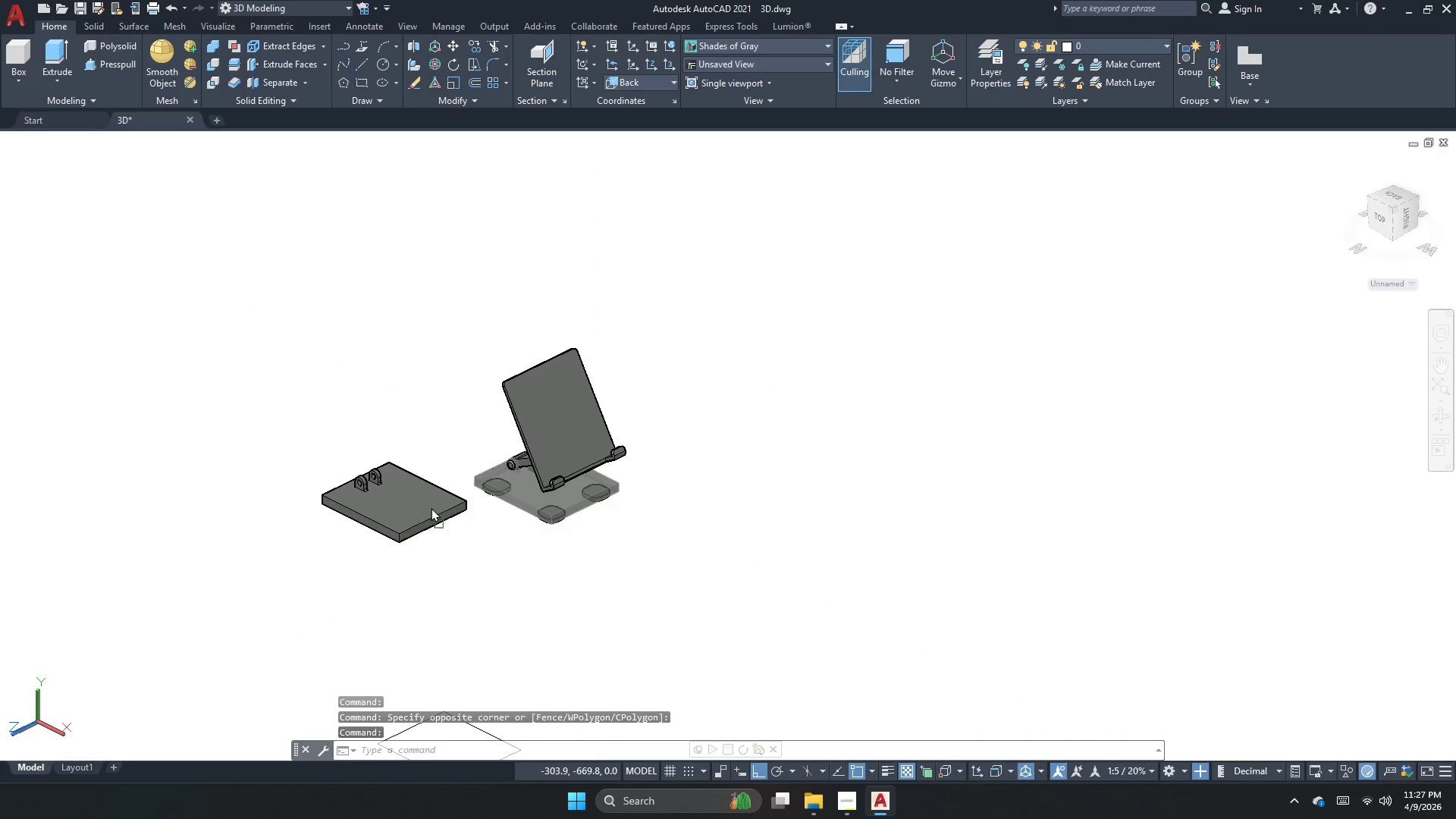 
wait(8.16)
 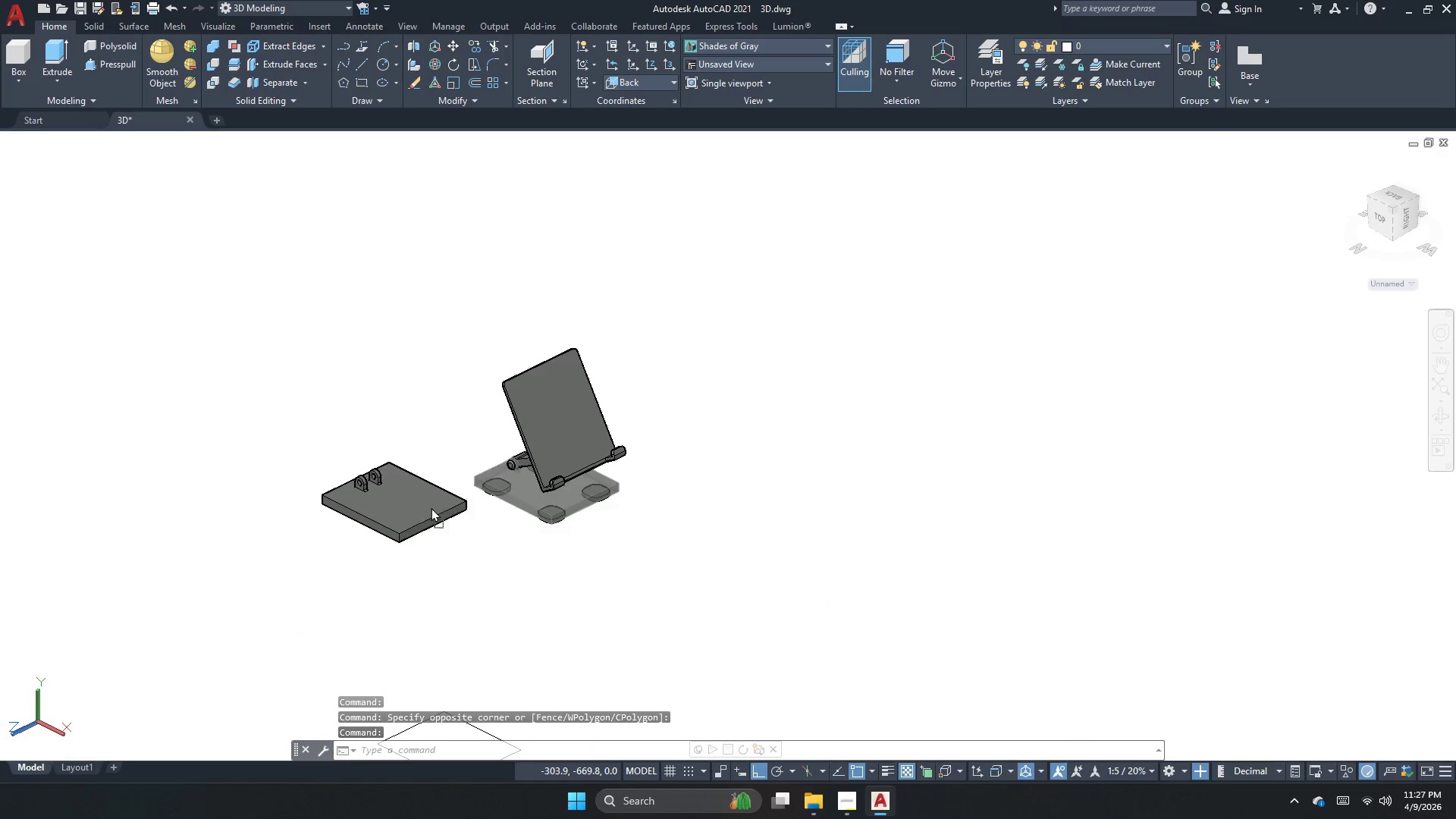 
left_click([519, 557])
 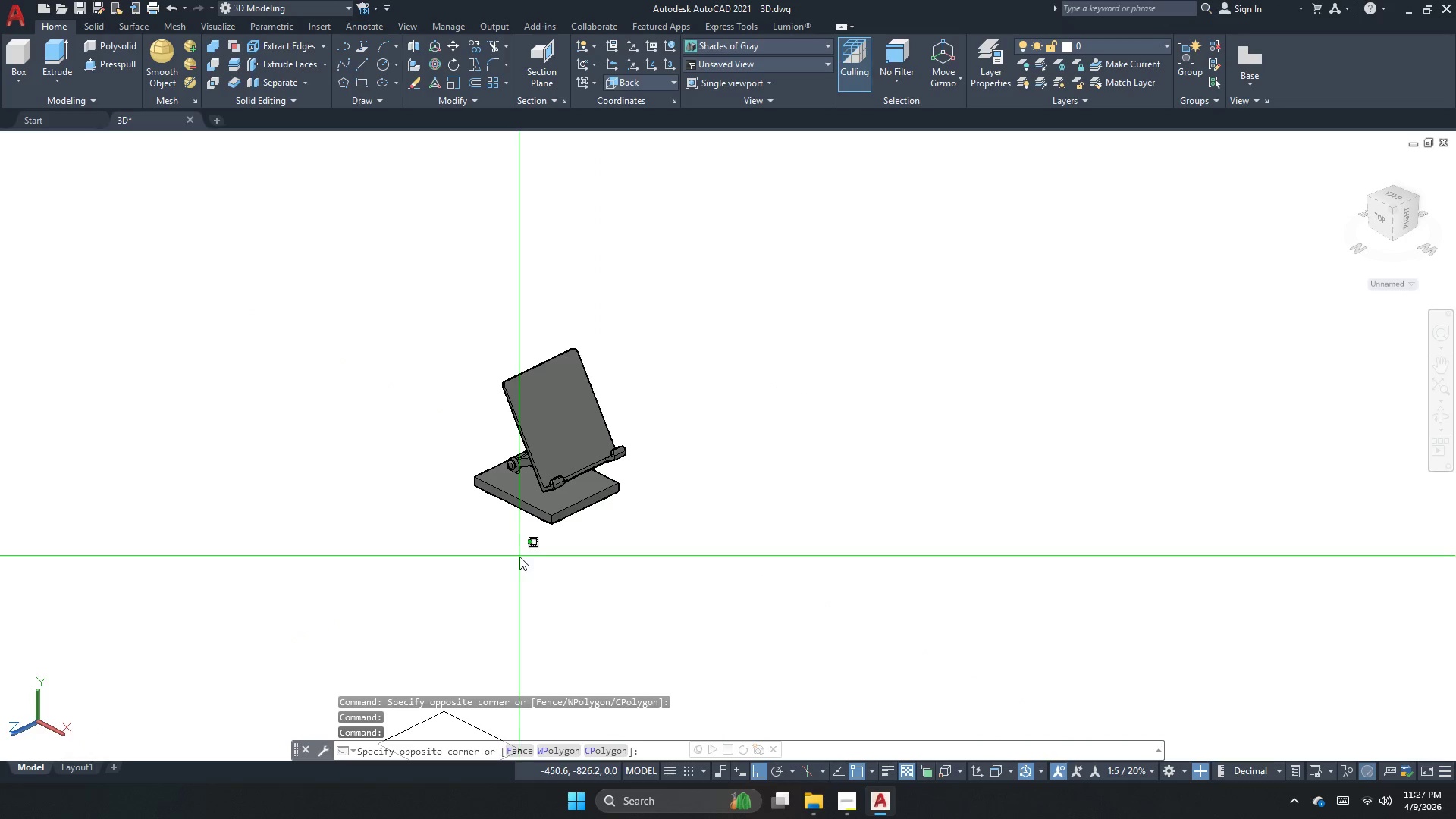 
scroll: coordinate [531, 544], scroll_direction: up, amount: 4.0
 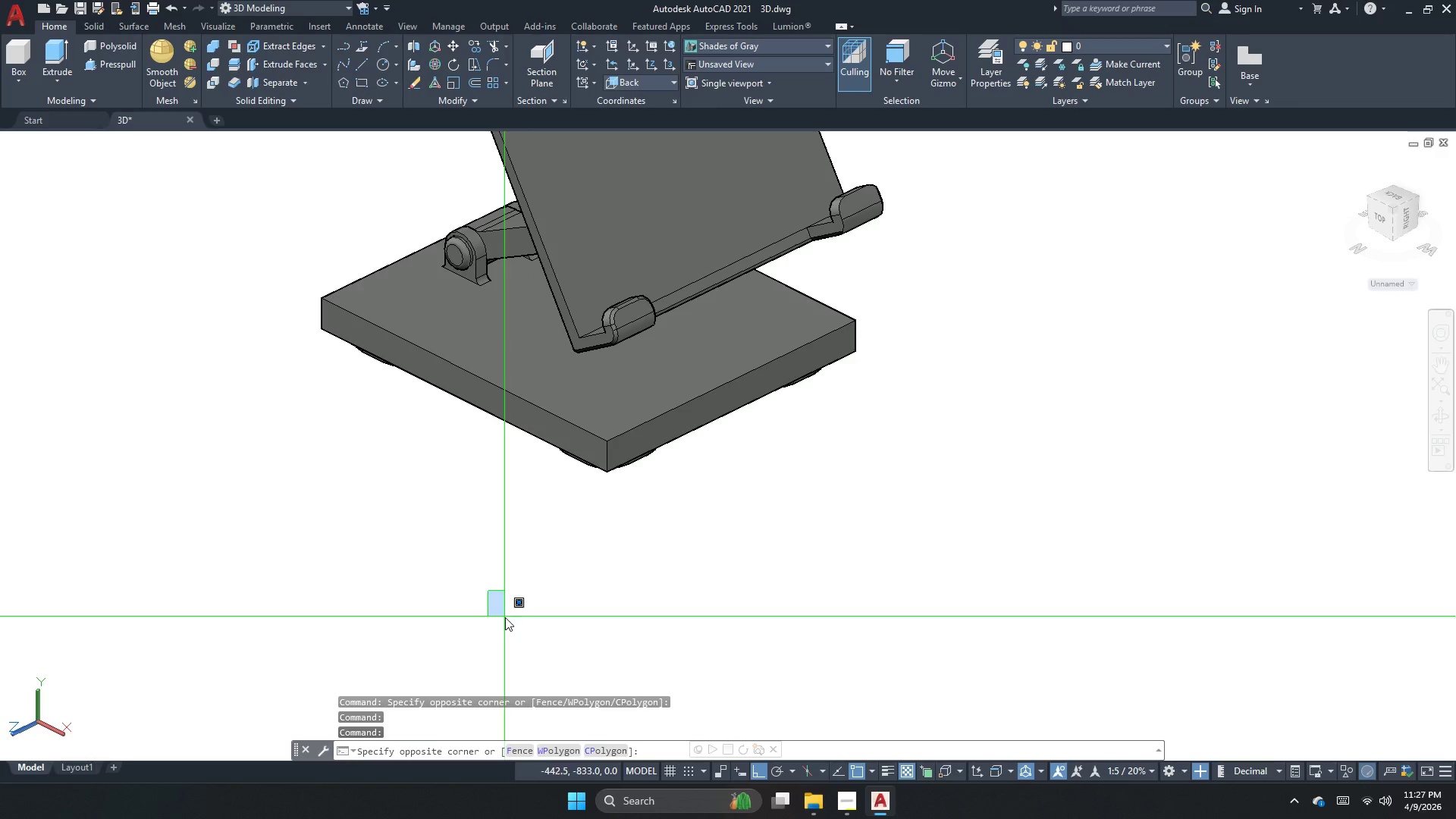 
key(C)
 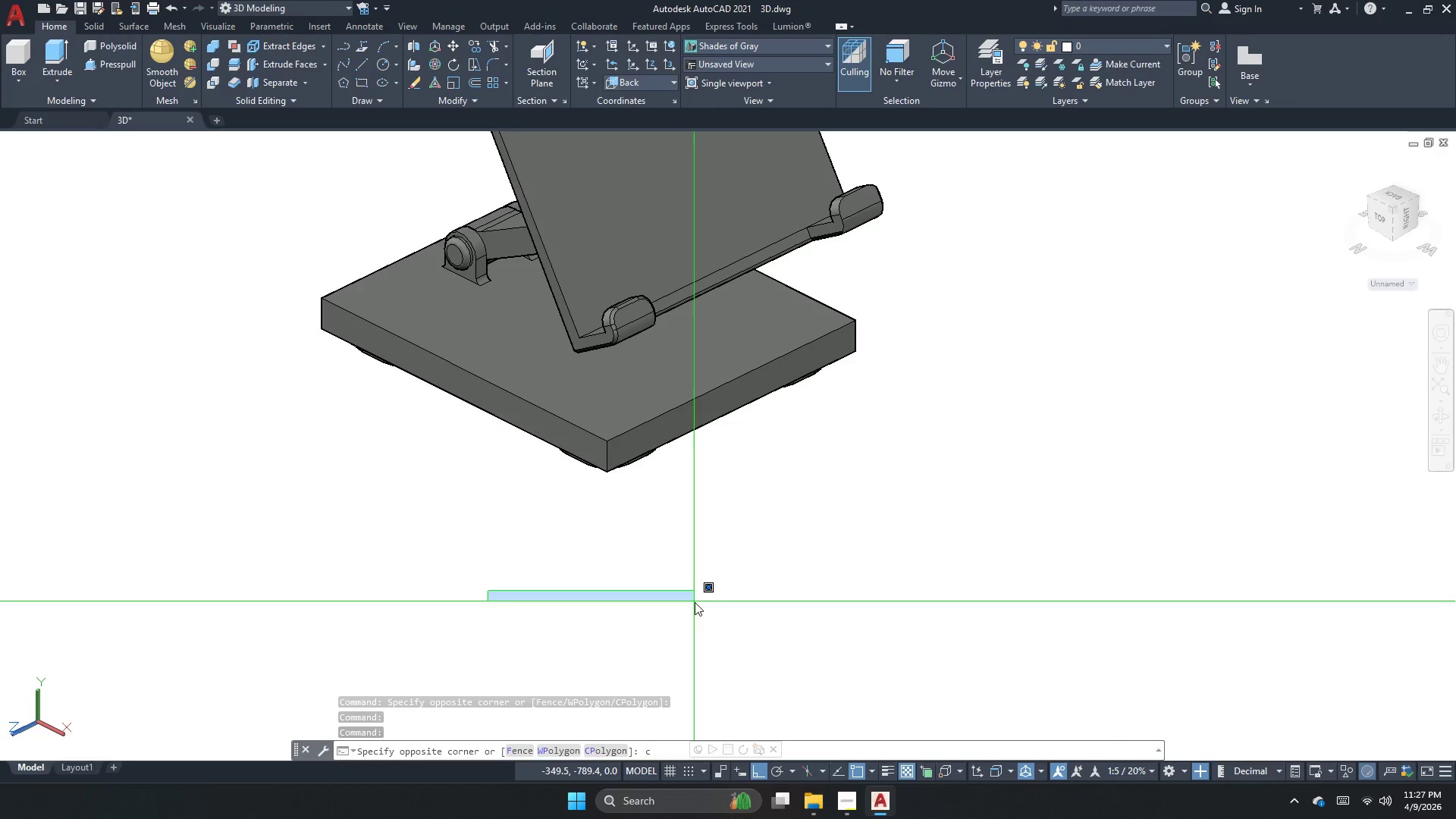 
wait(6.05)
 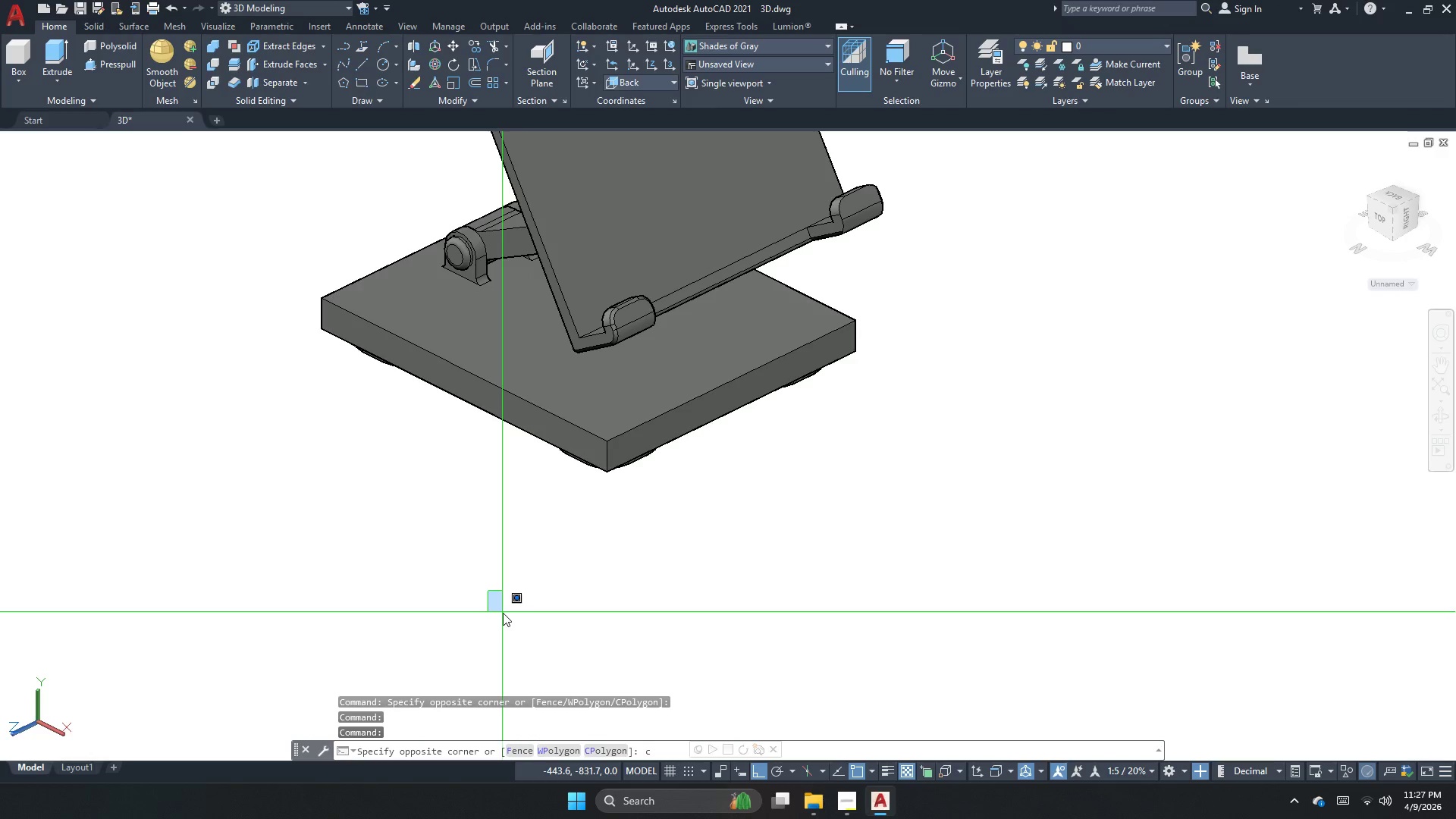 
key(Backspace)
 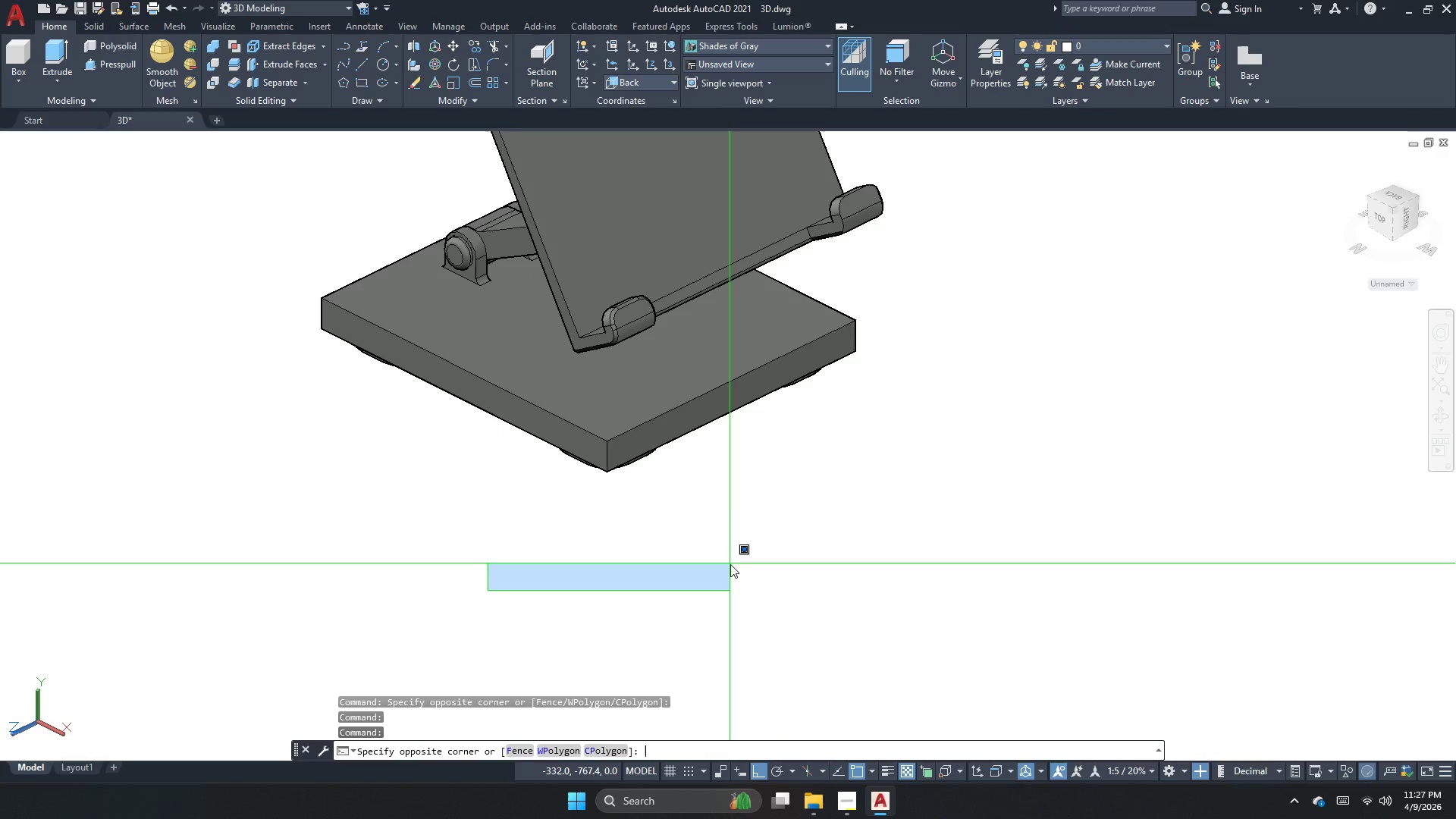 
key(Backspace)
 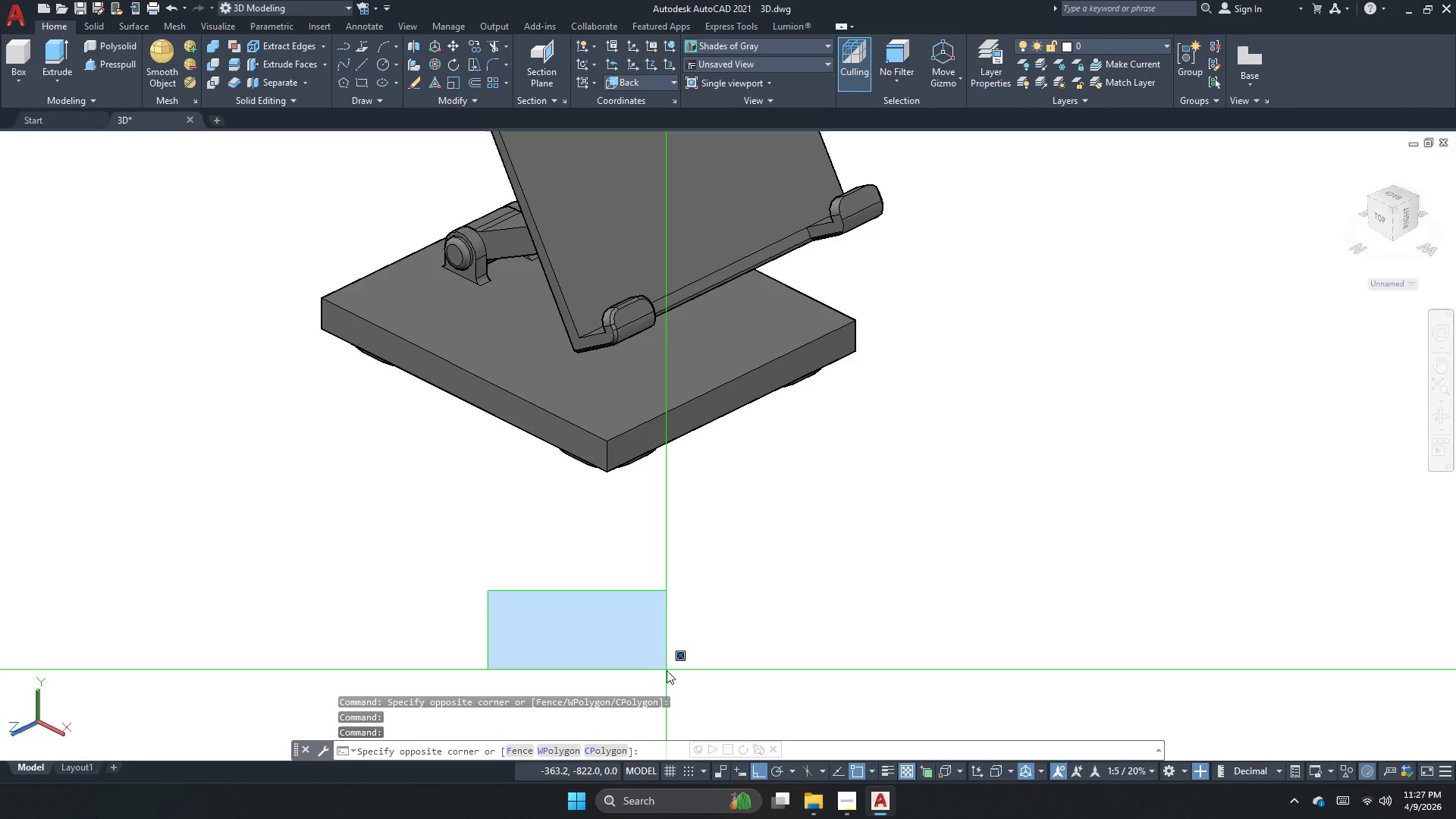 
left_click([683, 638])
 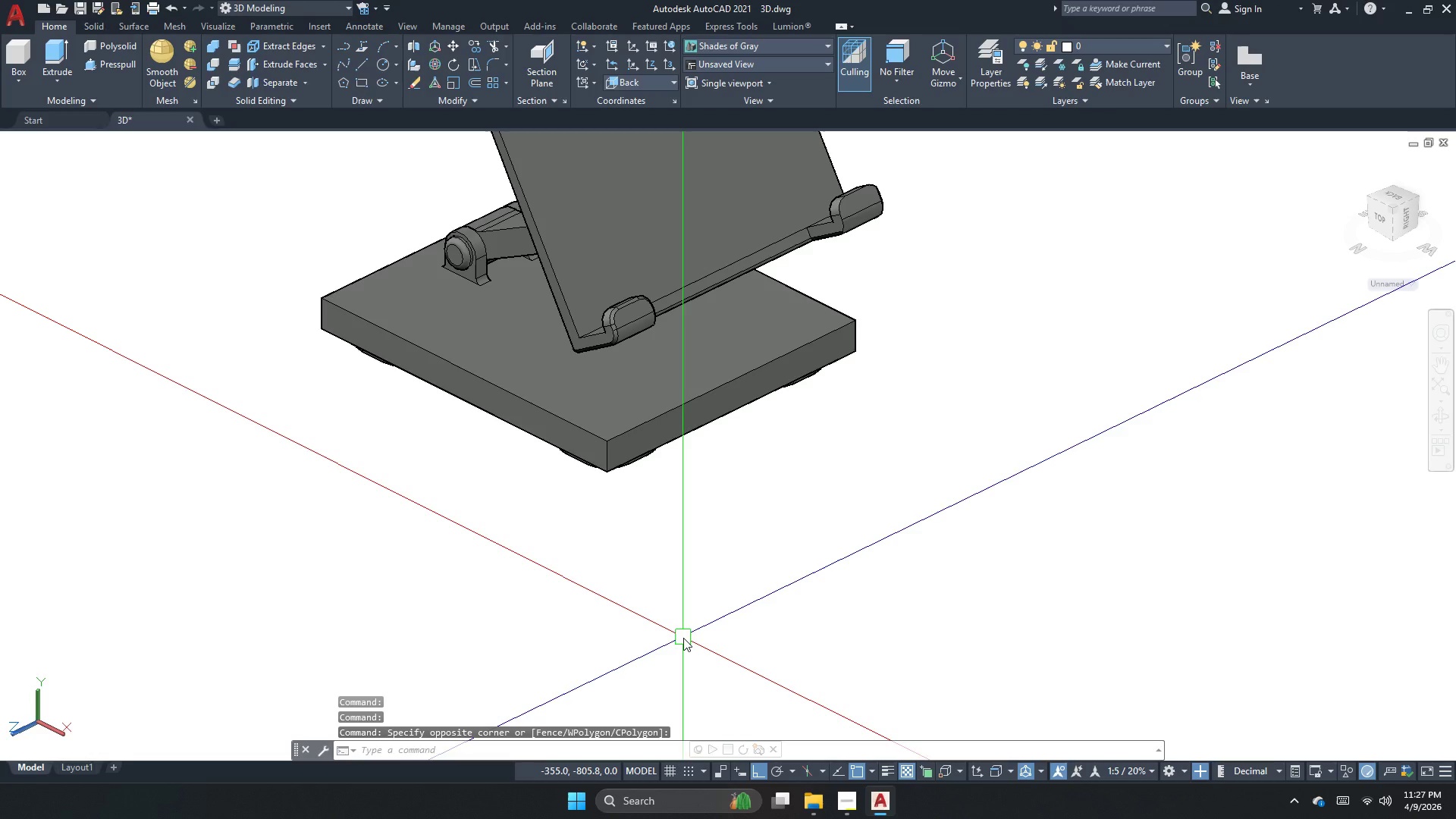 
key(C)
 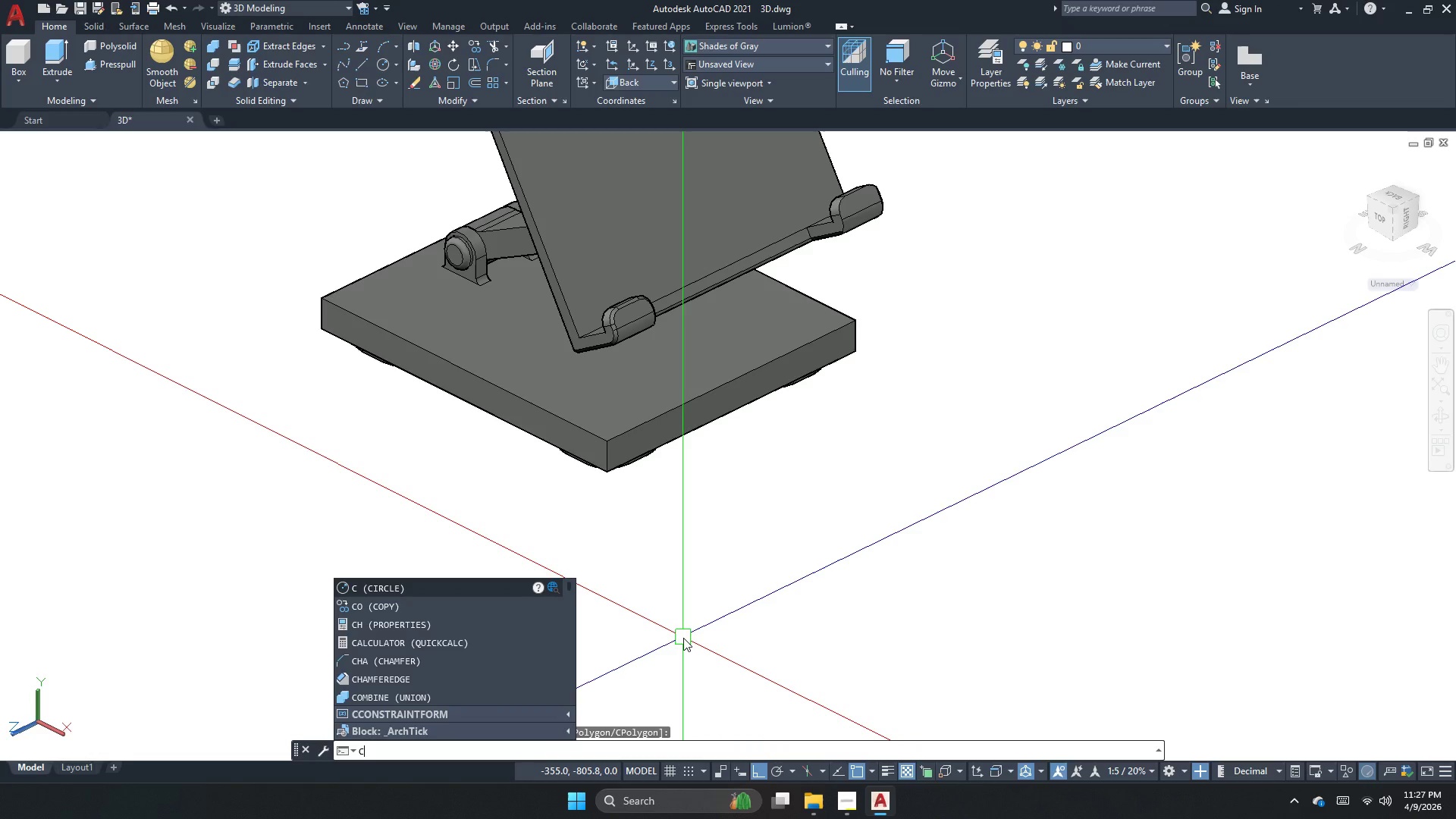 
key(Space)
 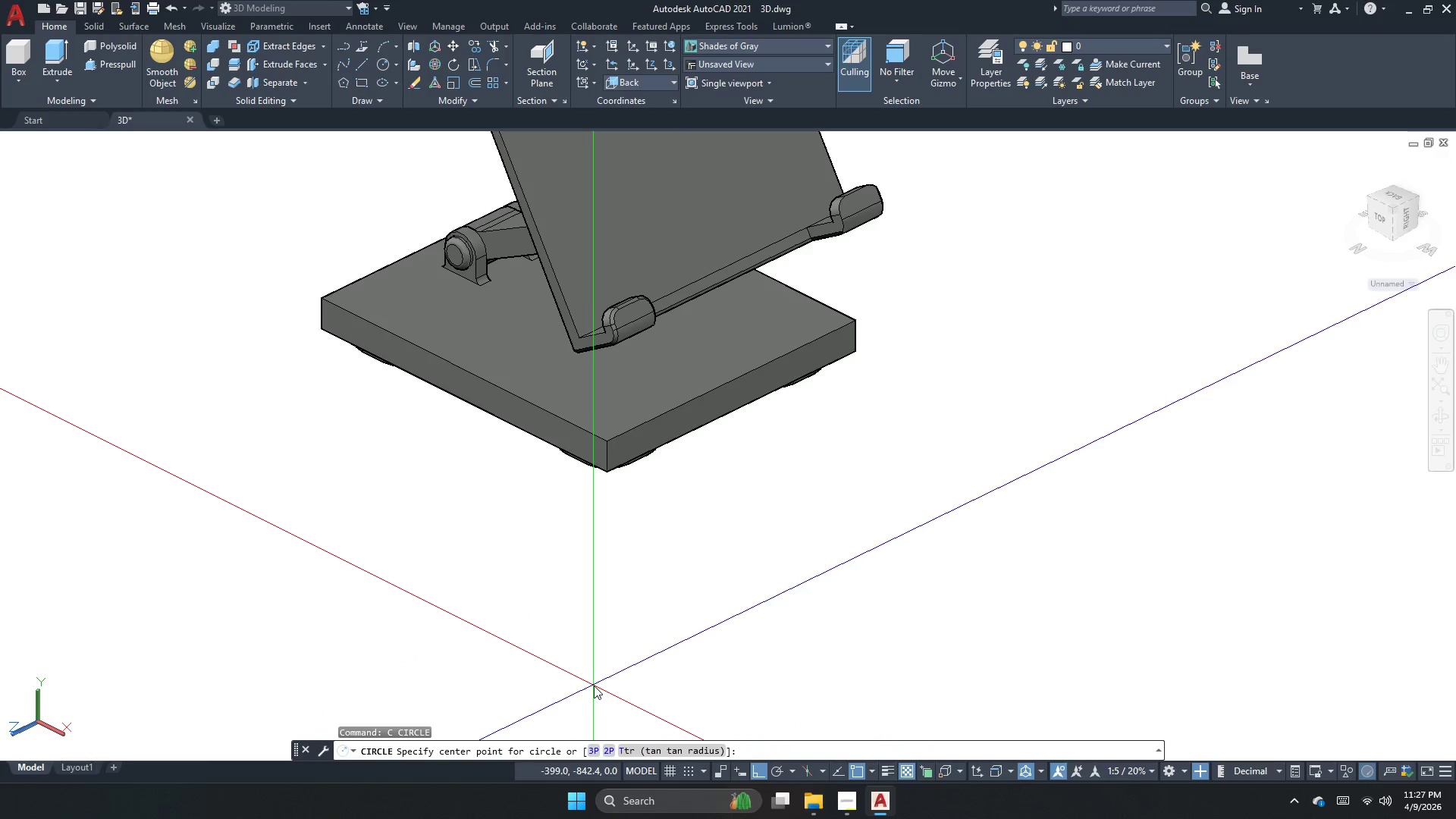 
left_click_drag(start_coordinate=[481, 614], to_coordinate=[447, 597])
 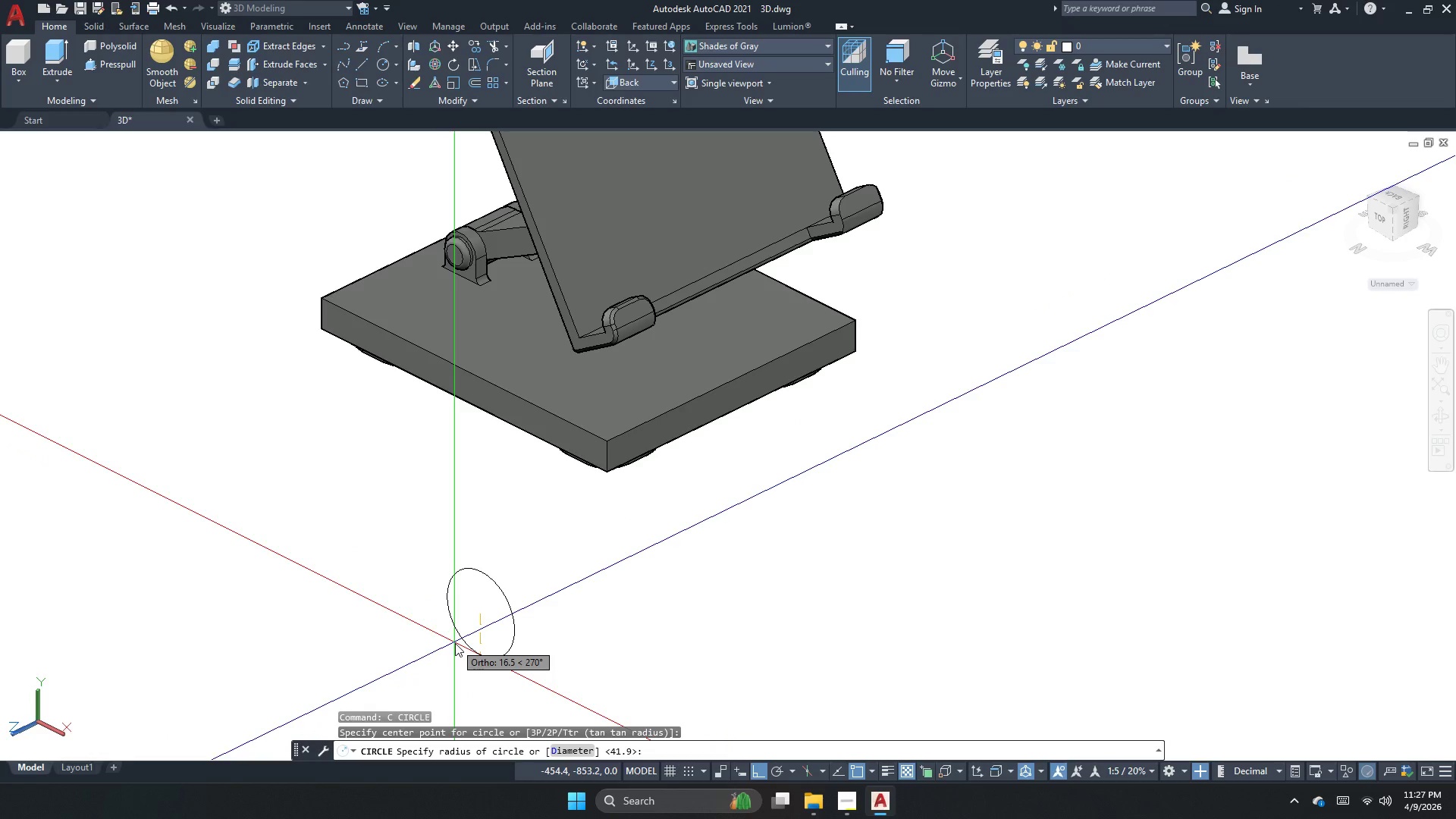 
left_click([452, 612])
 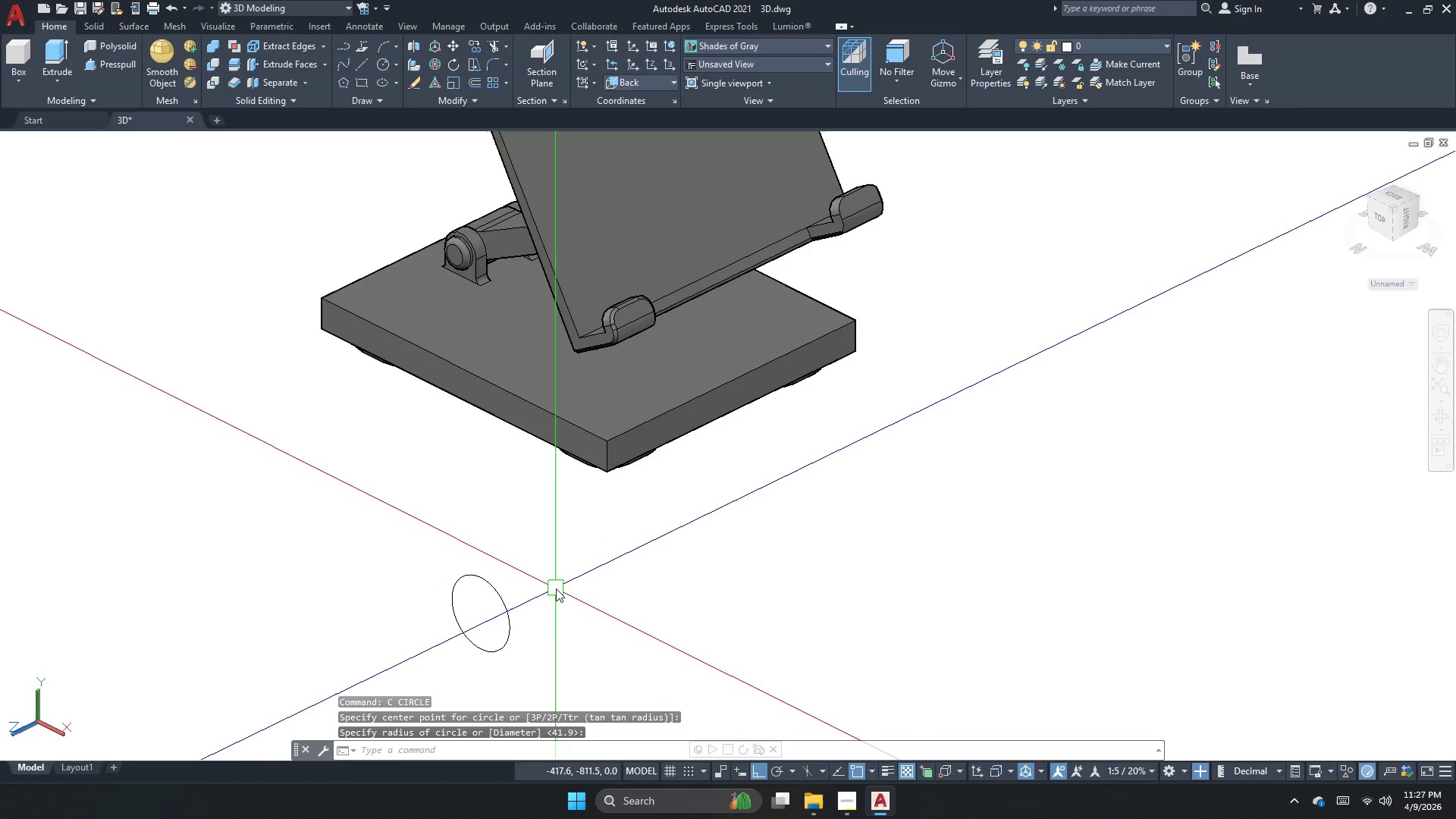 
key(Control+Z)
 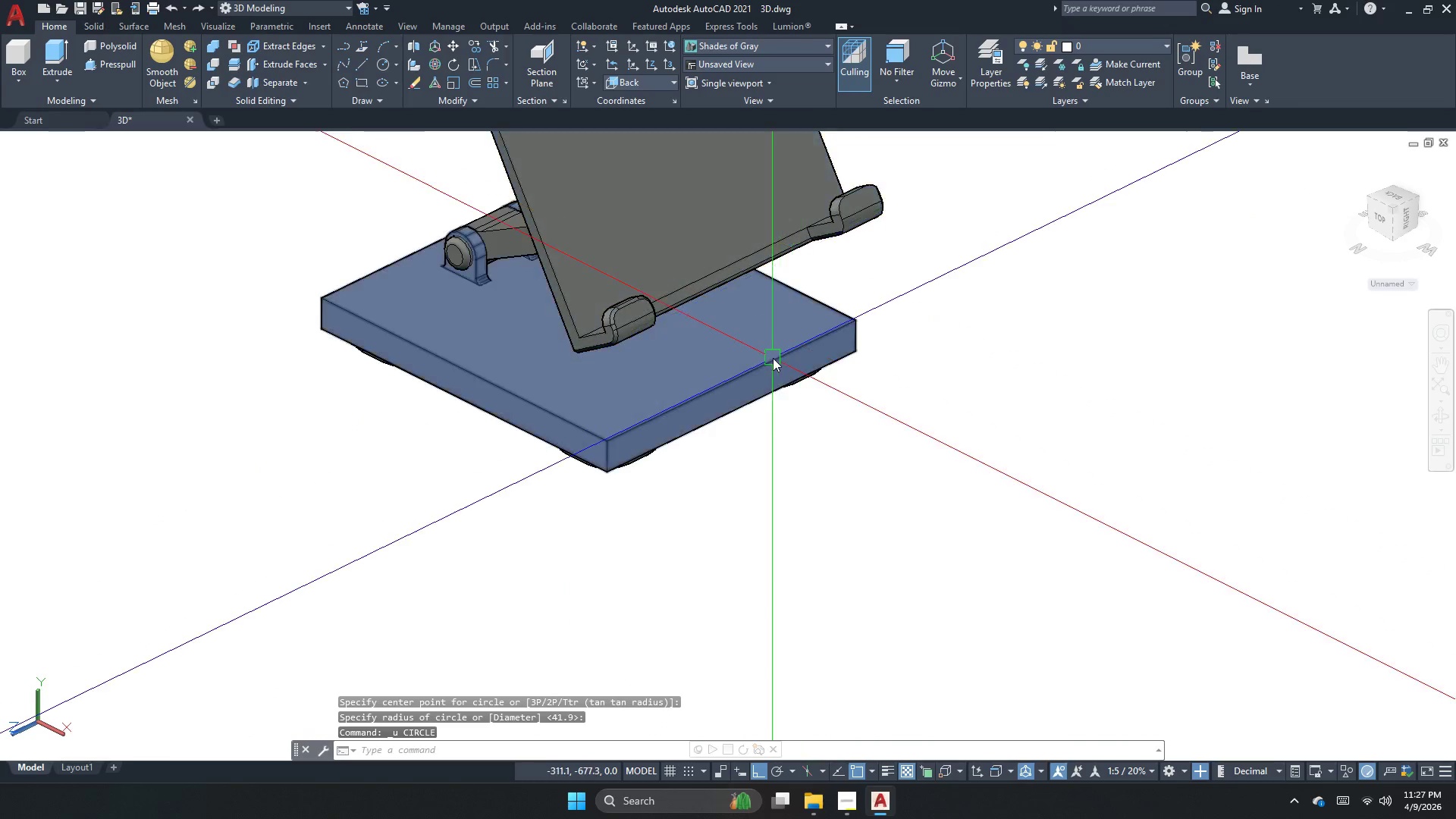 
scroll: coordinate [473, 297], scroll_direction: none, amount: 0.0
 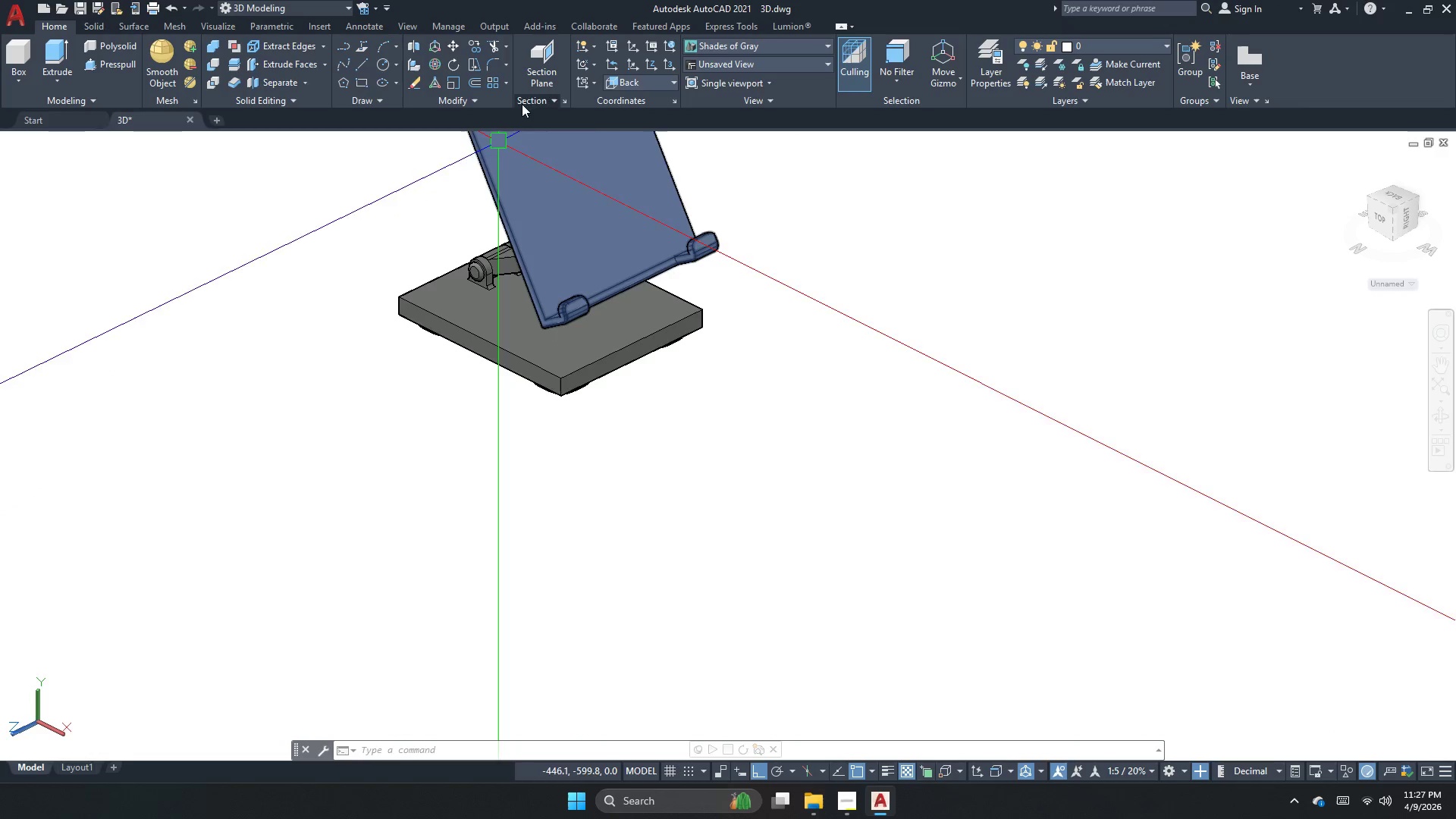 
scroll: coordinate [519, 130], scroll_direction: up, amount: 2.0
 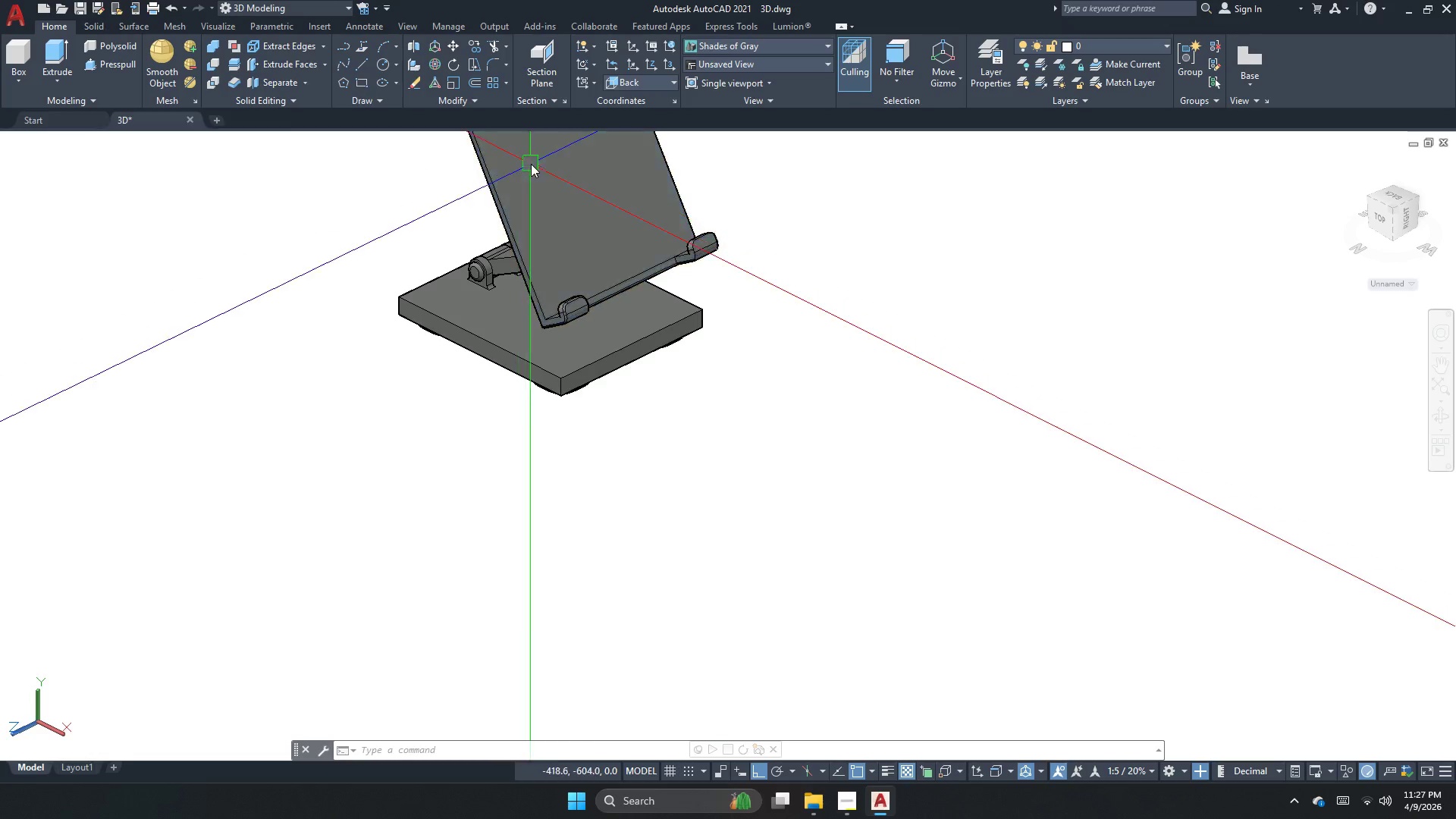 
scroll: coordinate [531, 168], scroll_direction: none, amount: 0.0
 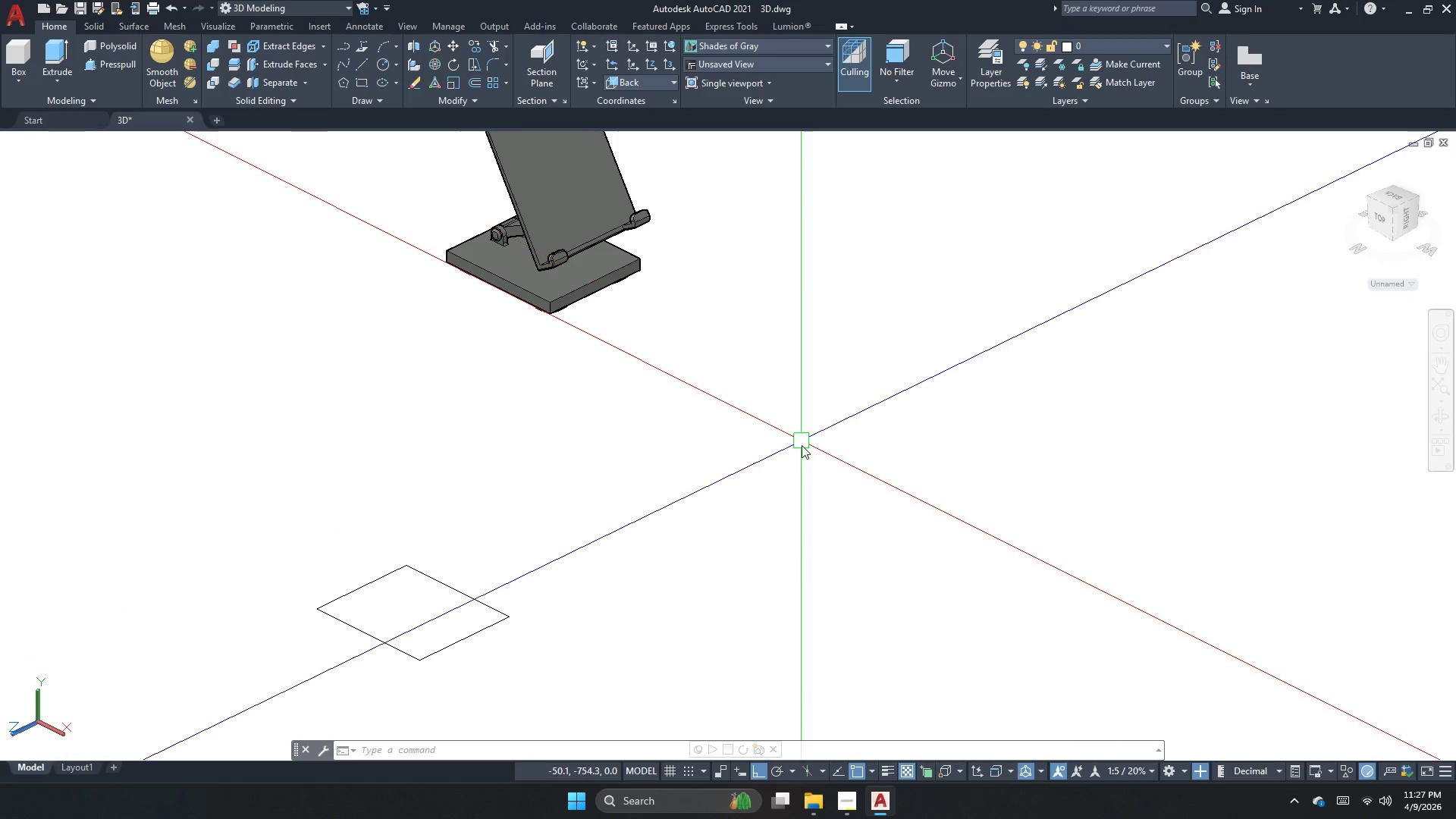 
left_click_drag(start_coordinate=[801, 234], to_coordinate=[789, 265])
 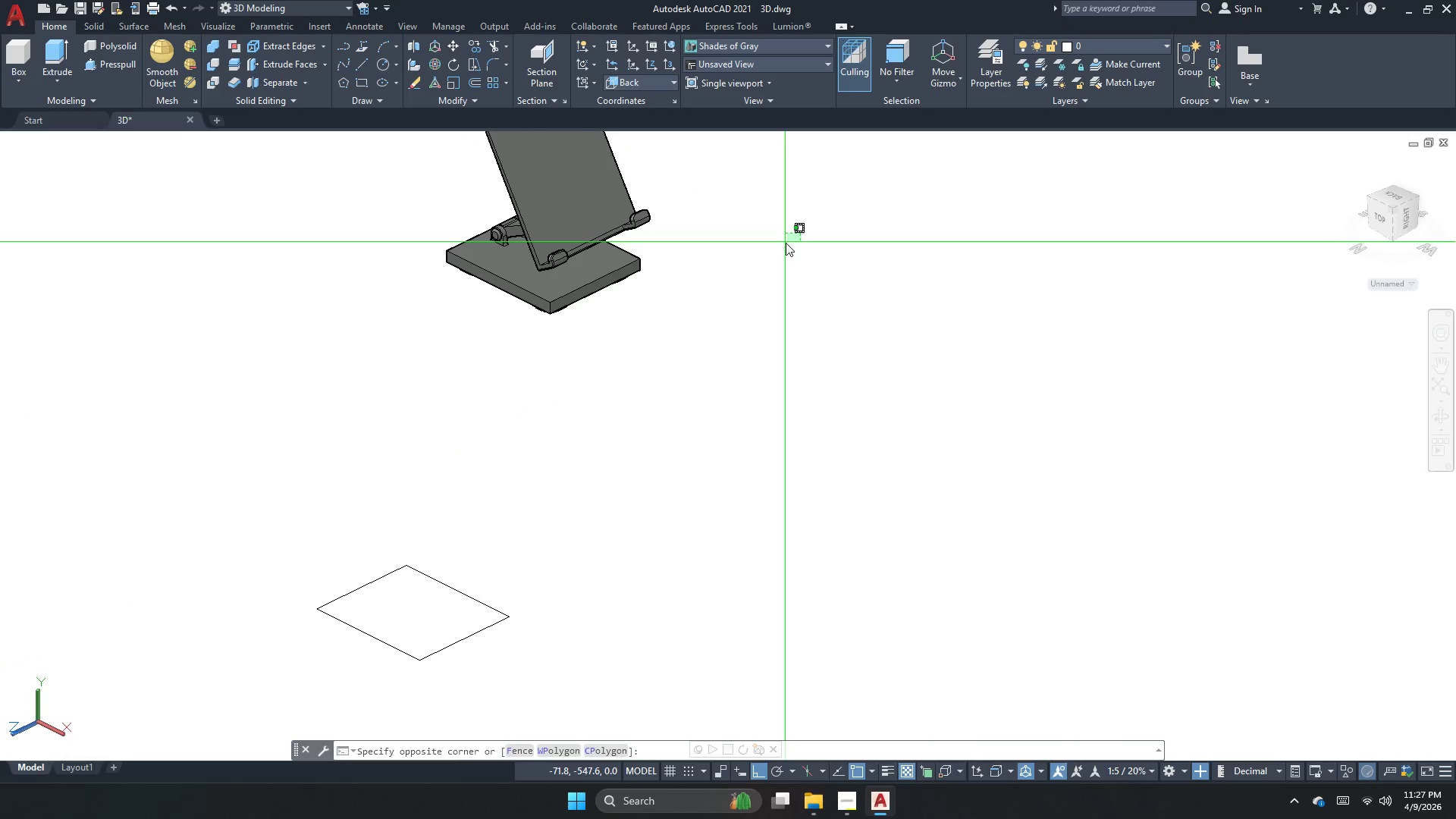 
left_click([786, 243])
 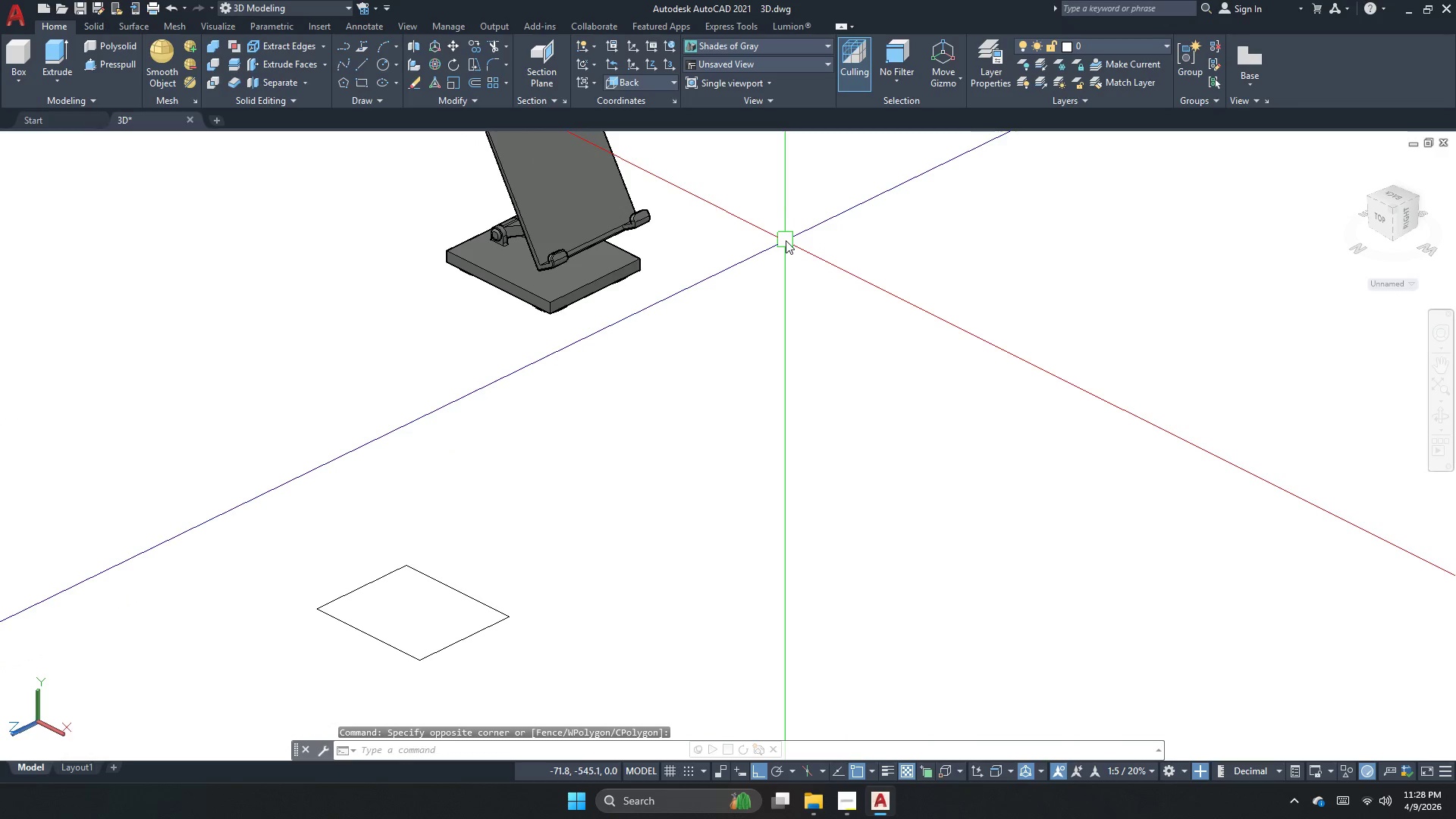 
left_click_drag(start_coordinate=[786, 238], to_coordinate=[721, 332])
 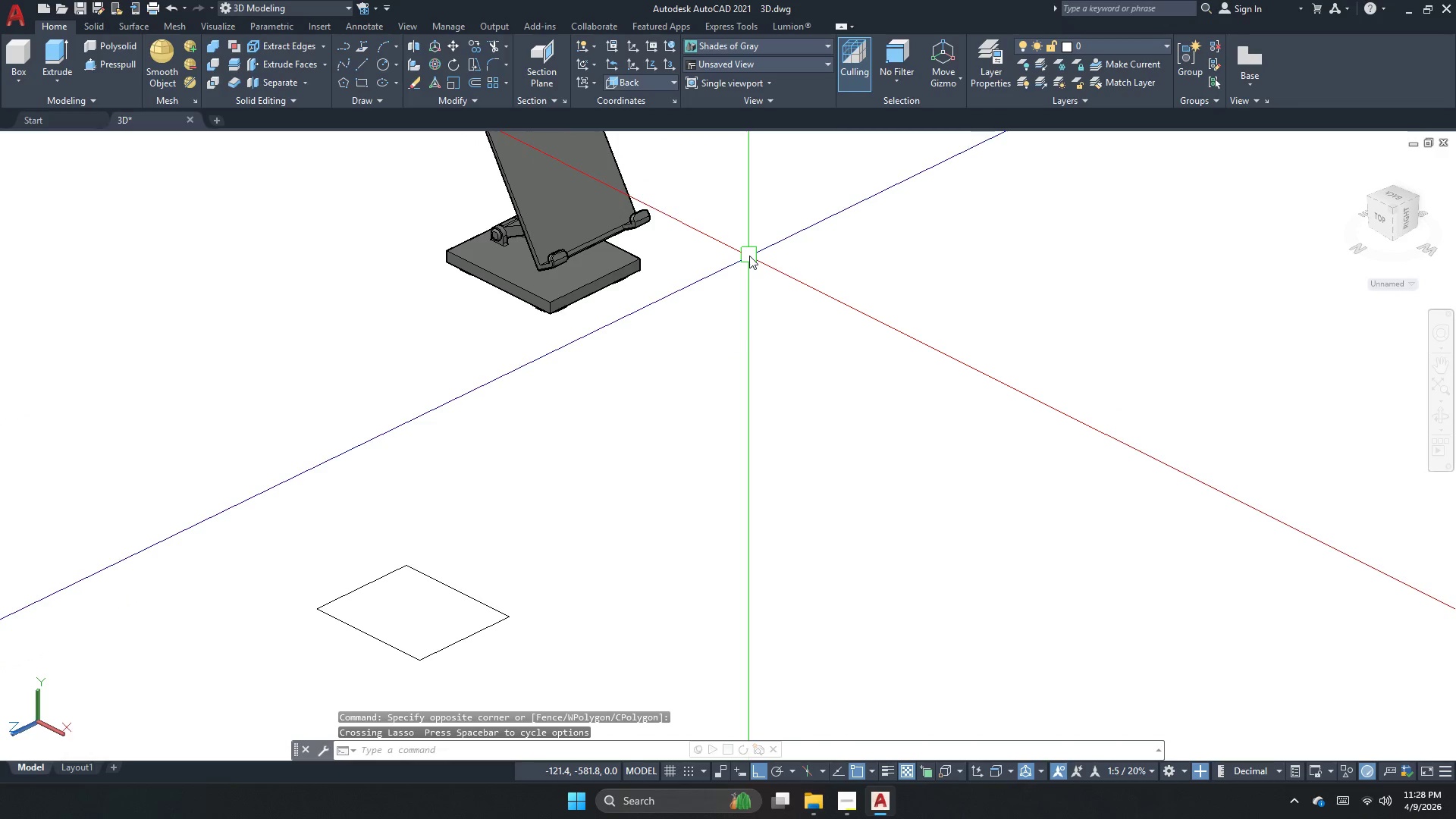 
left_click([749, 256])
 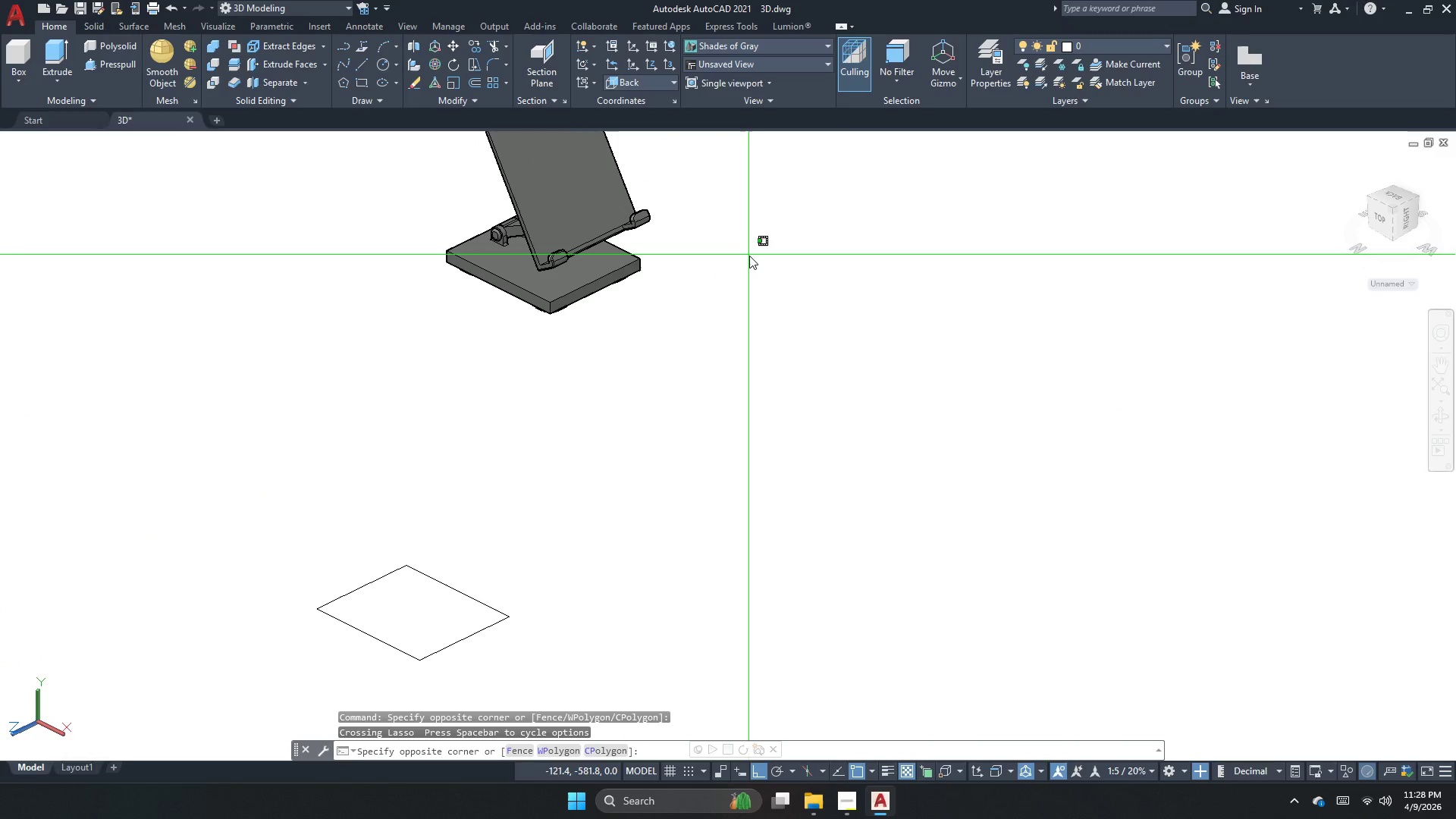 
key(ArrowUp)
 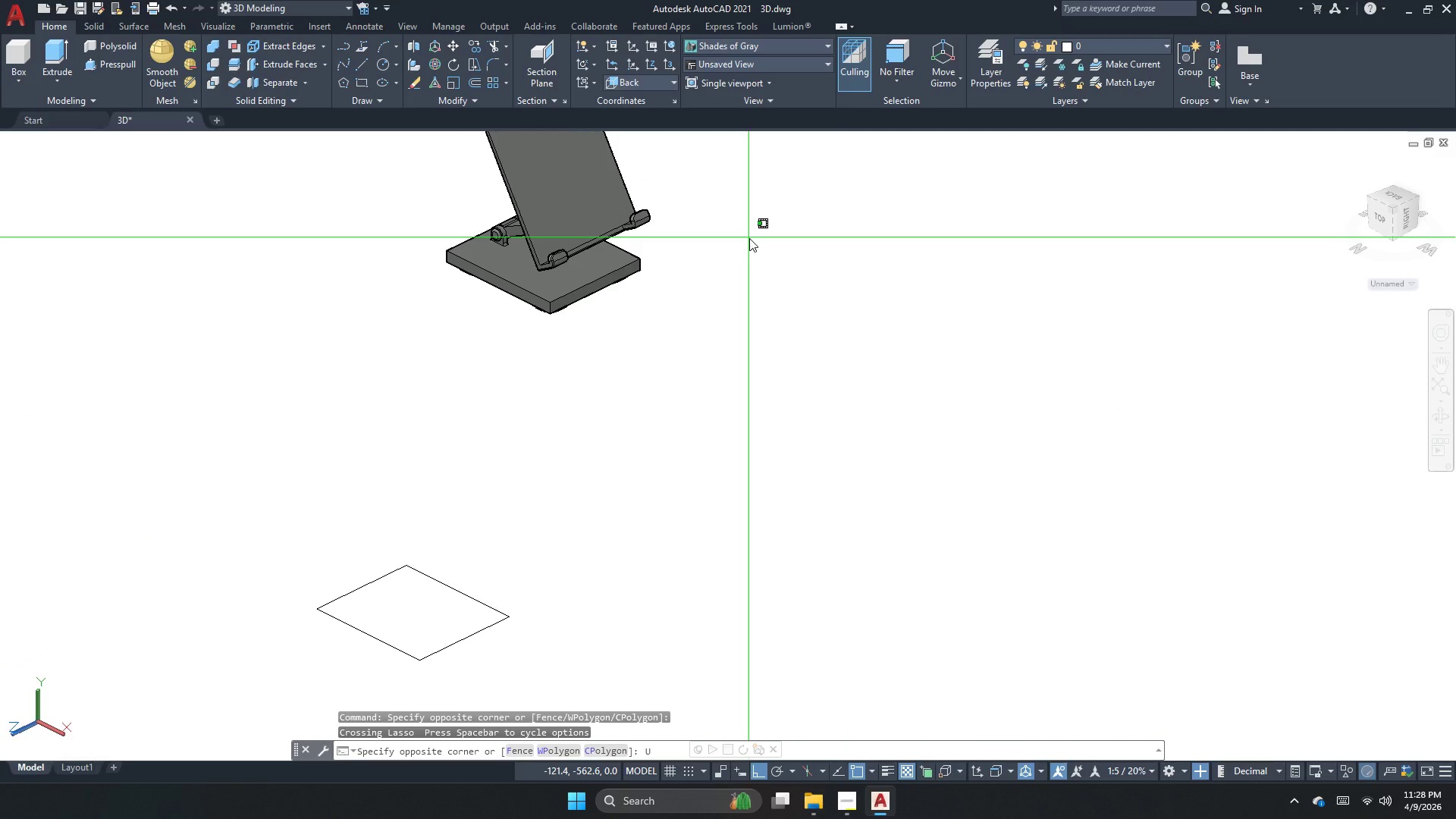 
scroll: coordinate [749, 238], scroll_direction: up, amount: 1.0
 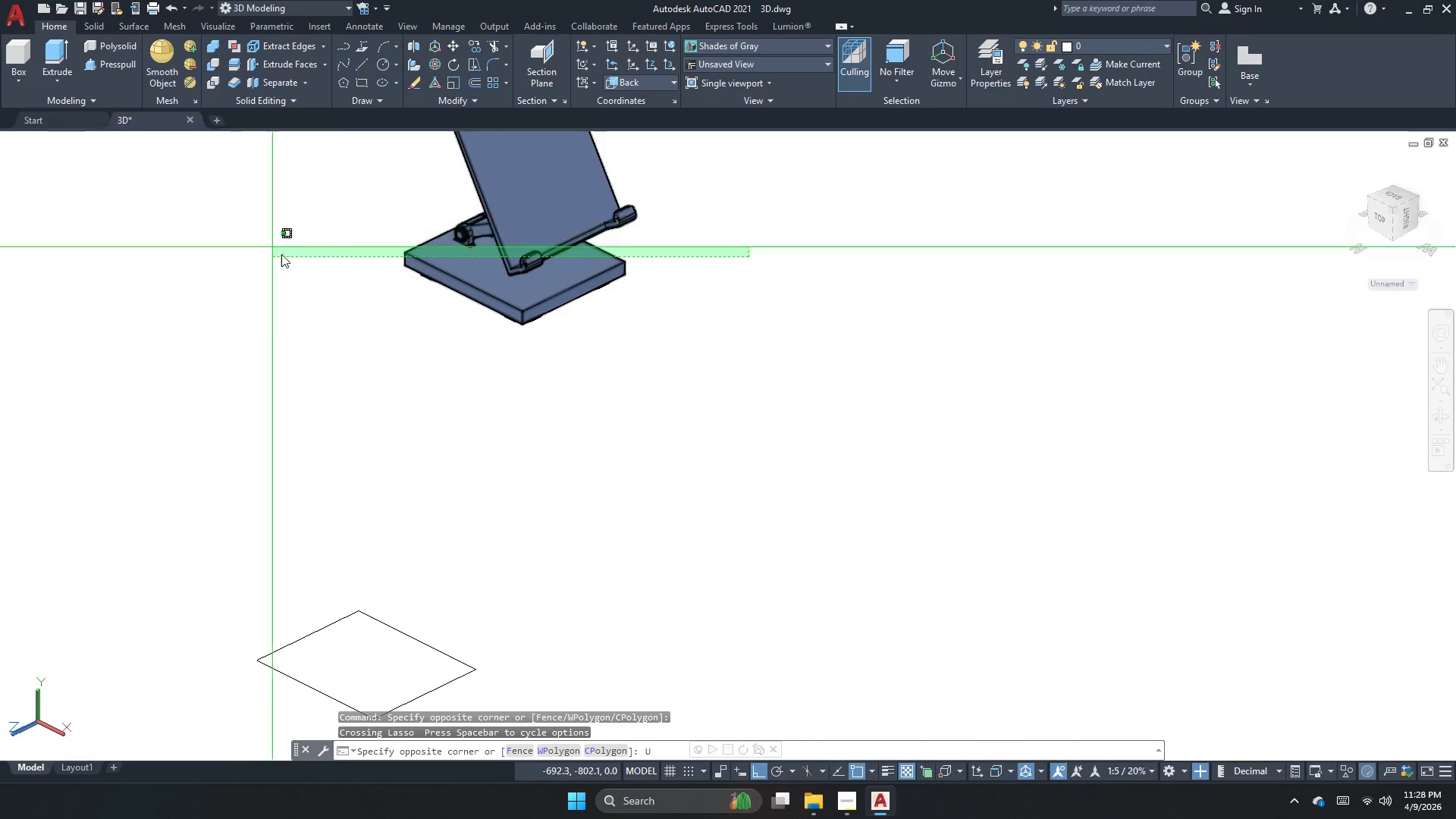 
left_click([1090, 321])
 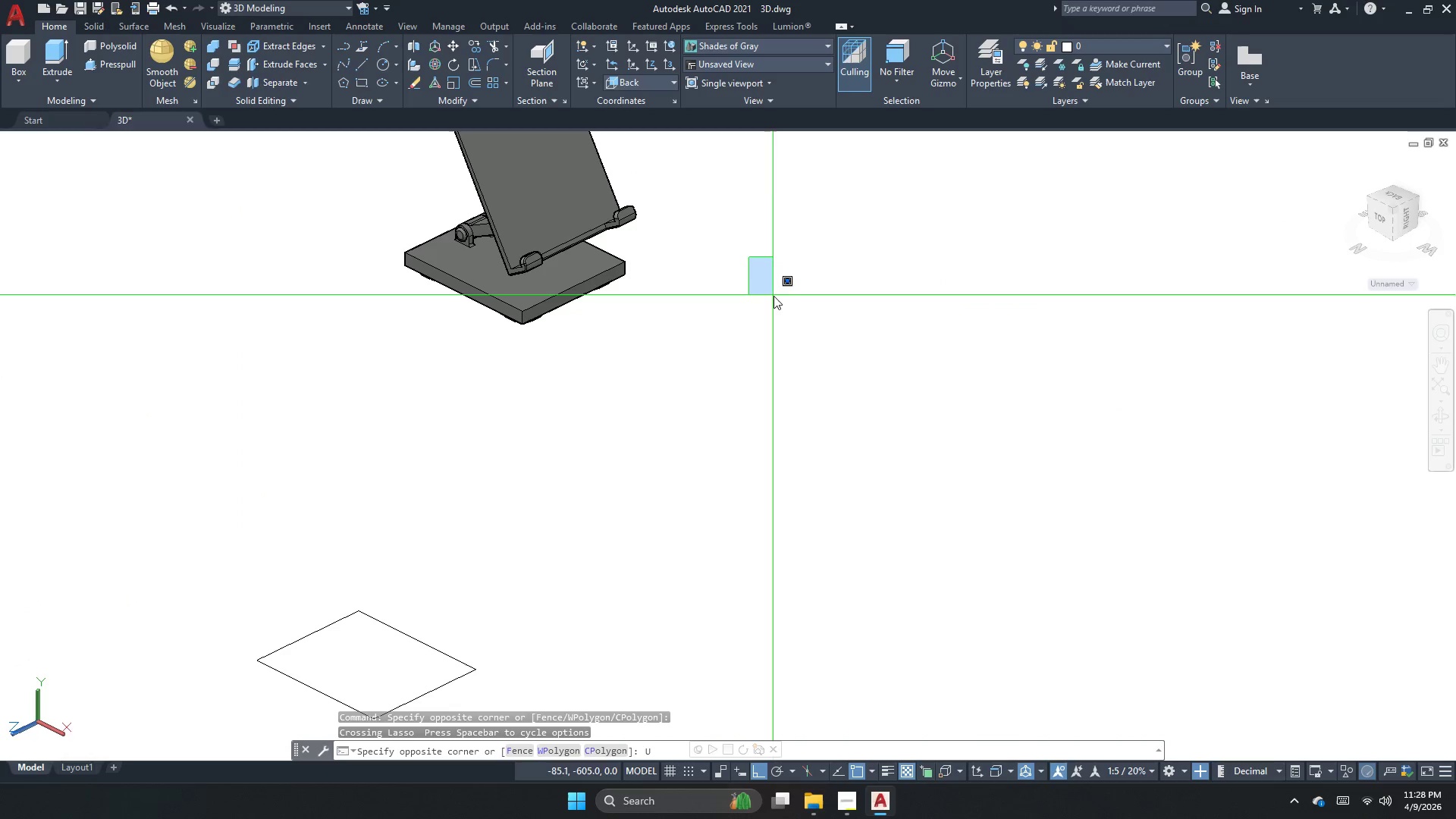 
left_click([767, 292])
 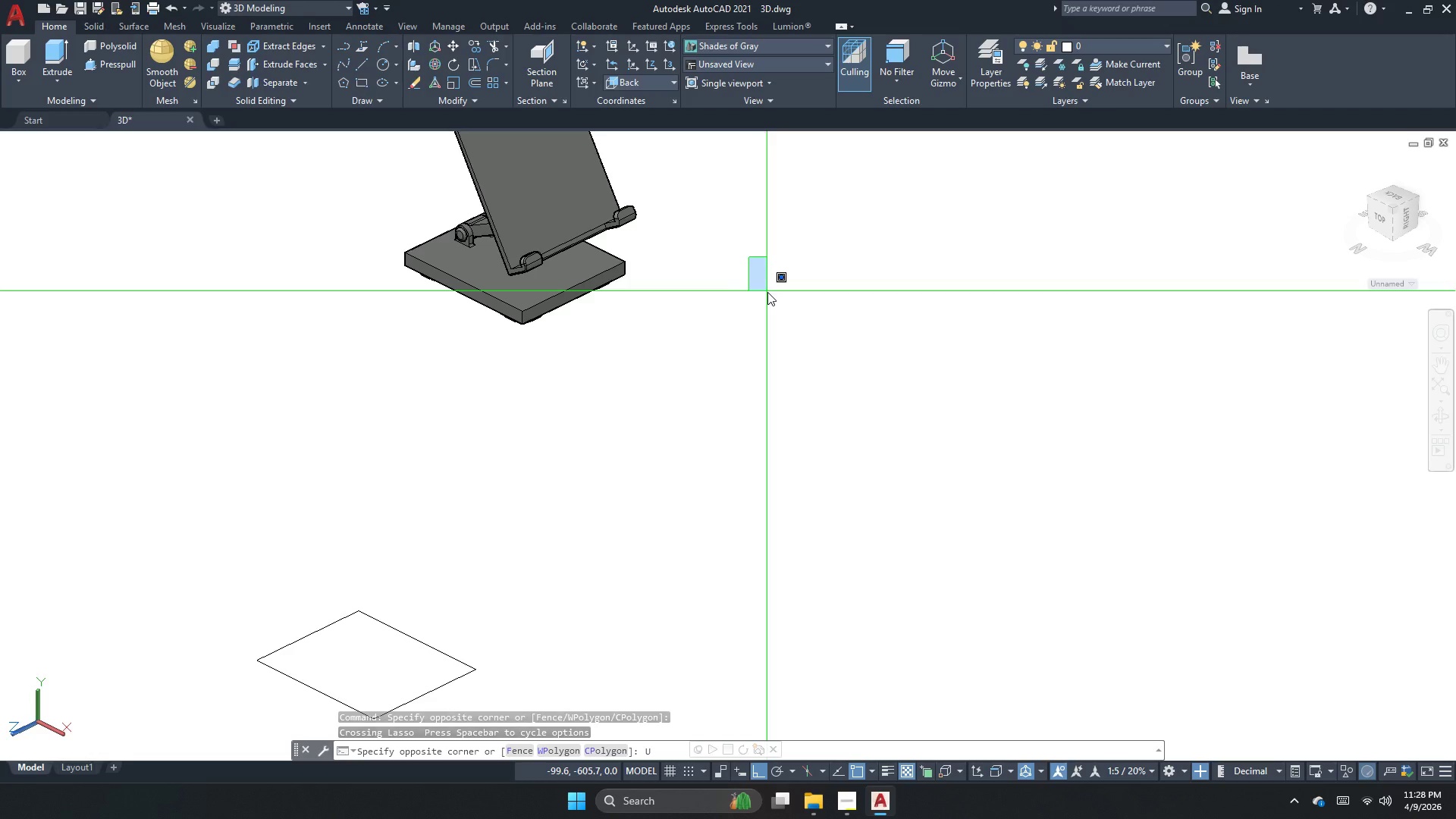 
right_click([767, 292])
 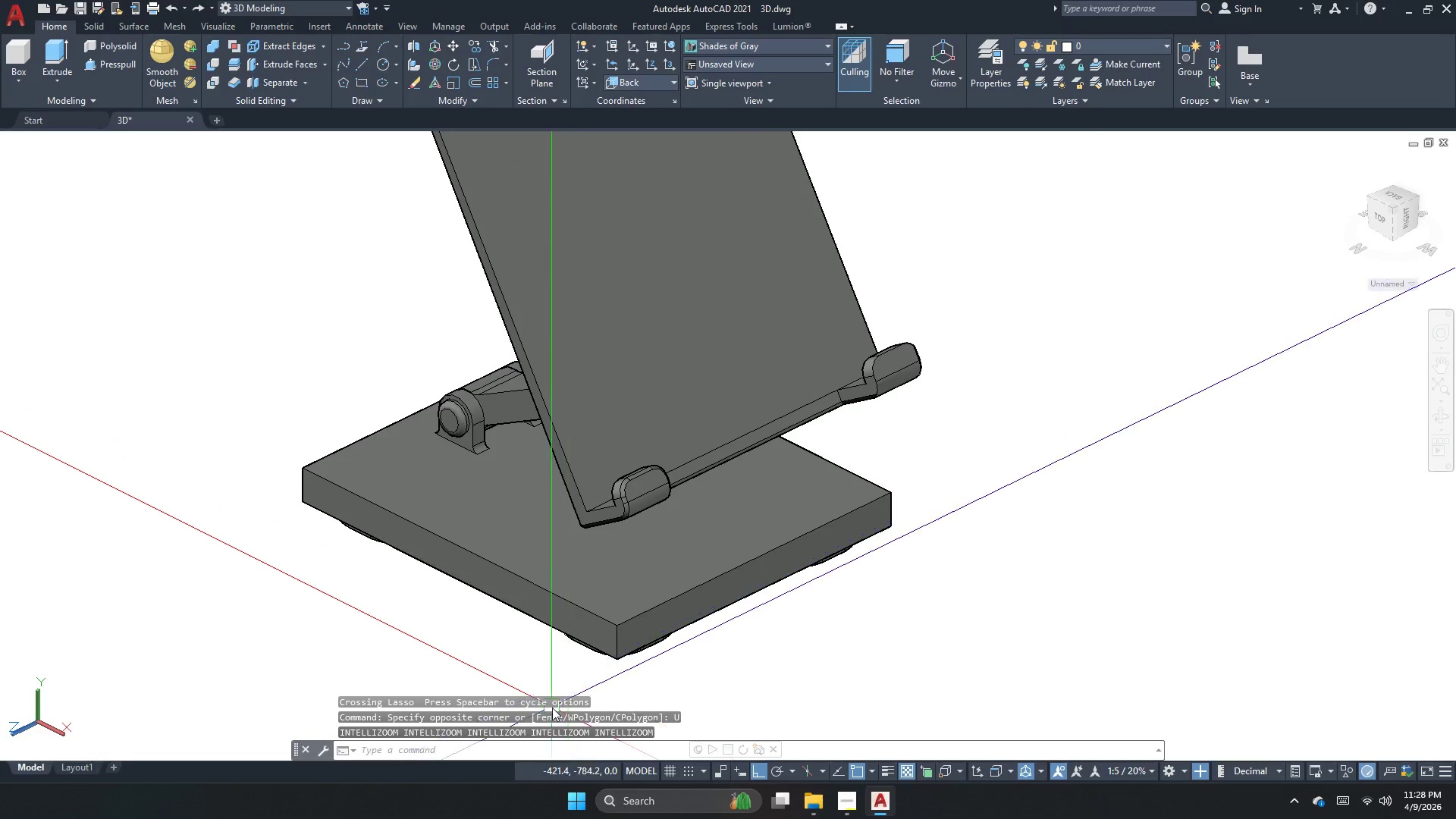 
left_click([594, 551])
 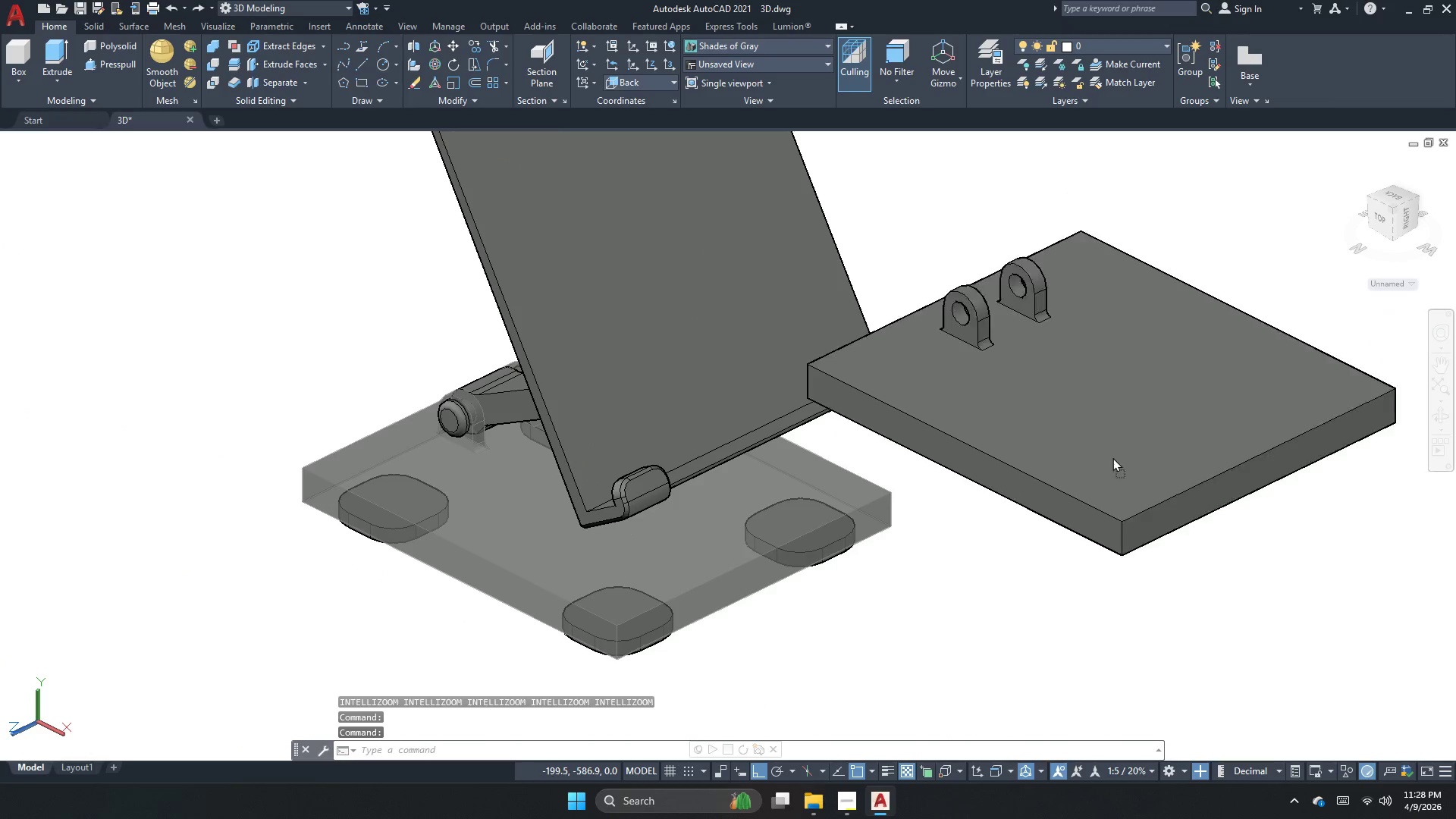 
mouse_move([949, 691])
 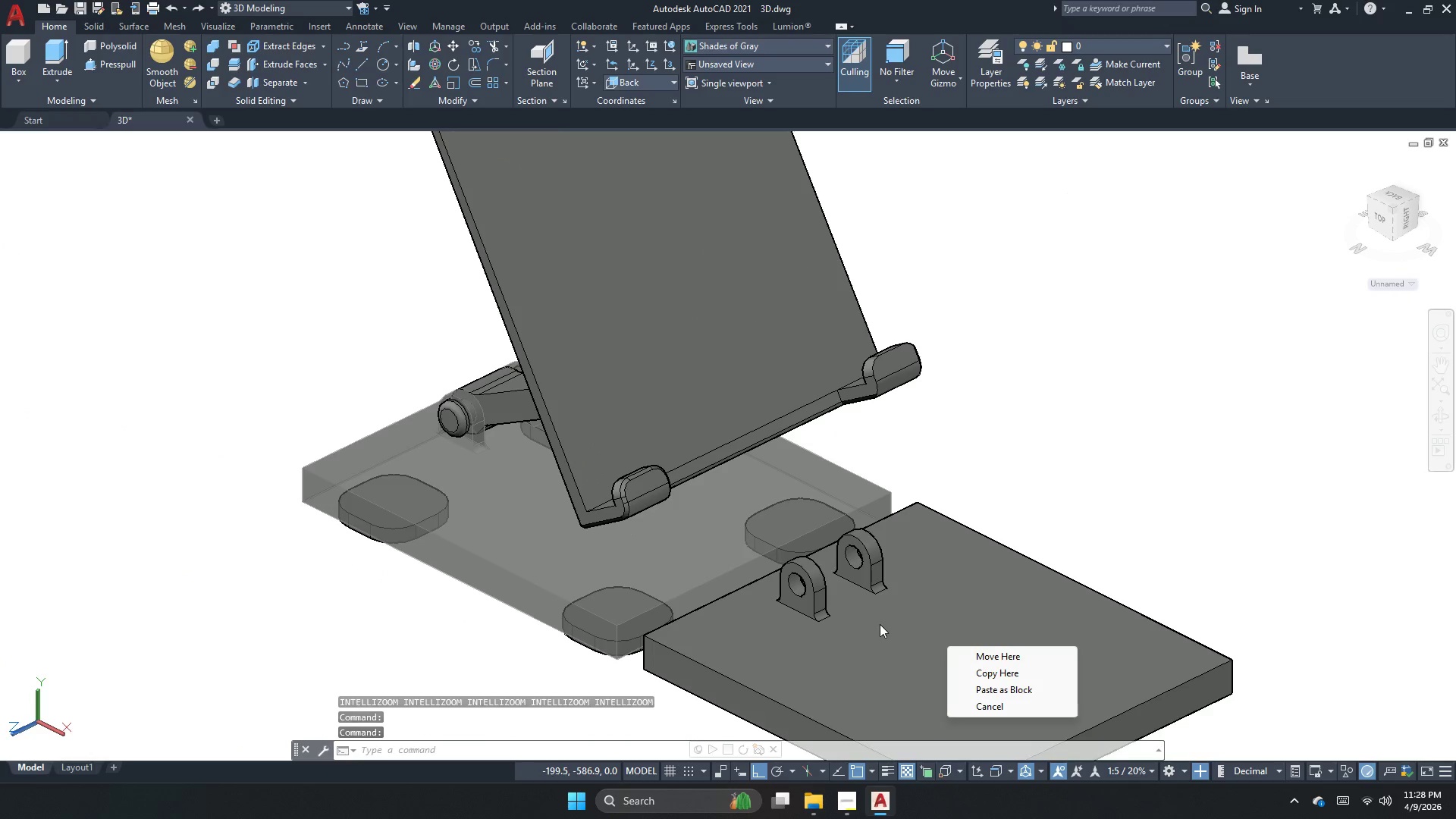 
right_click([880, 624])
 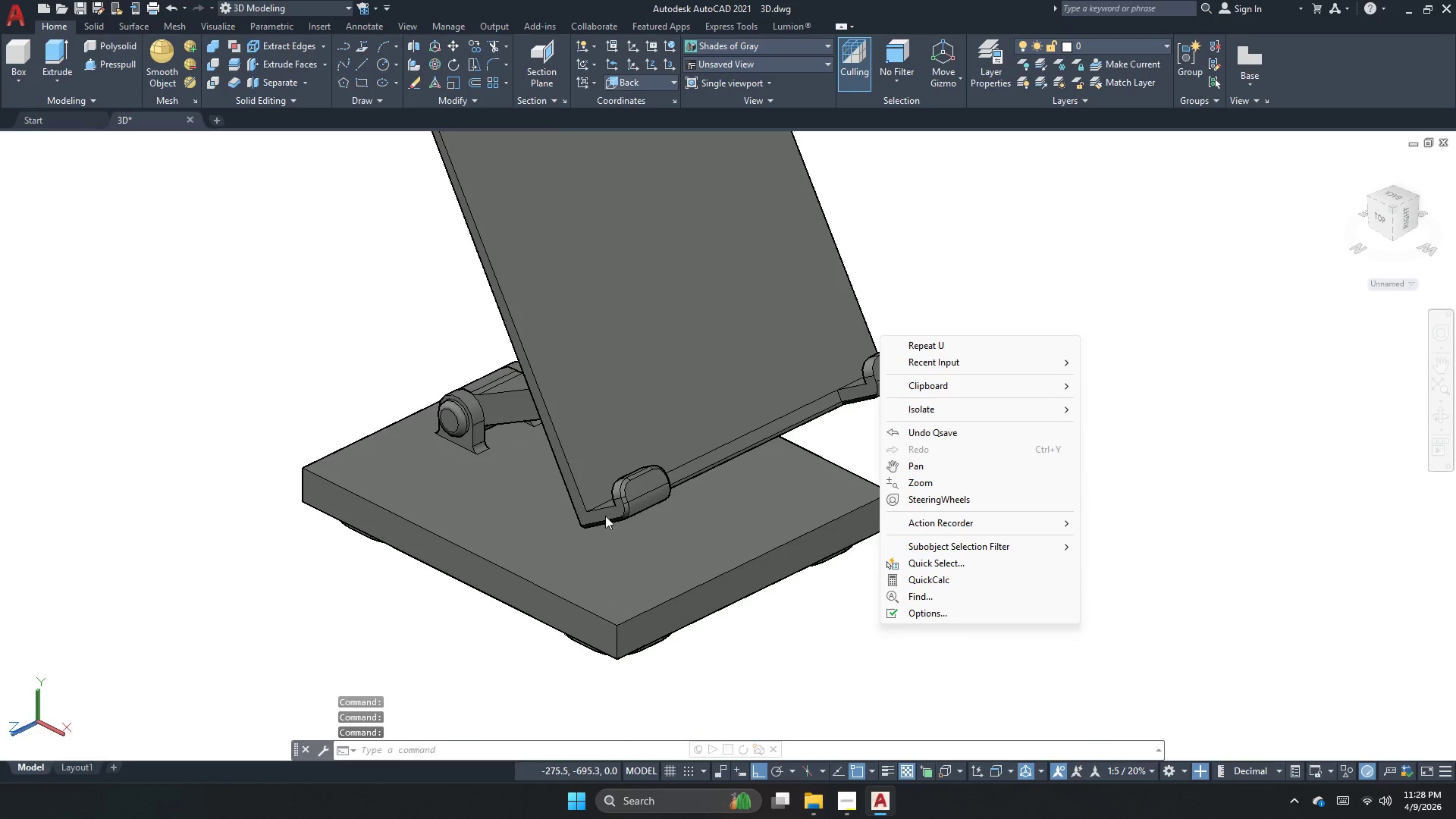 
right_click([396, 476])
 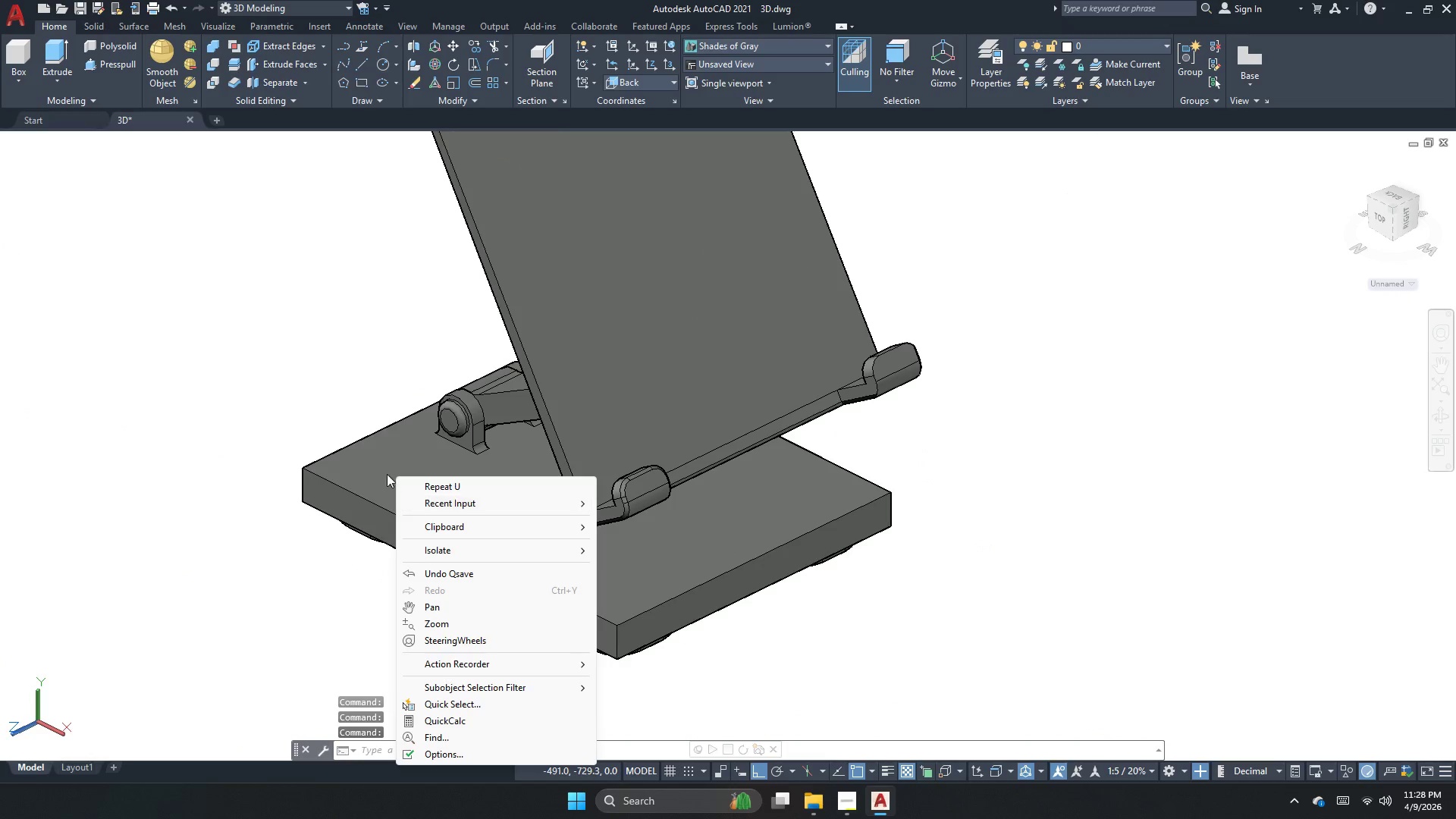 
left_click([391, 453])
 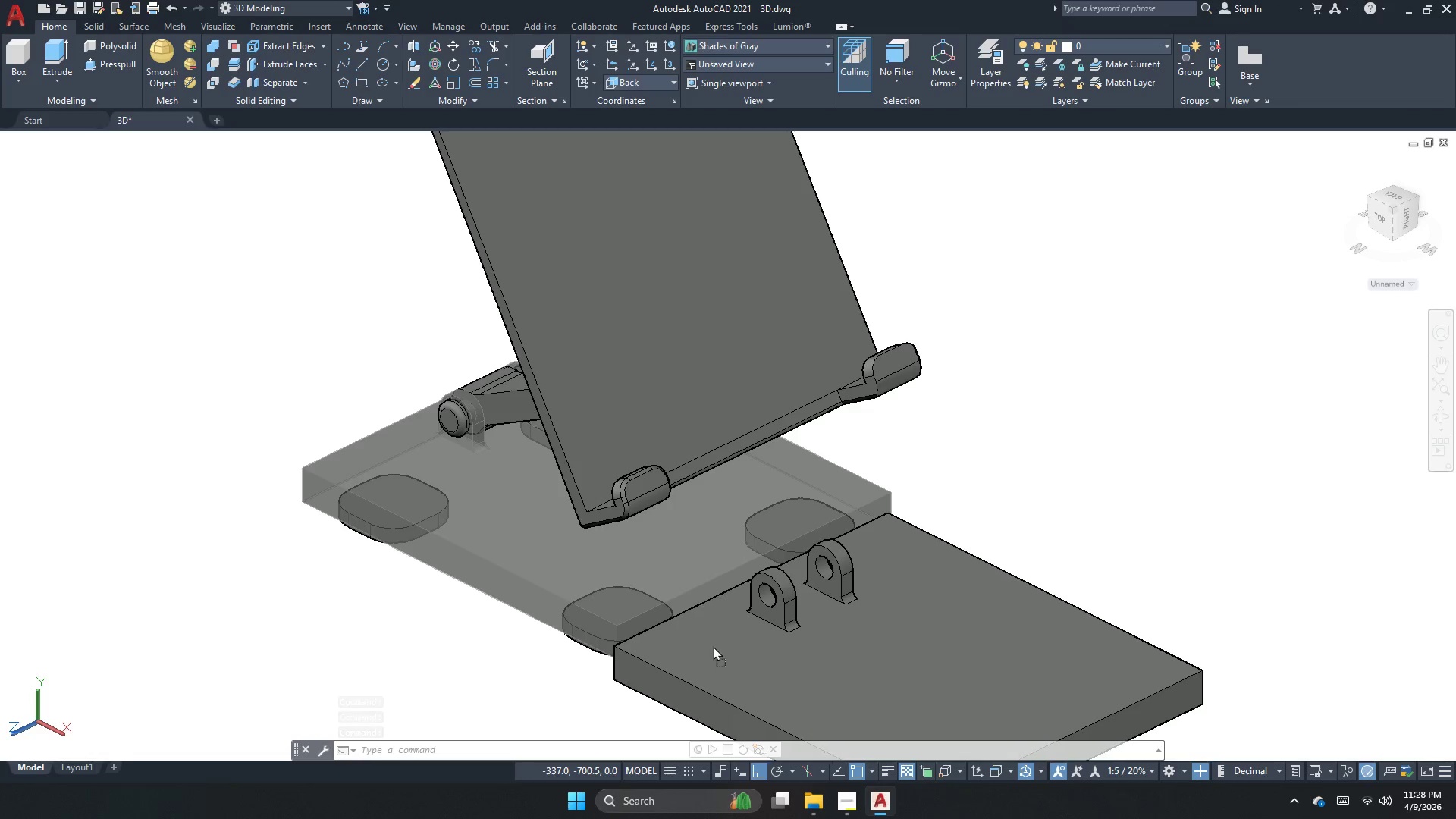 
wait(11.78)
 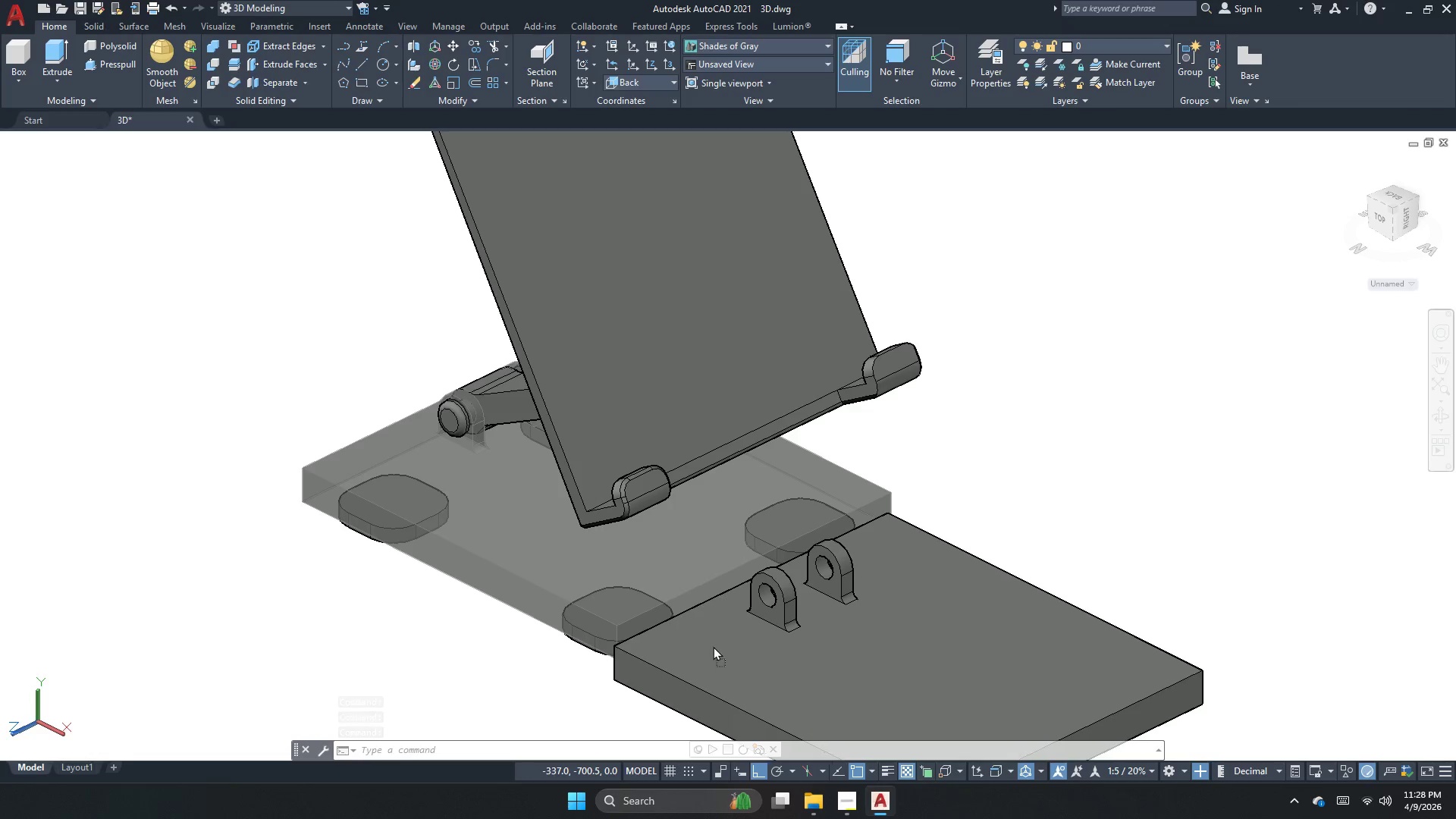 
right_click([1261, 265])
 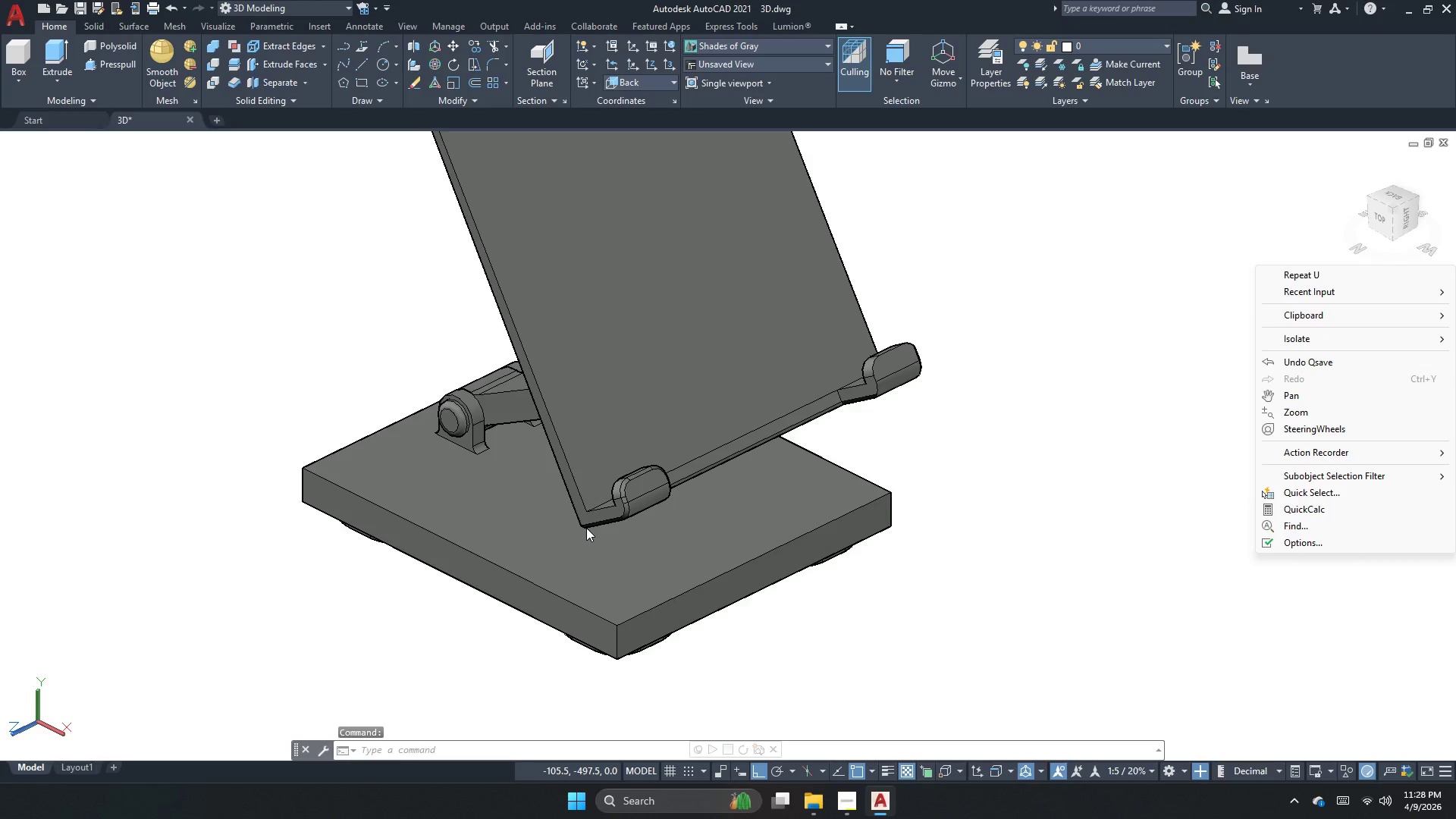 
left_click([540, 552])
 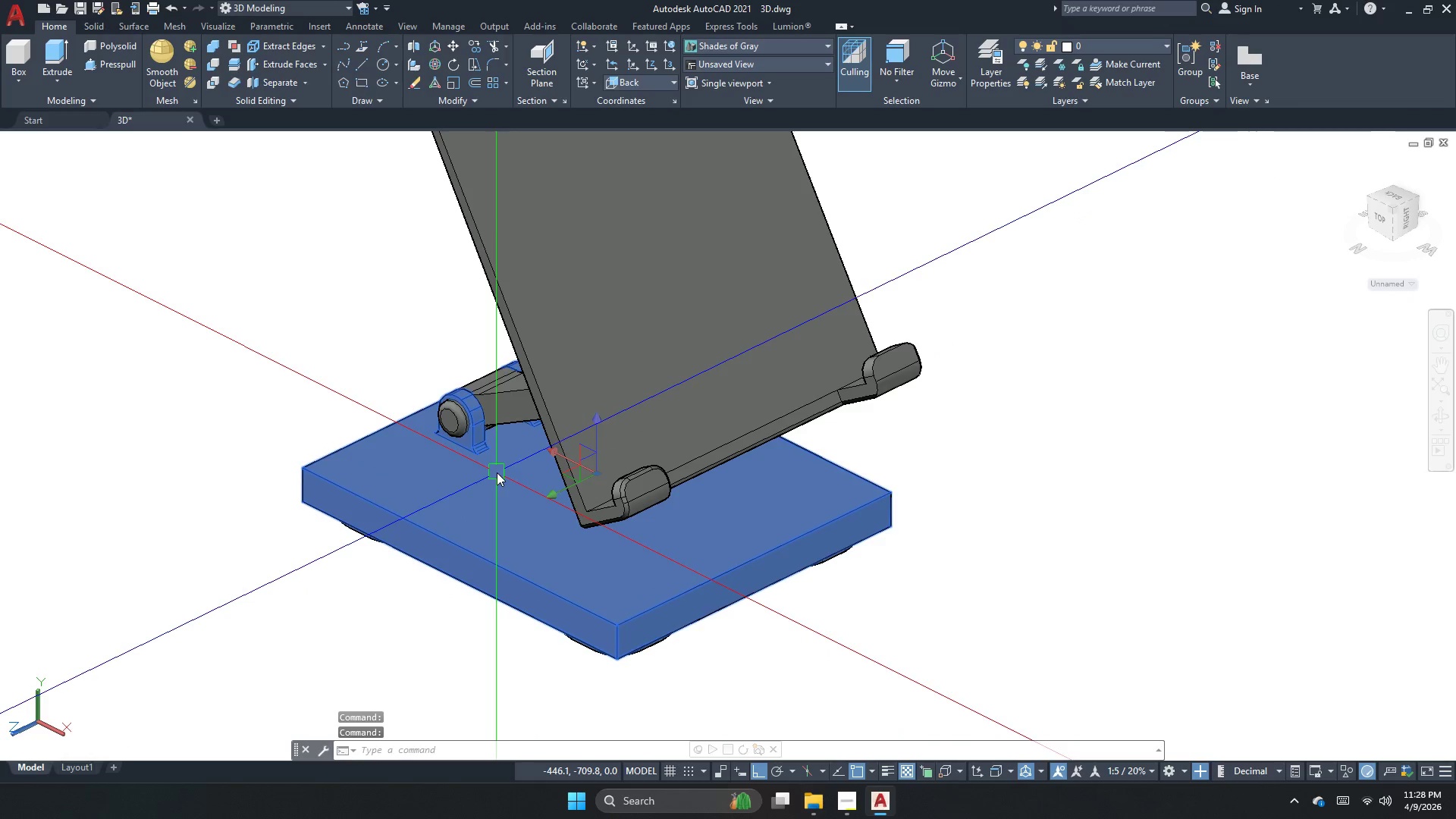 
mouse_move([626, 347])
 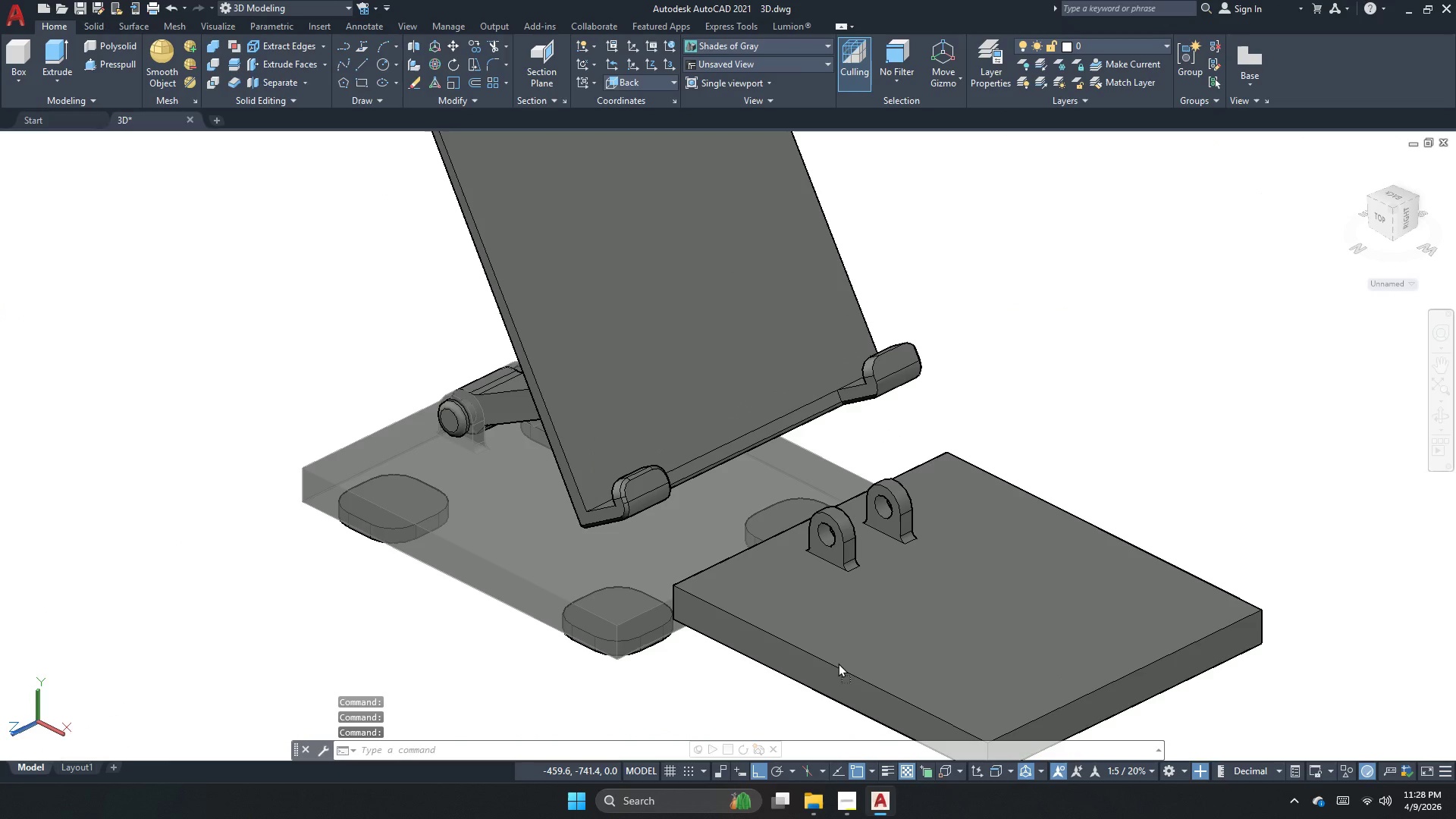 
scroll: coordinate [1030, 313], scroll_direction: none, amount: 0.0
 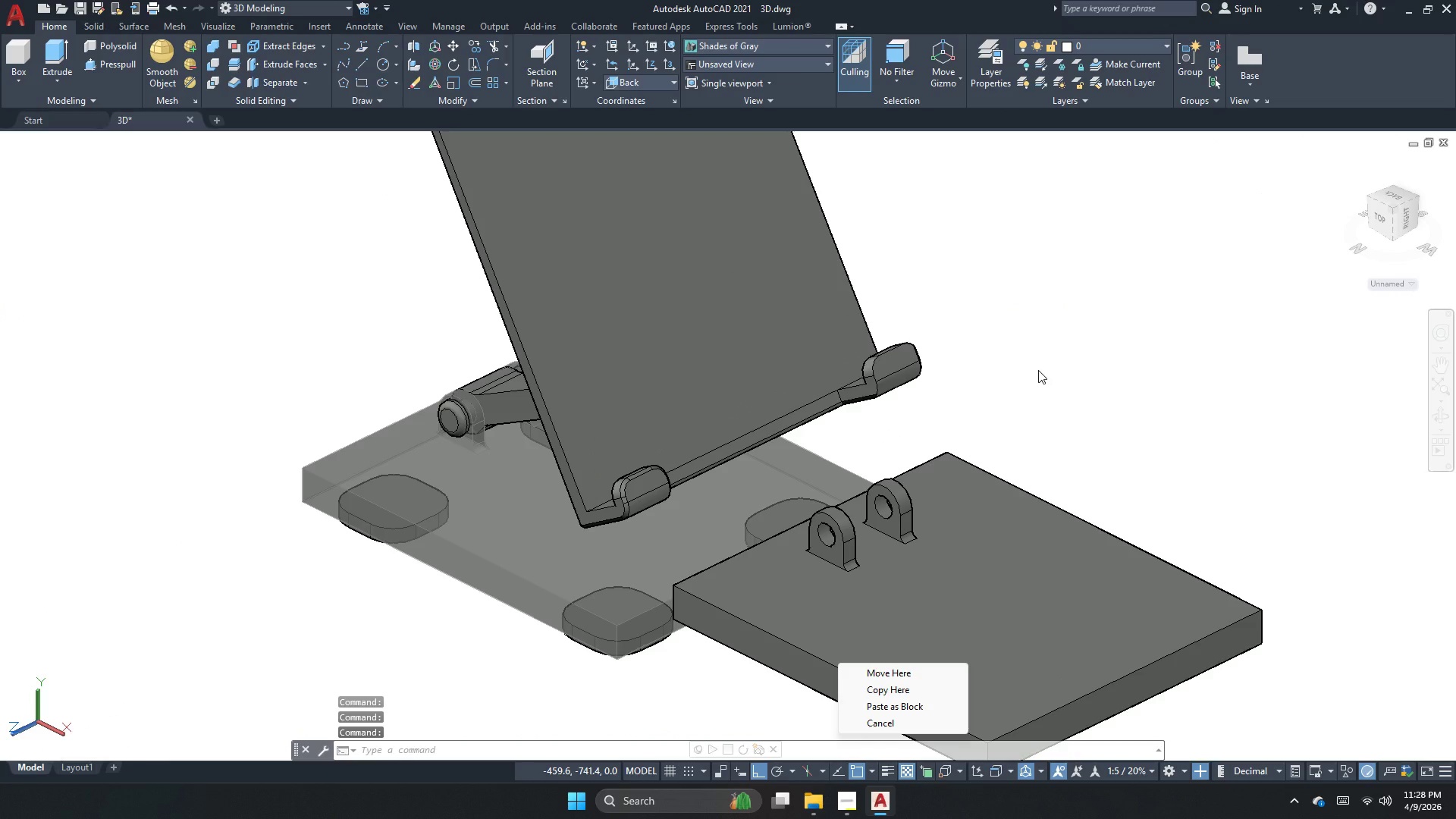 
left_click([1038, 370])
 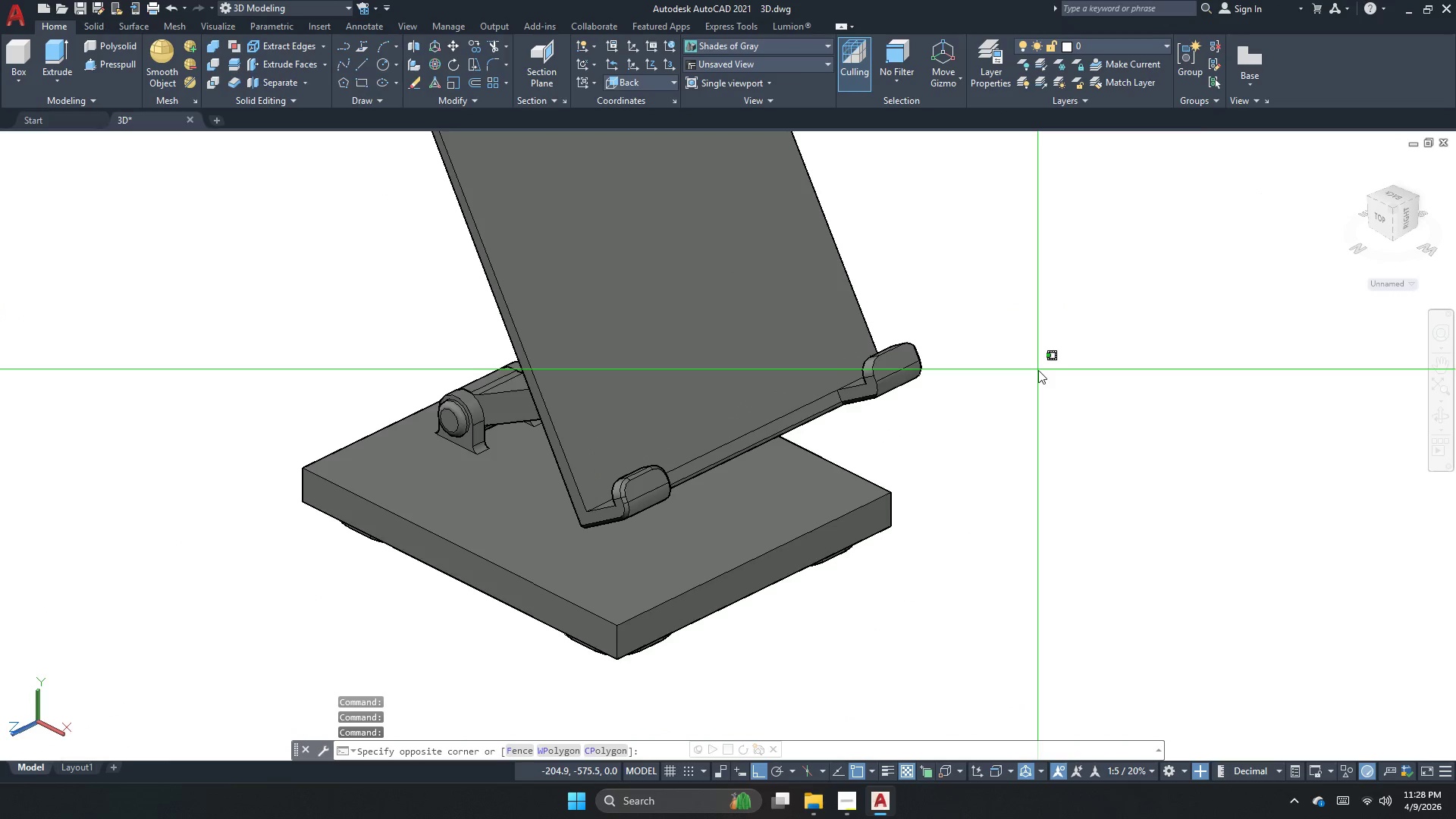 
scroll: coordinate [1038, 370], scroll_direction: down, amount: 1.0
 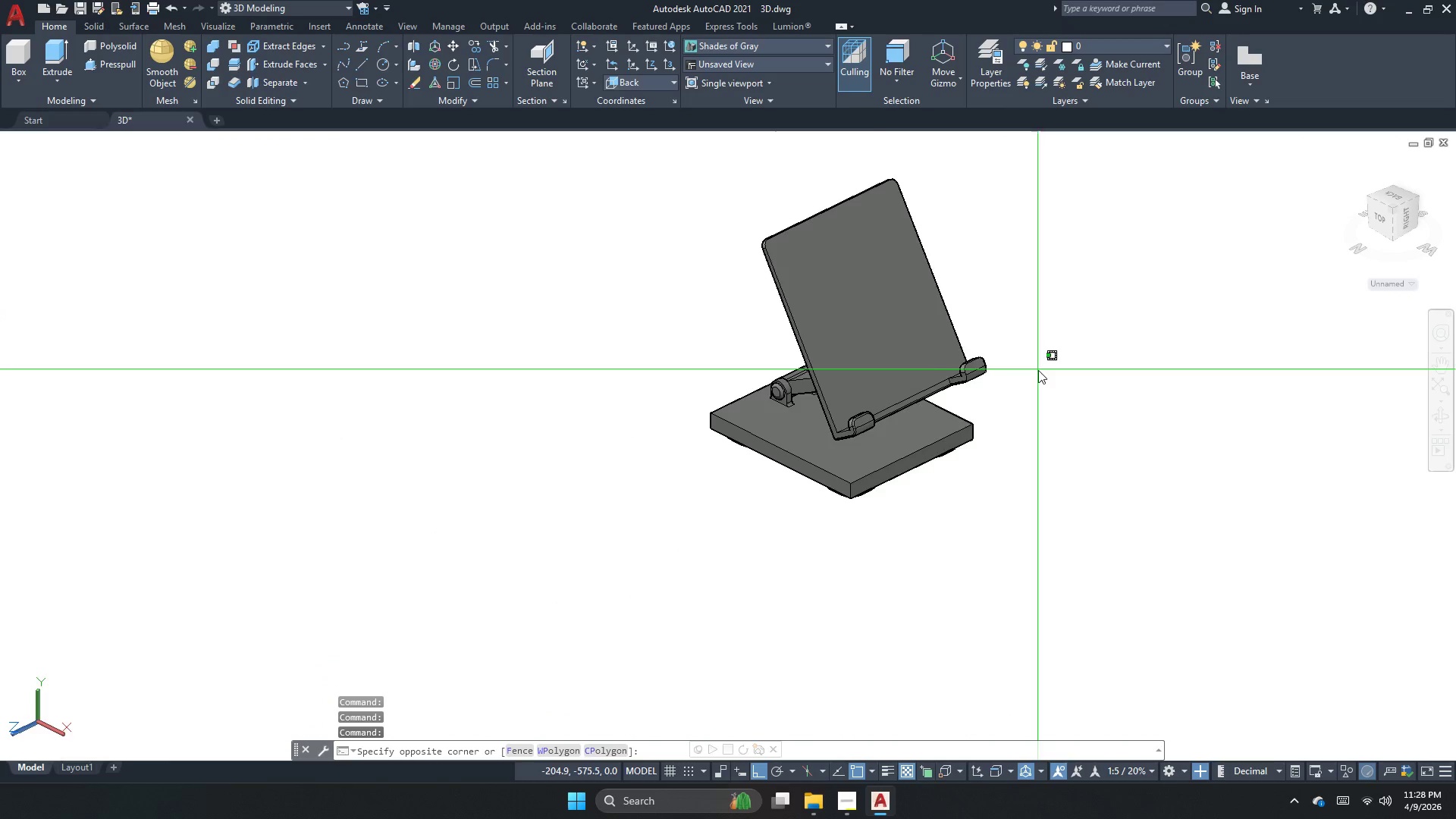 
scroll: coordinate [1038, 370], scroll_direction: up, amount: 1.0
 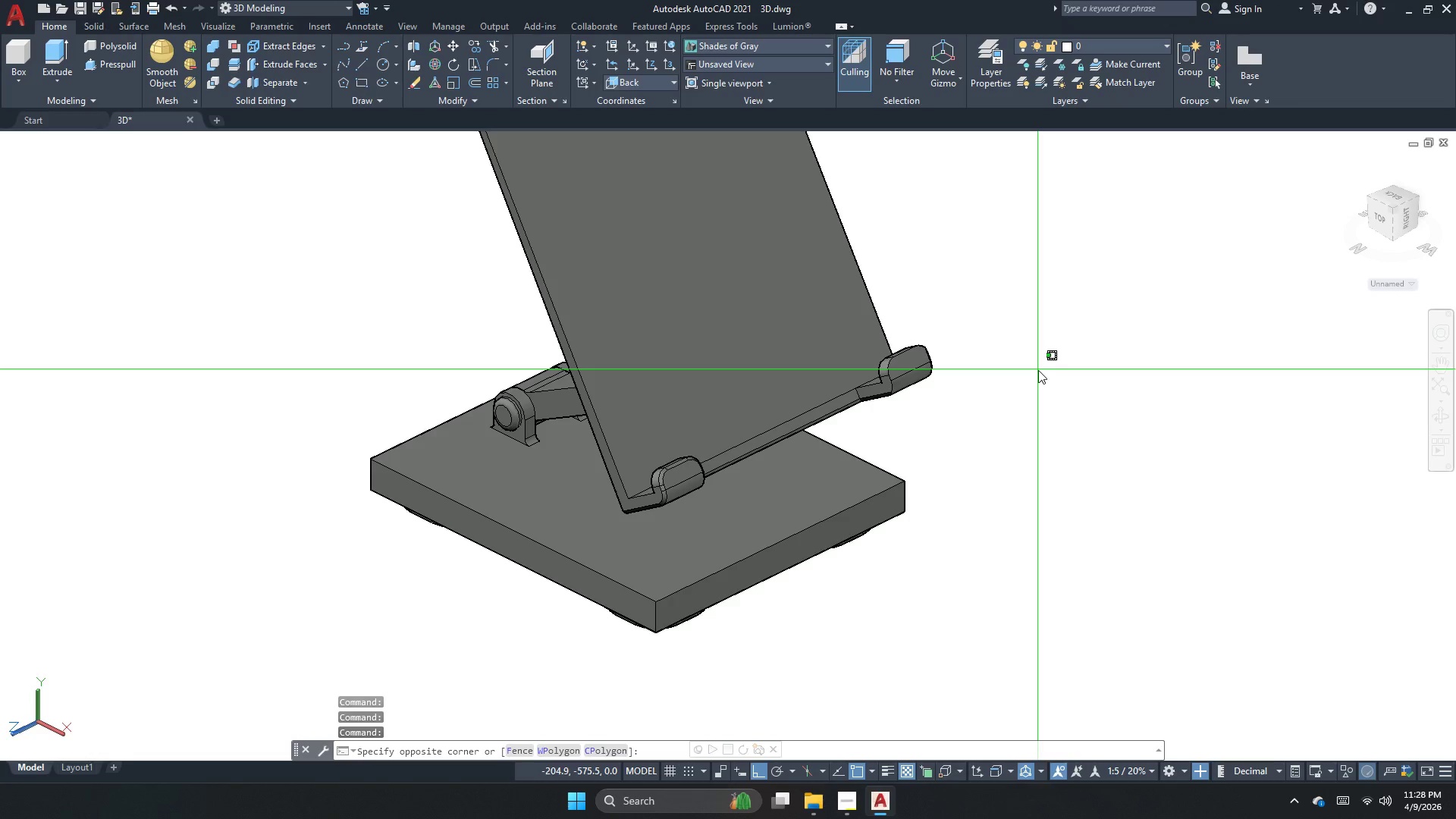 
scroll: coordinate [1038, 370], scroll_direction: none, amount: 0.0
 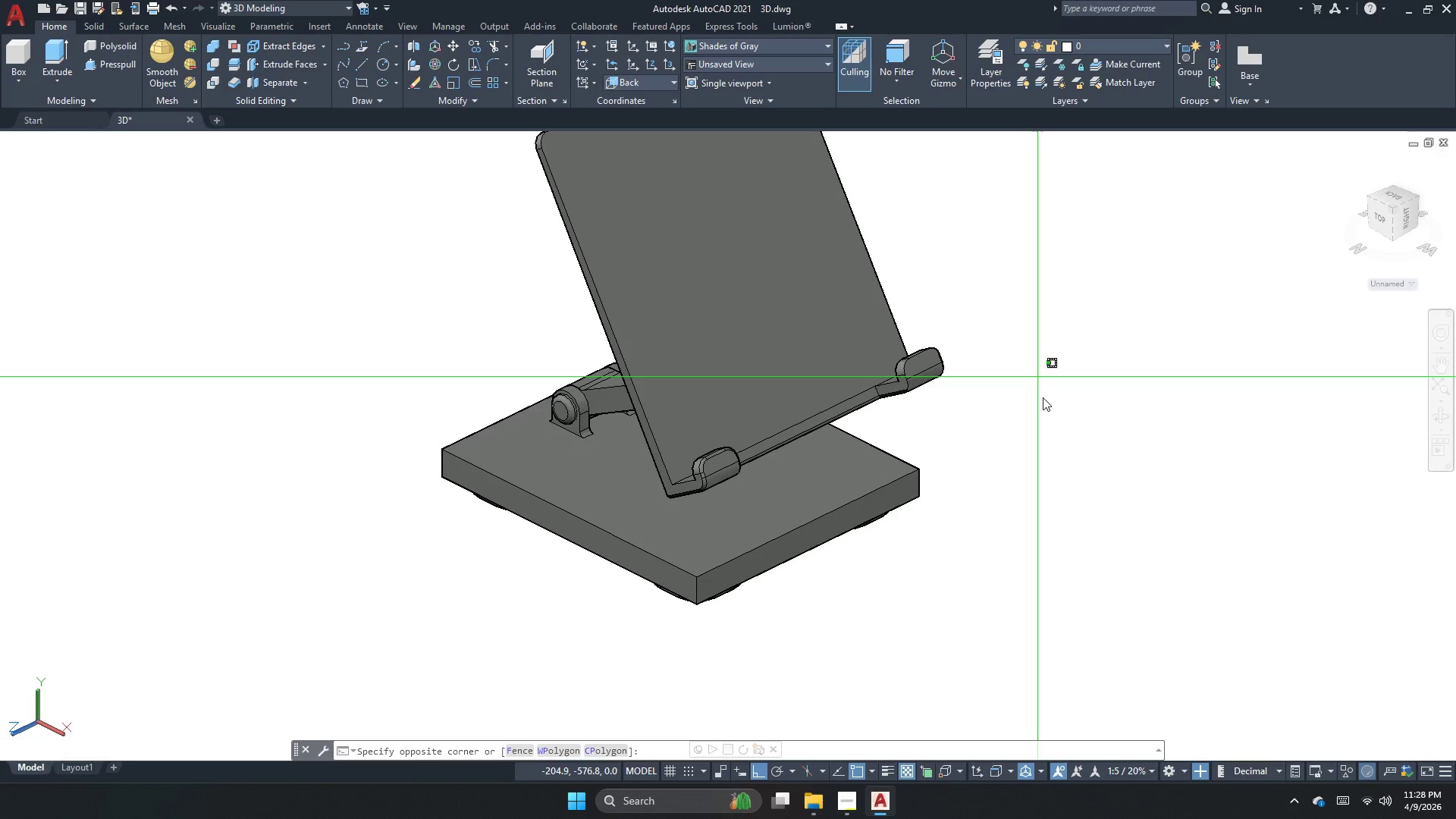 
left_click([388, 434])
 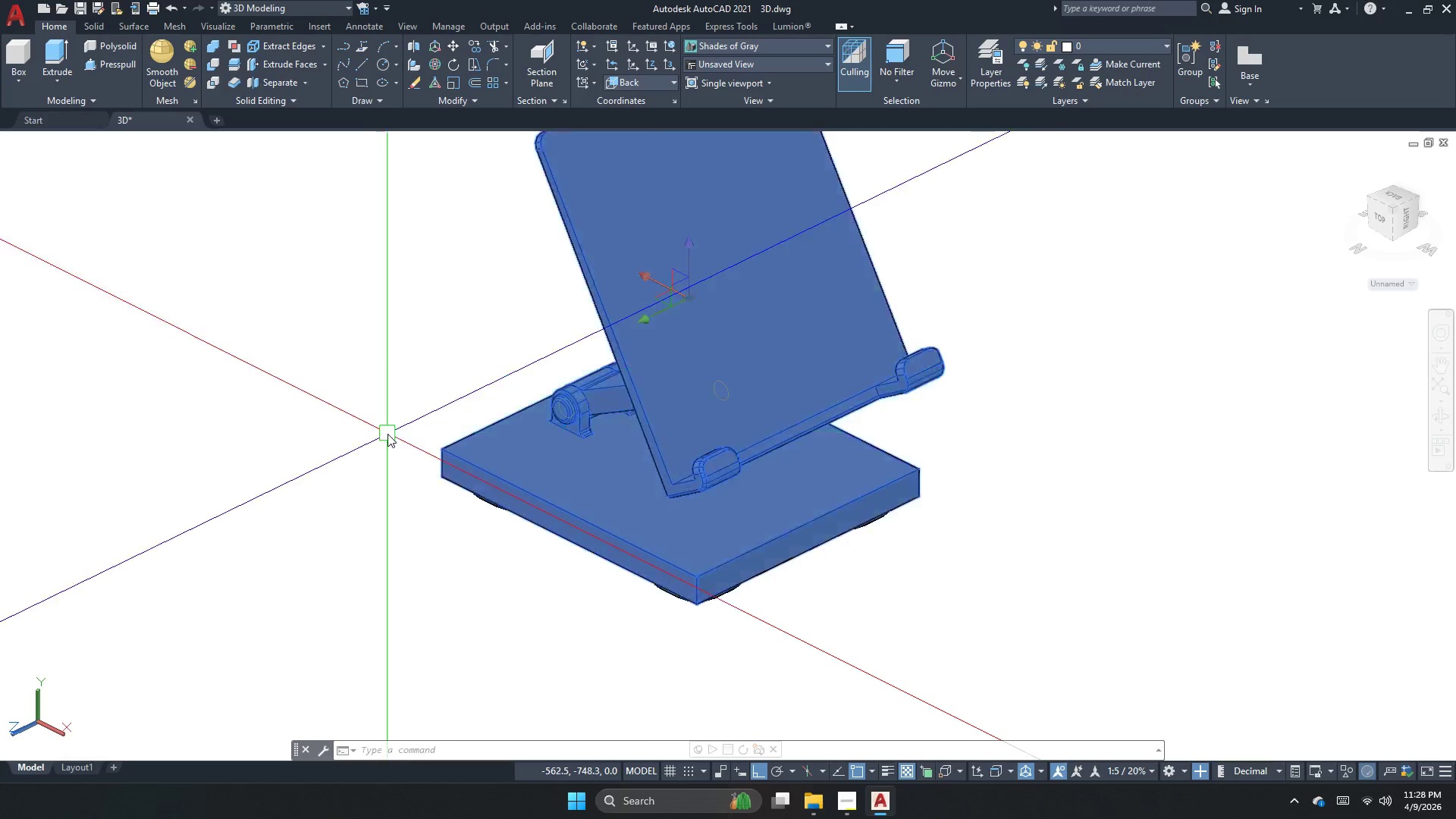 
scroll: coordinate [388, 434], scroll_direction: up, amount: 1.0
 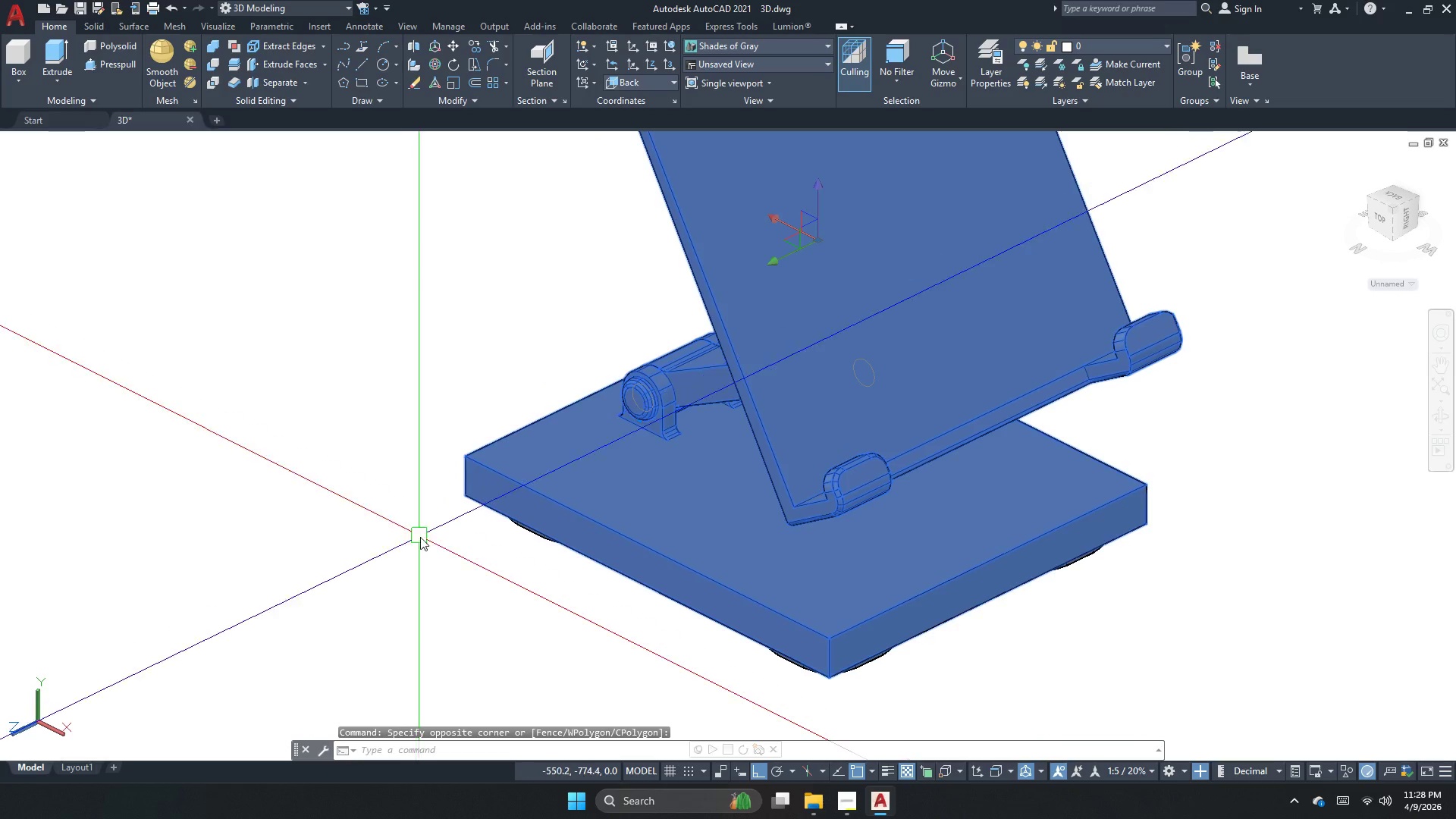 
left_click([432, 576])
 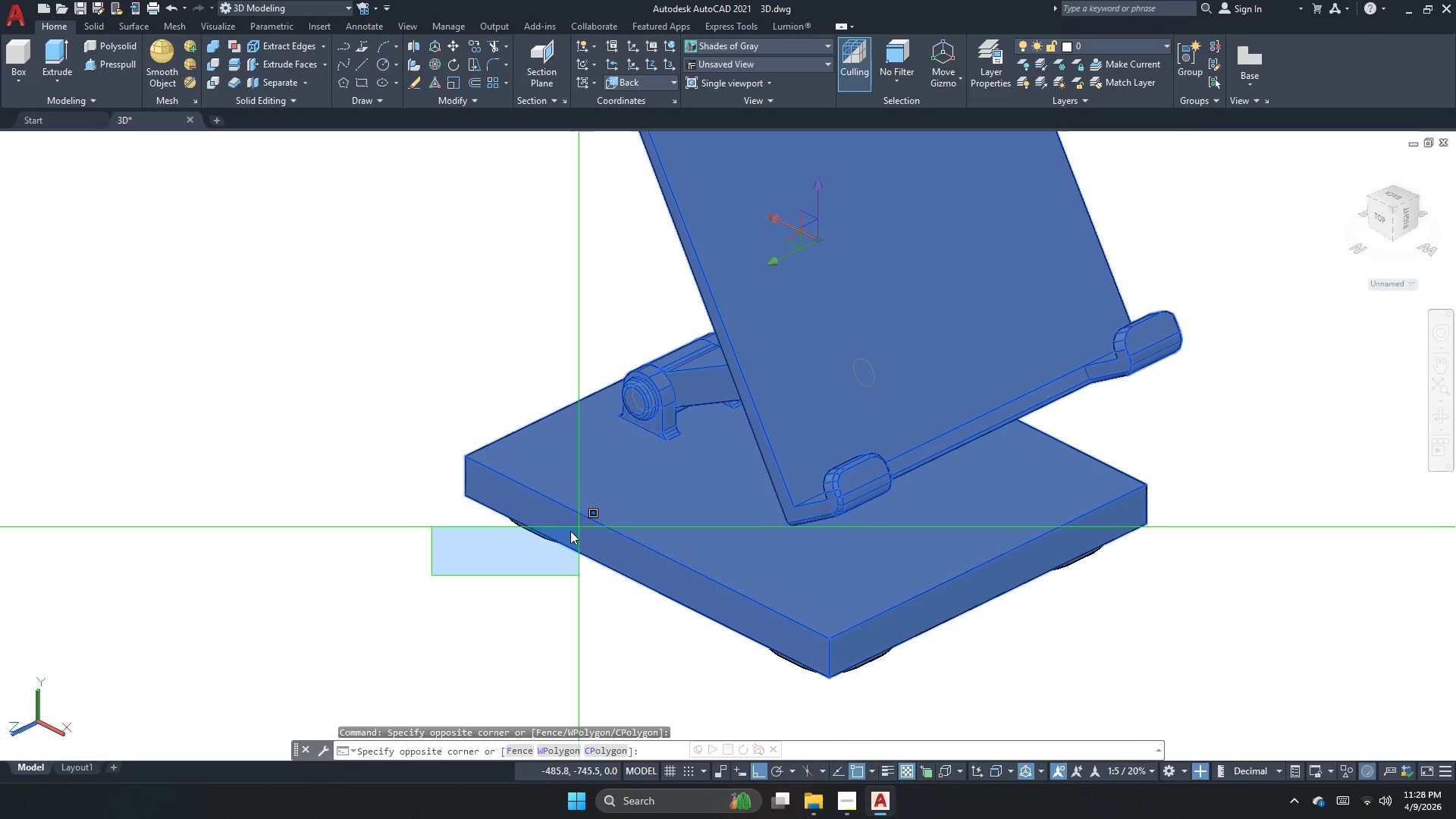 
right_click([570, 531])
 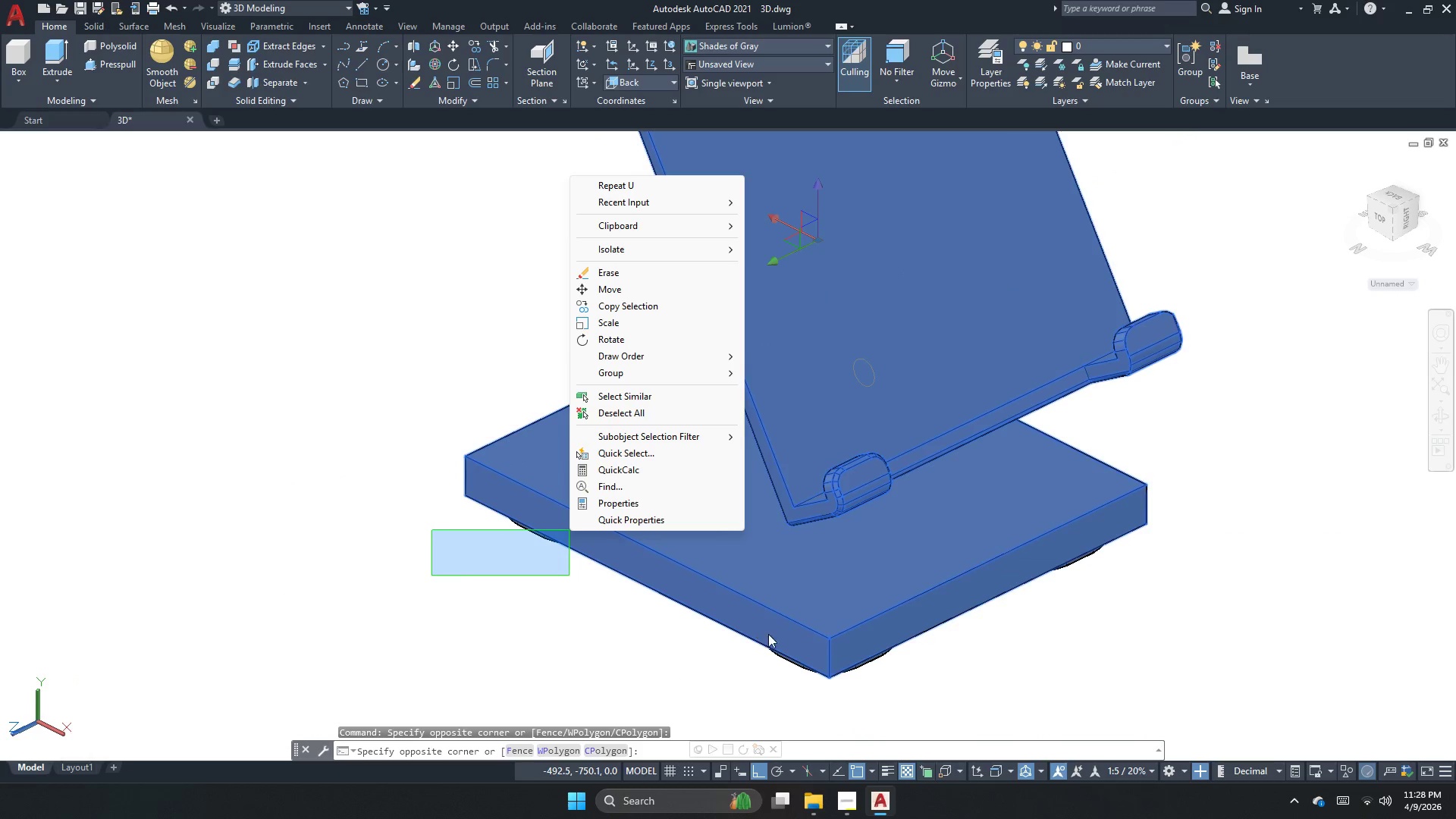 
left_click([914, 684])
 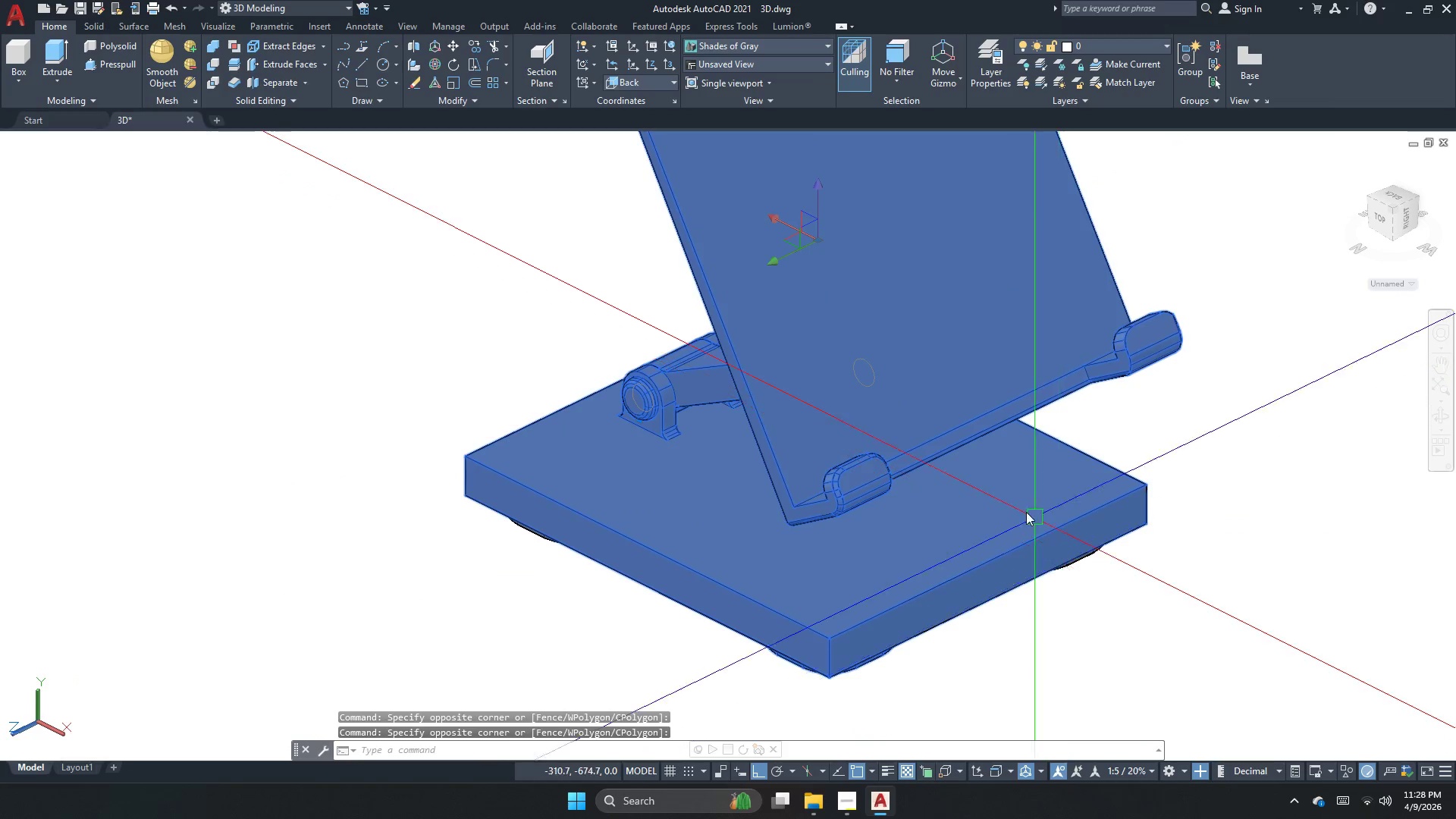 
left_click([1008, 507])
 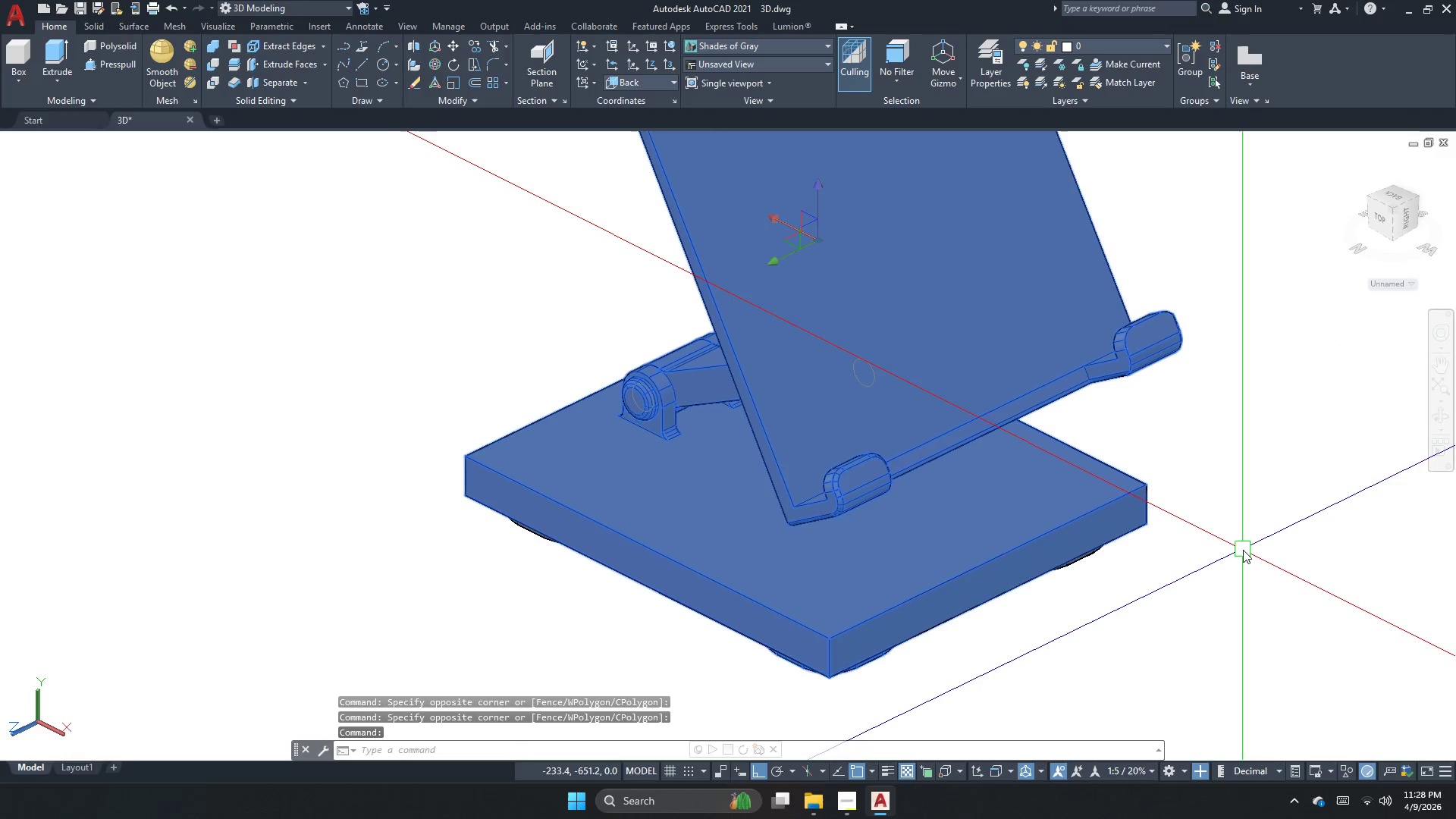 
right_click([1160, 557])
 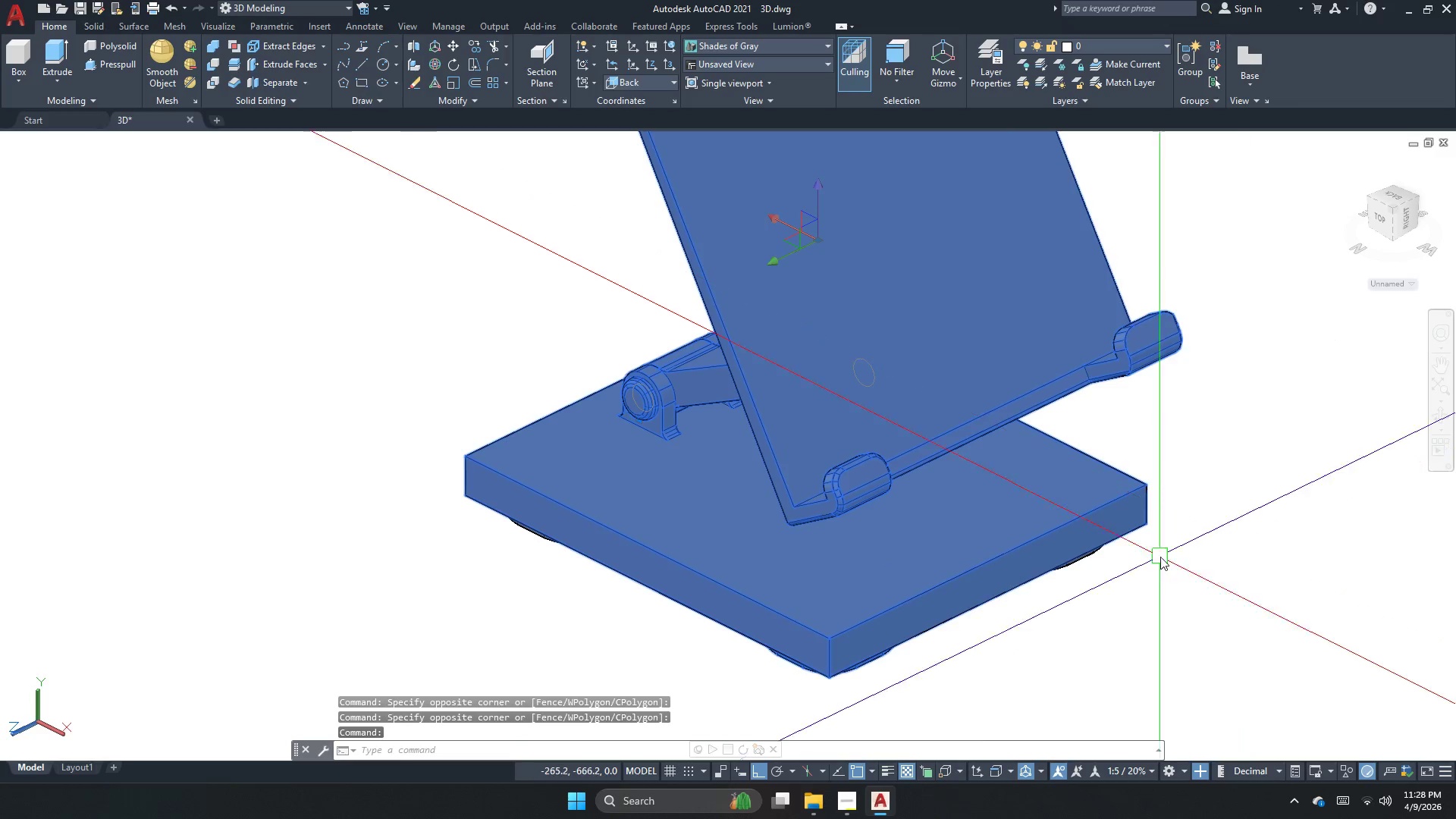 
left_click_drag(start_coordinate=[1160, 557], to_coordinate=[1139, 576])
 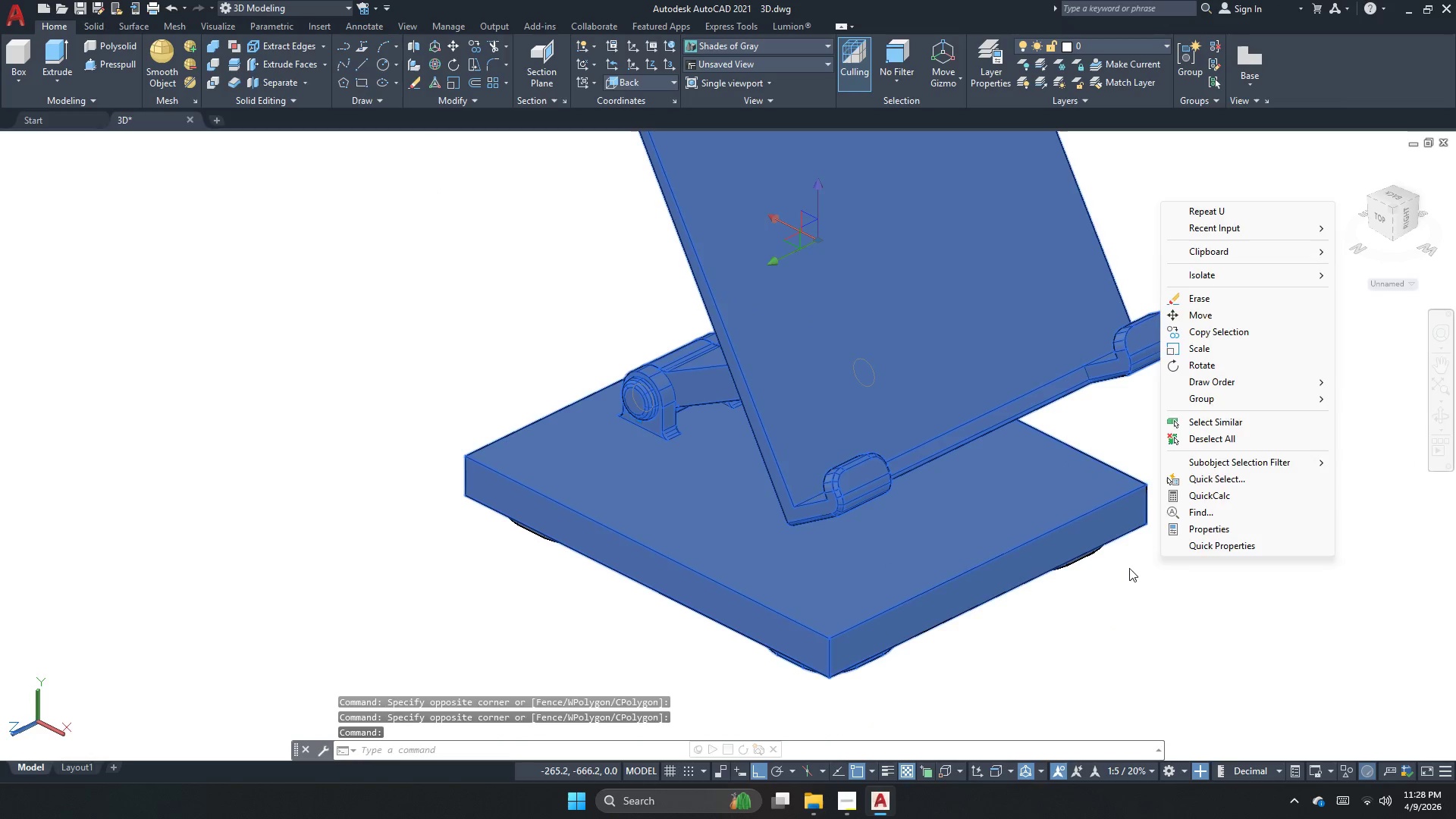 
left_click_drag(start_coordinate=[1109, 582], to_coordinate=[1032, 596])
 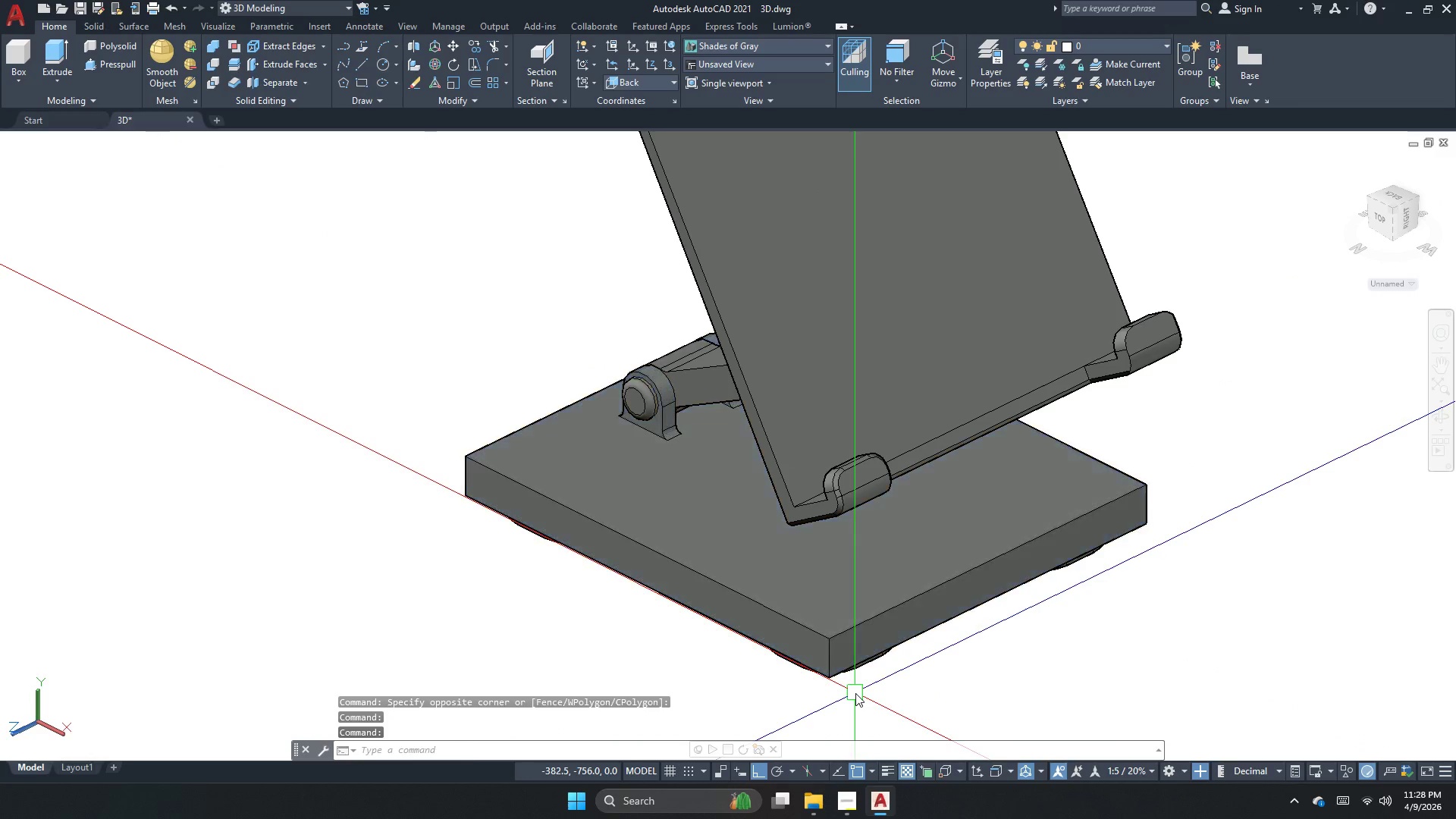 
double_click([863, 647])
 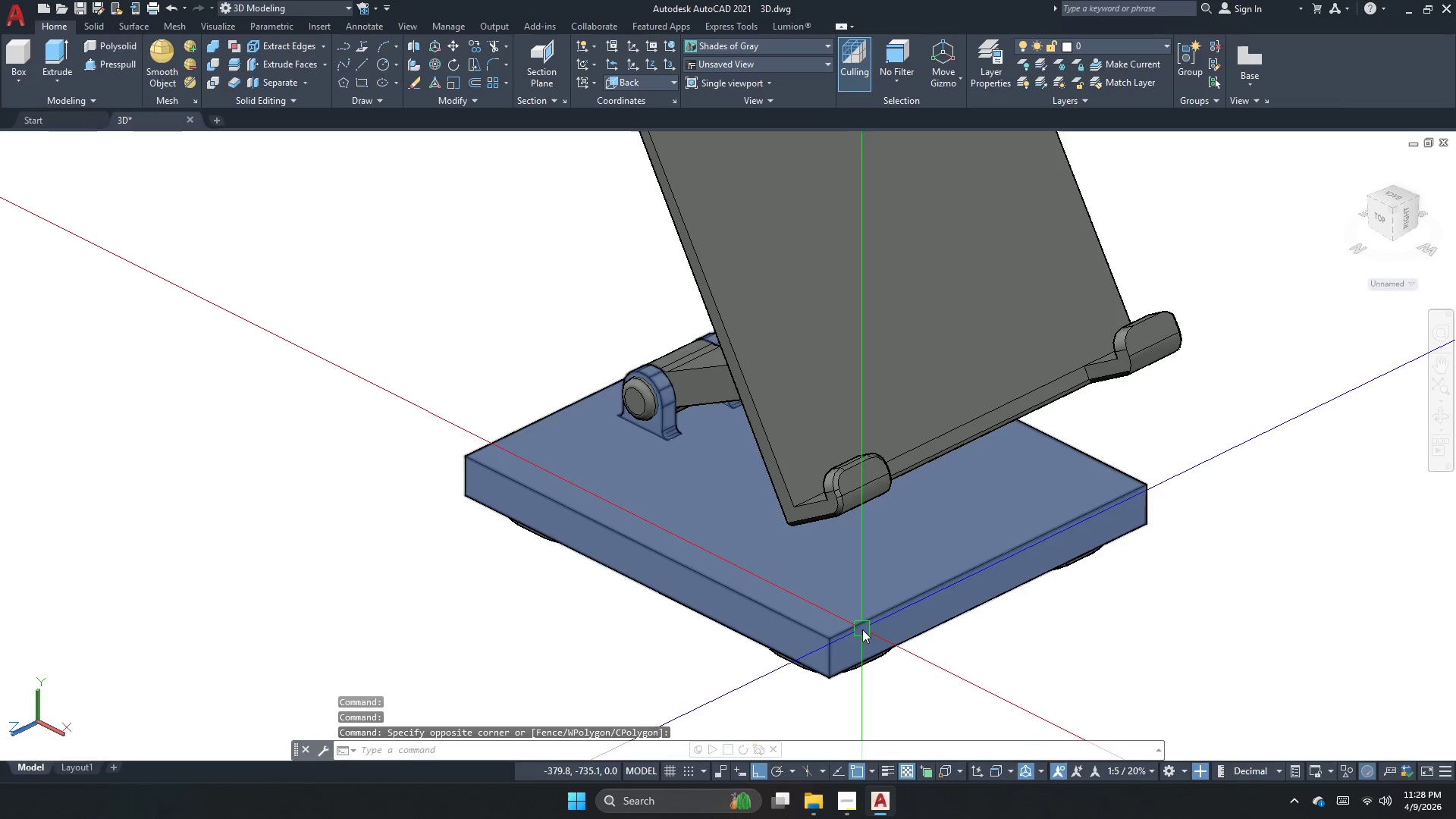 
left_click([860, 623])
 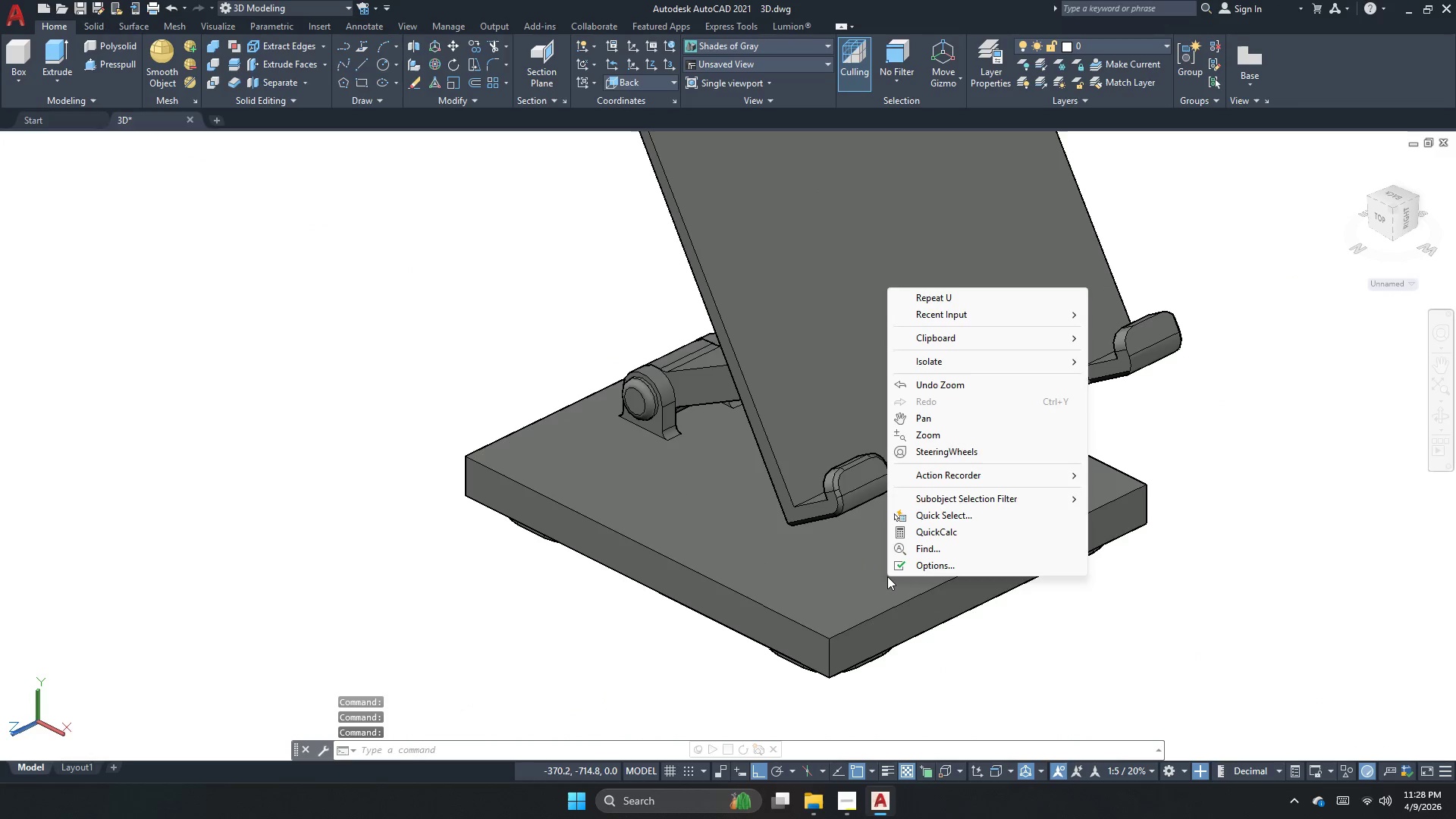 
left_click([682, 510])
 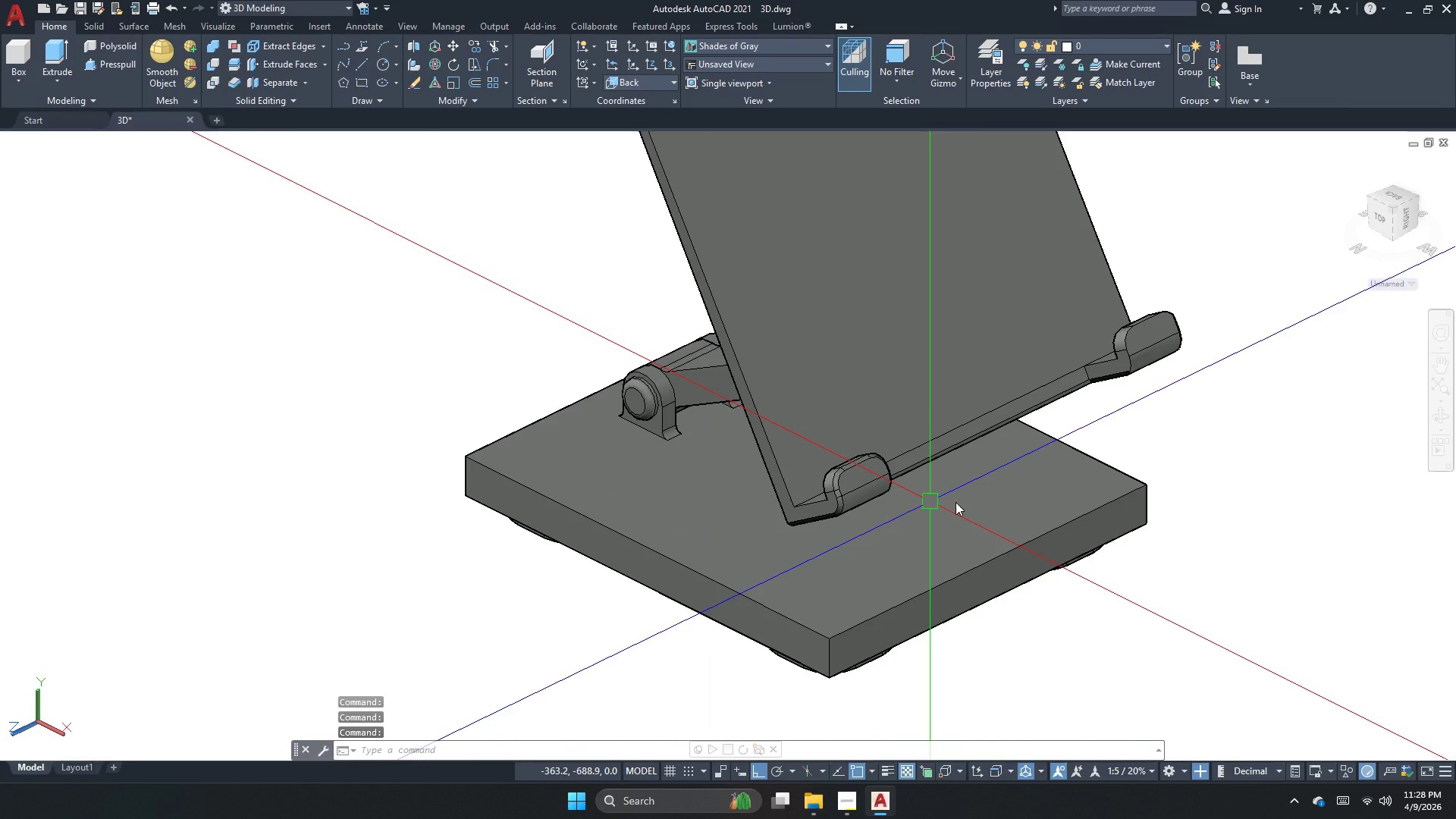 
left_click([833, 573])
 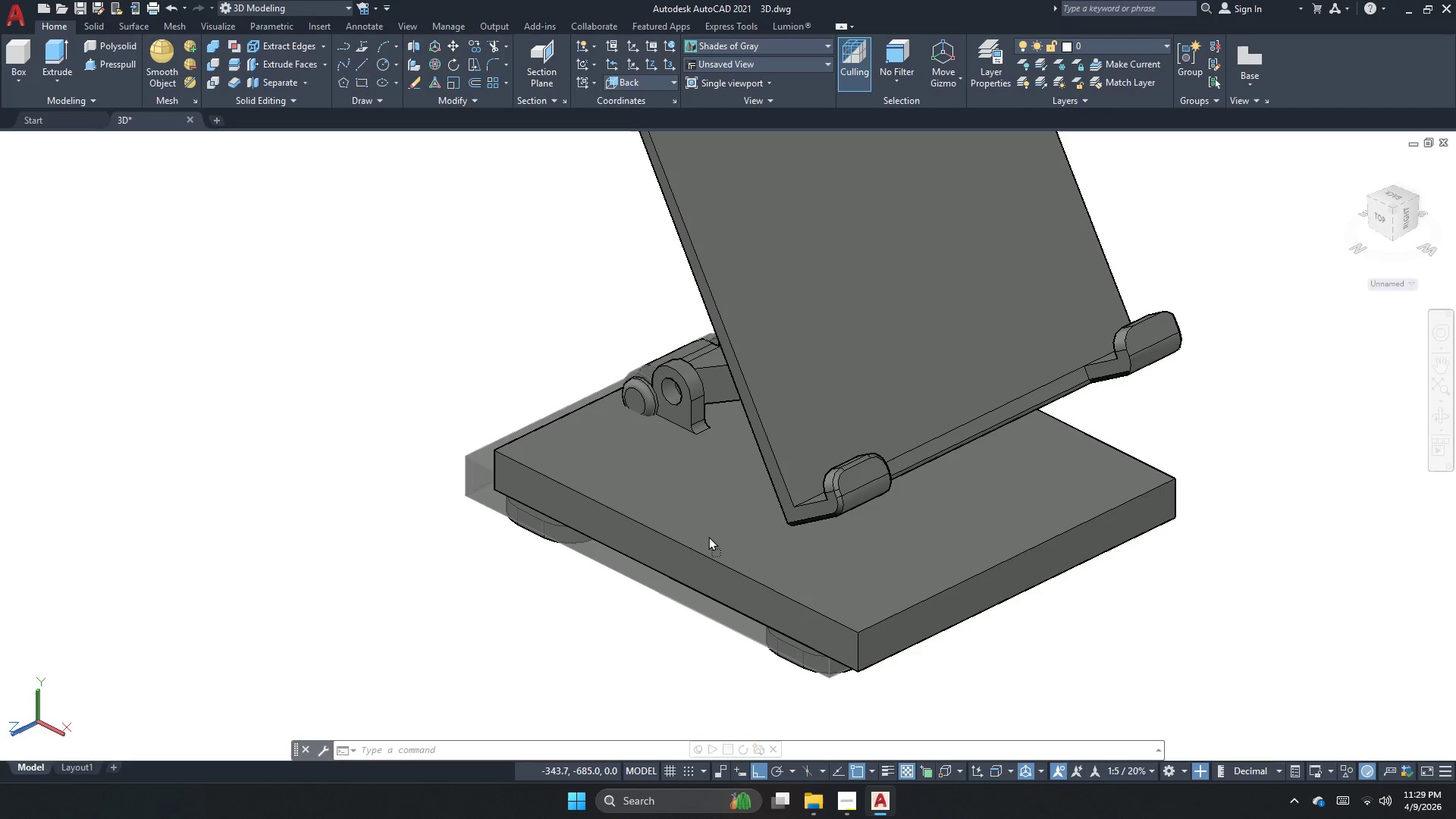 
wait(16.74)
 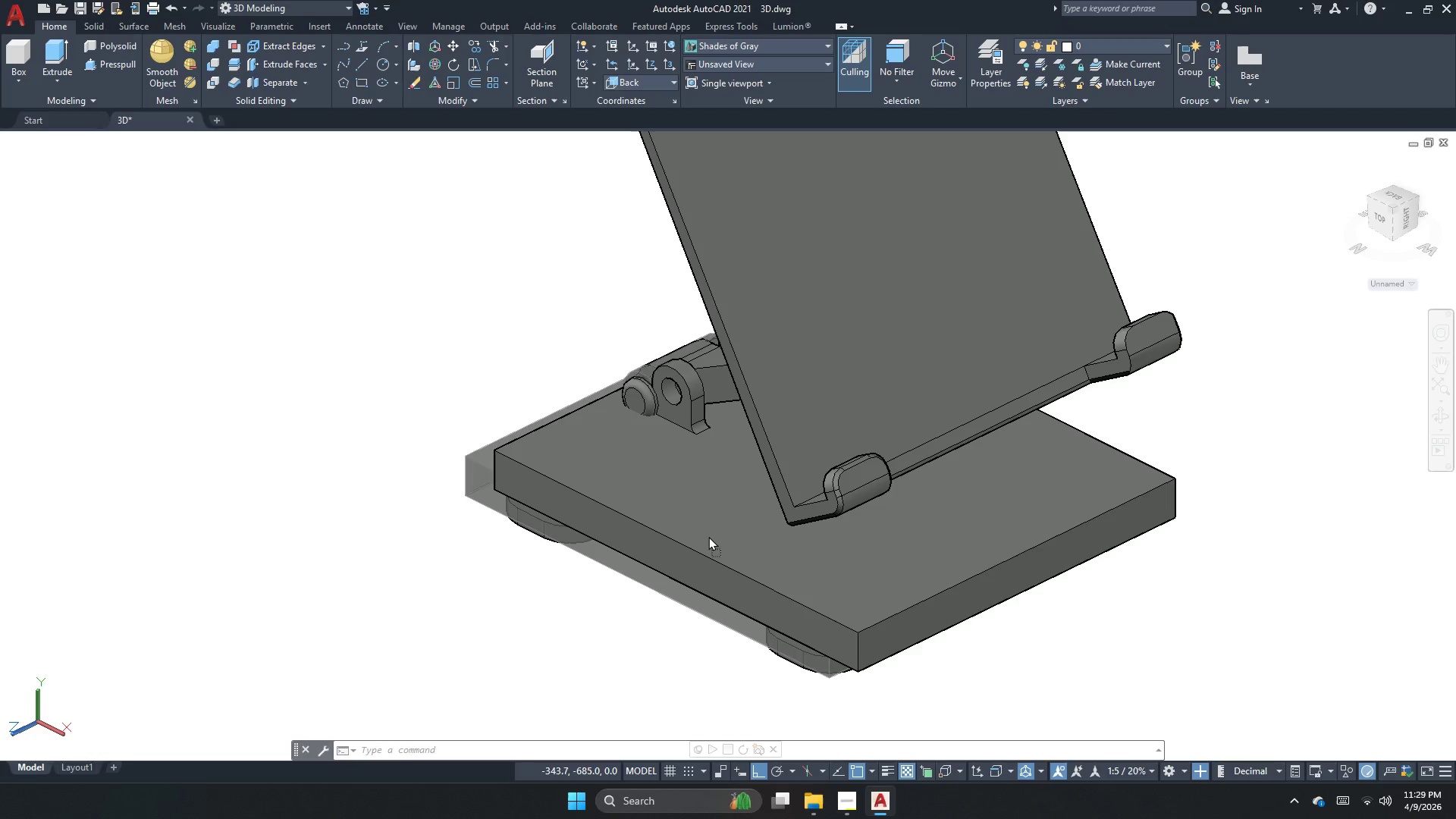 
left_click([377, 472])
 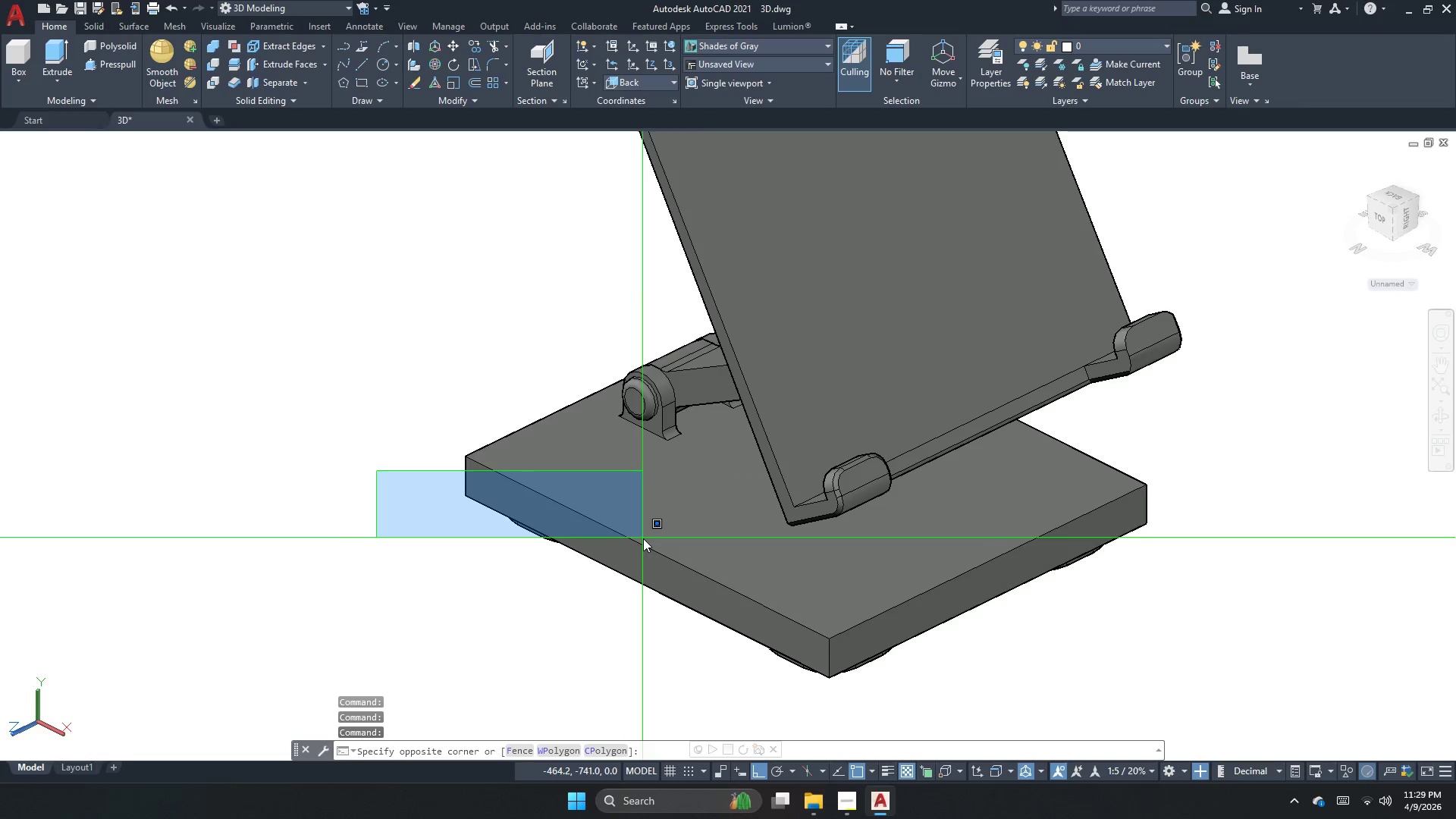 
left_click([643, 536])
 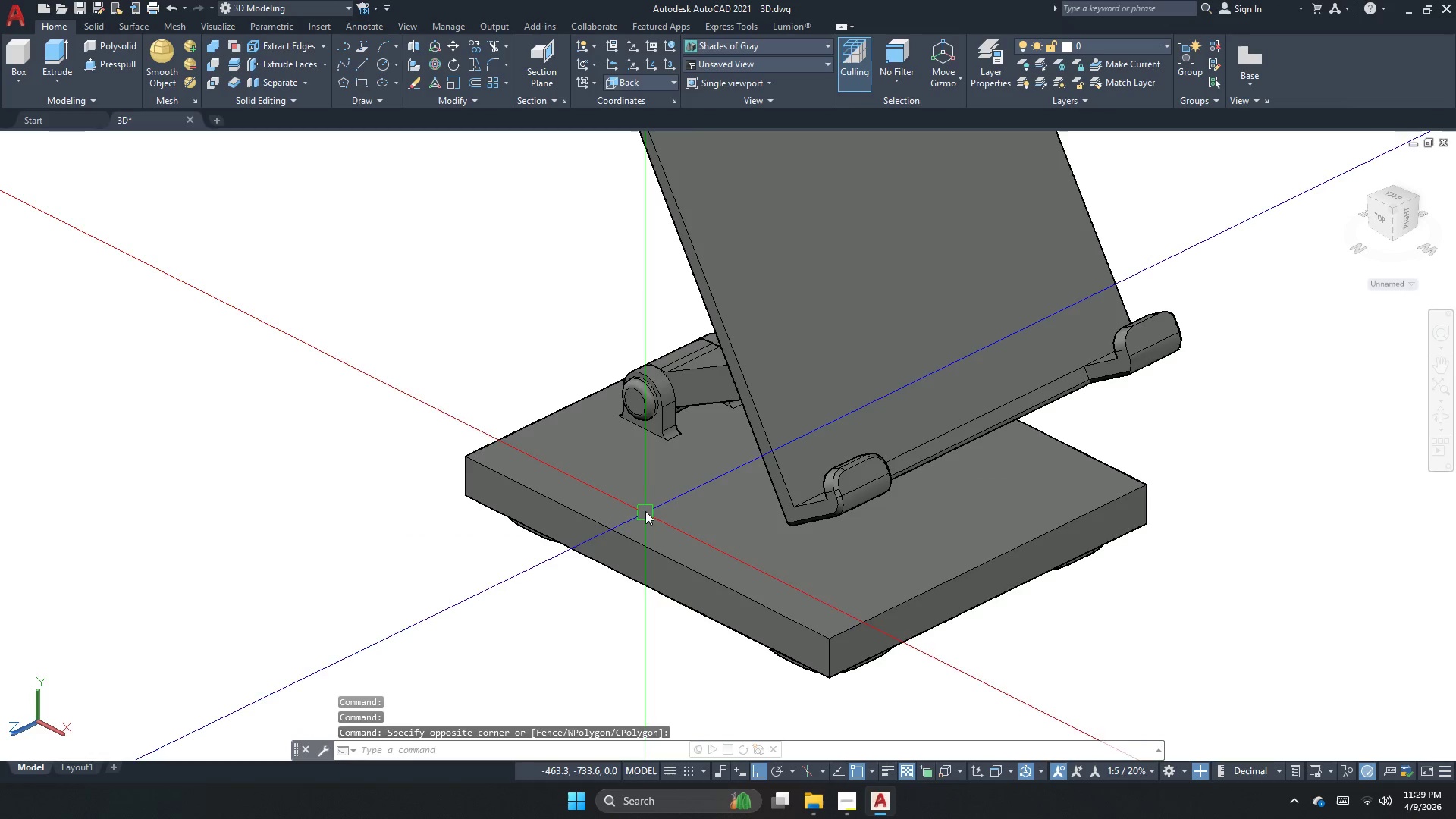 
left_click([646, 502])
 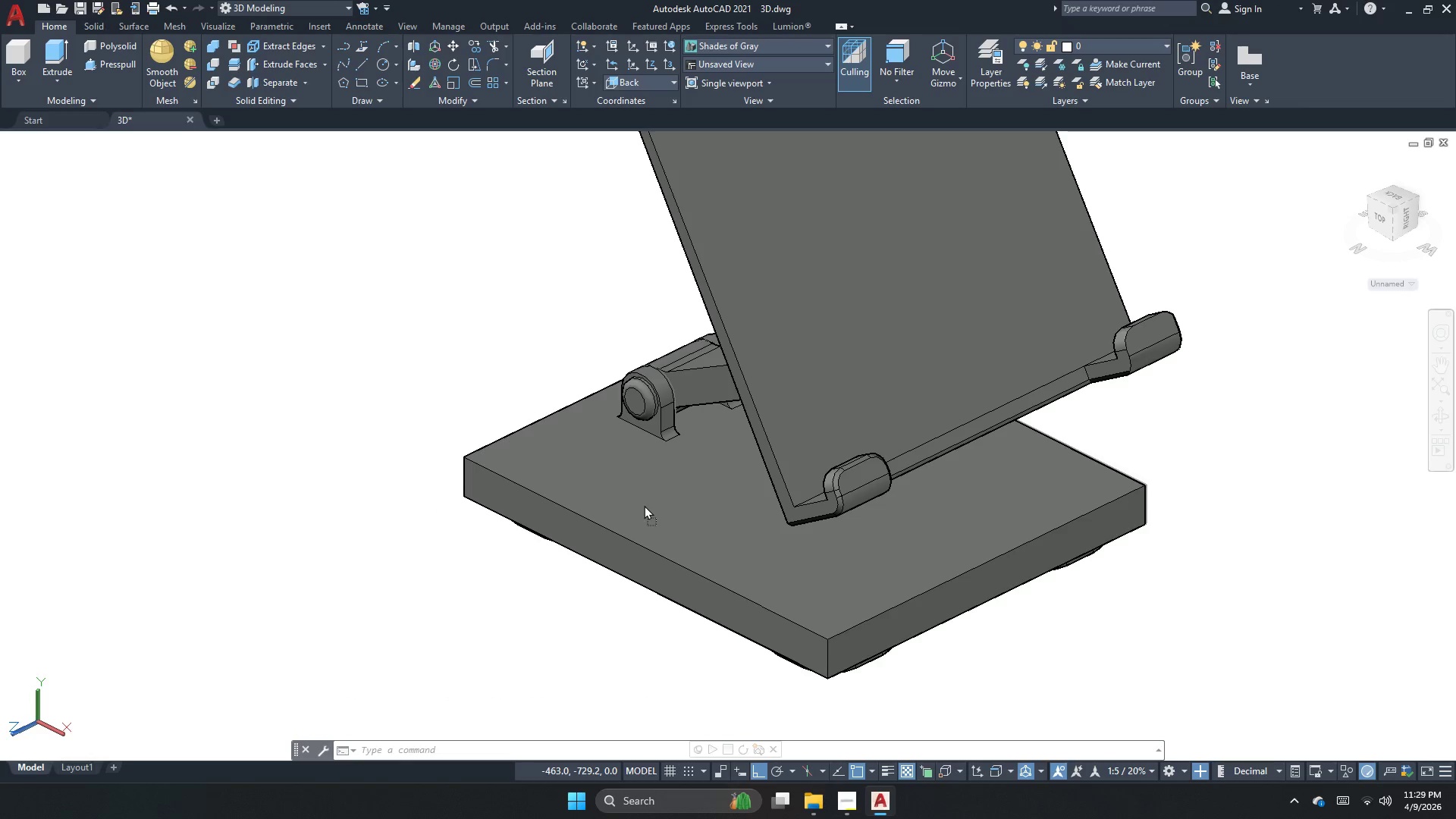 
wait(16.31)
 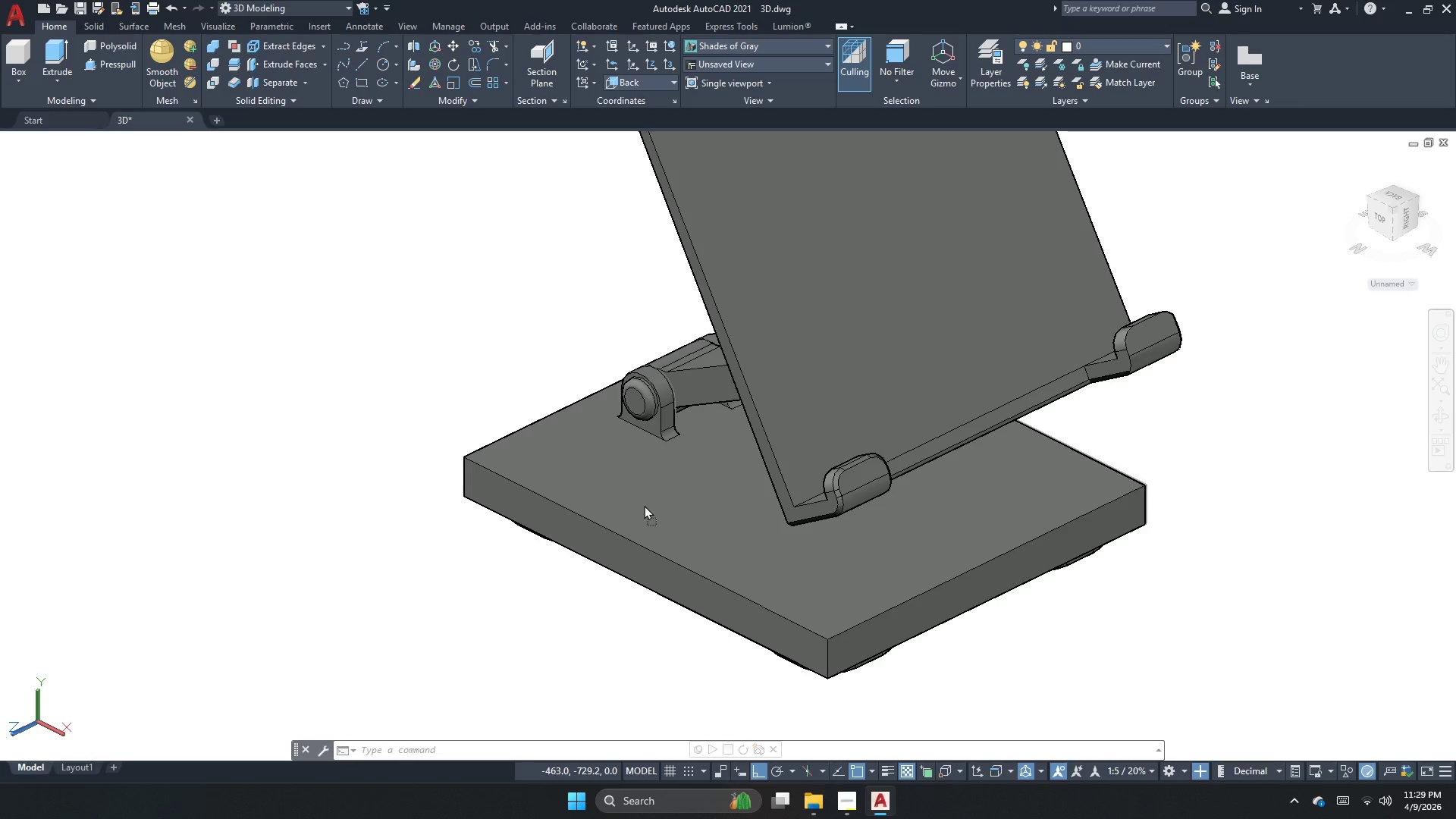 
mouse_move([605, 535])
 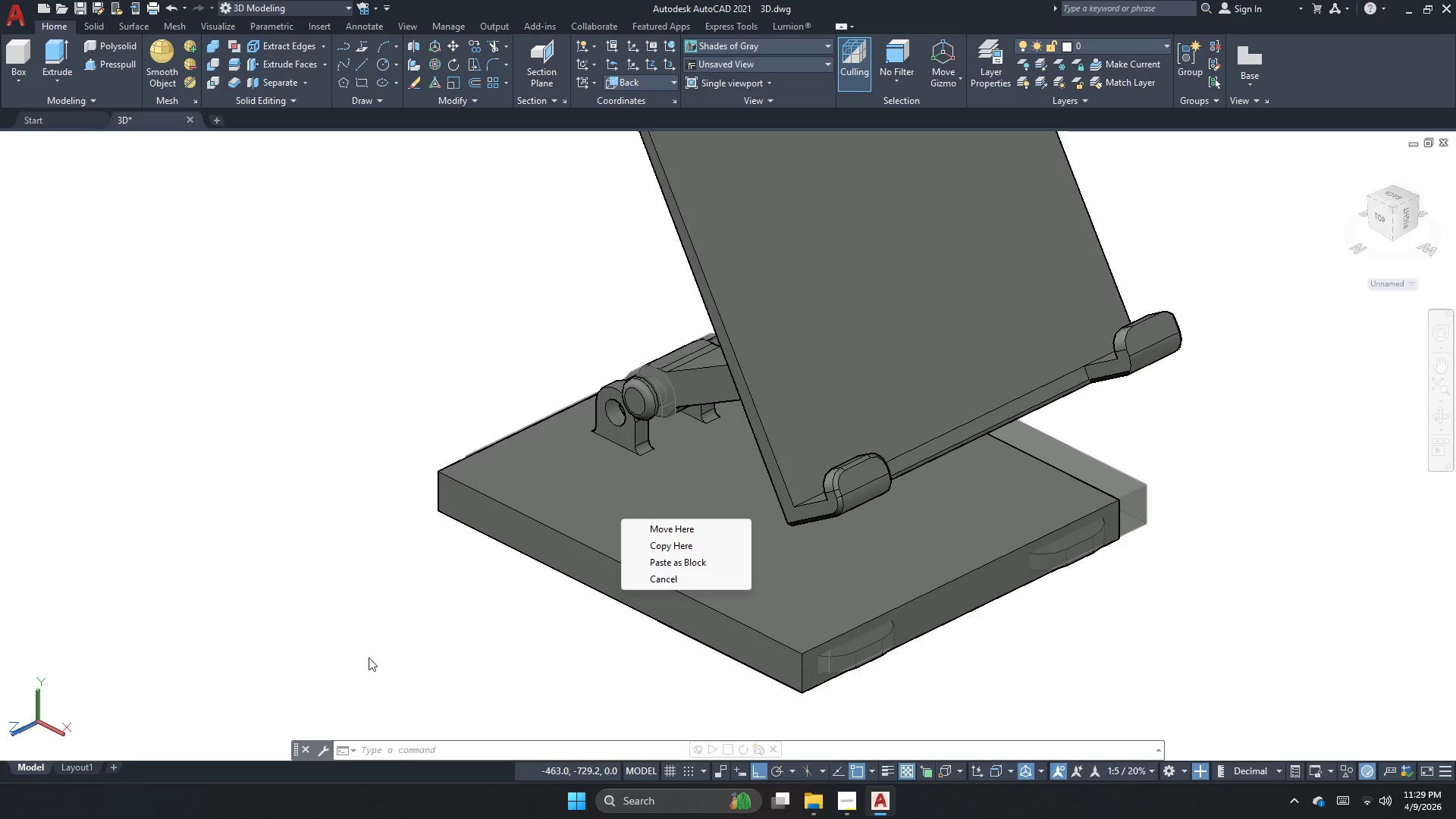 
left_click([369, 657])
 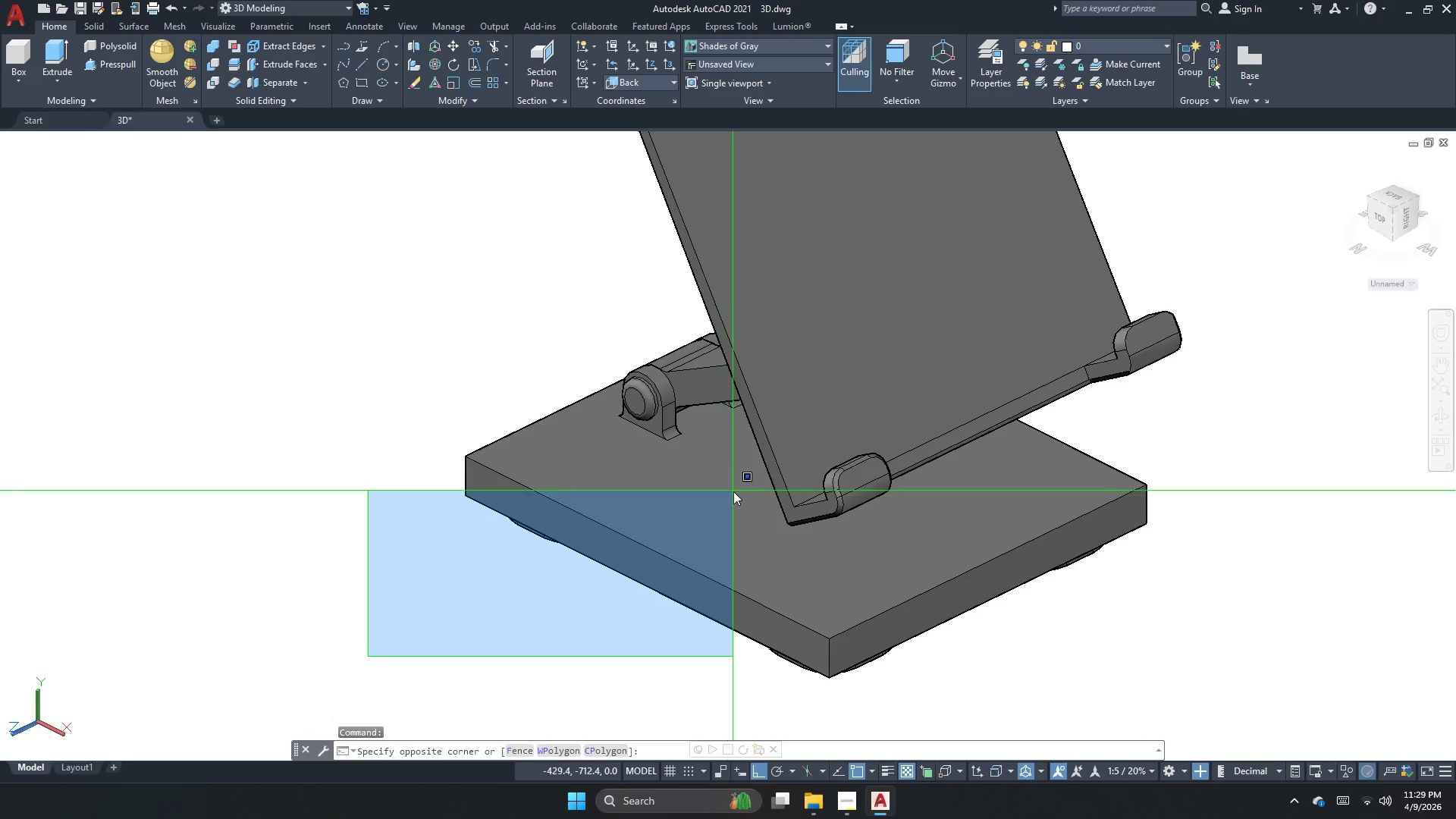 
left_click([729, 494])
 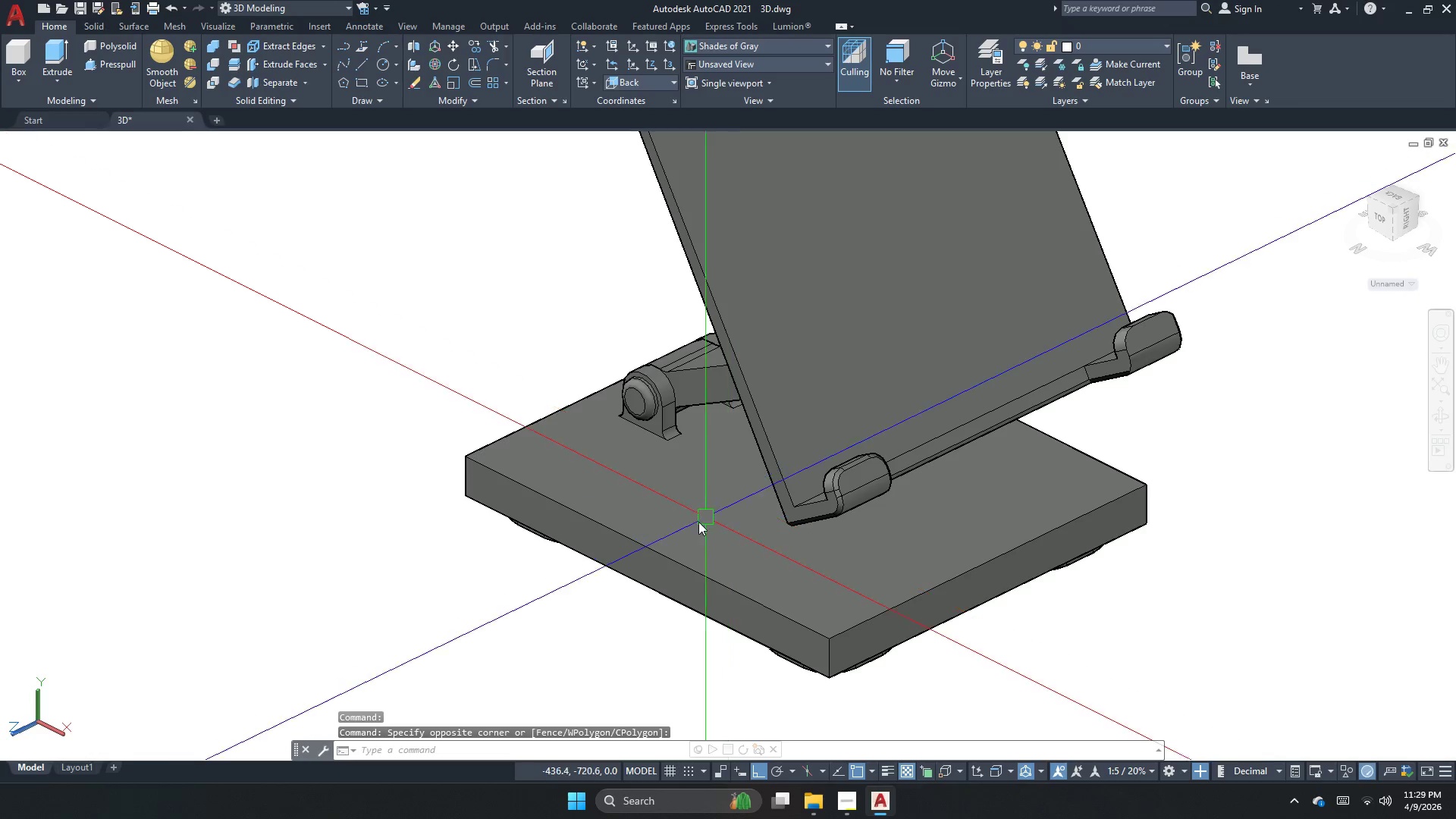 
left_click([698, 522])
 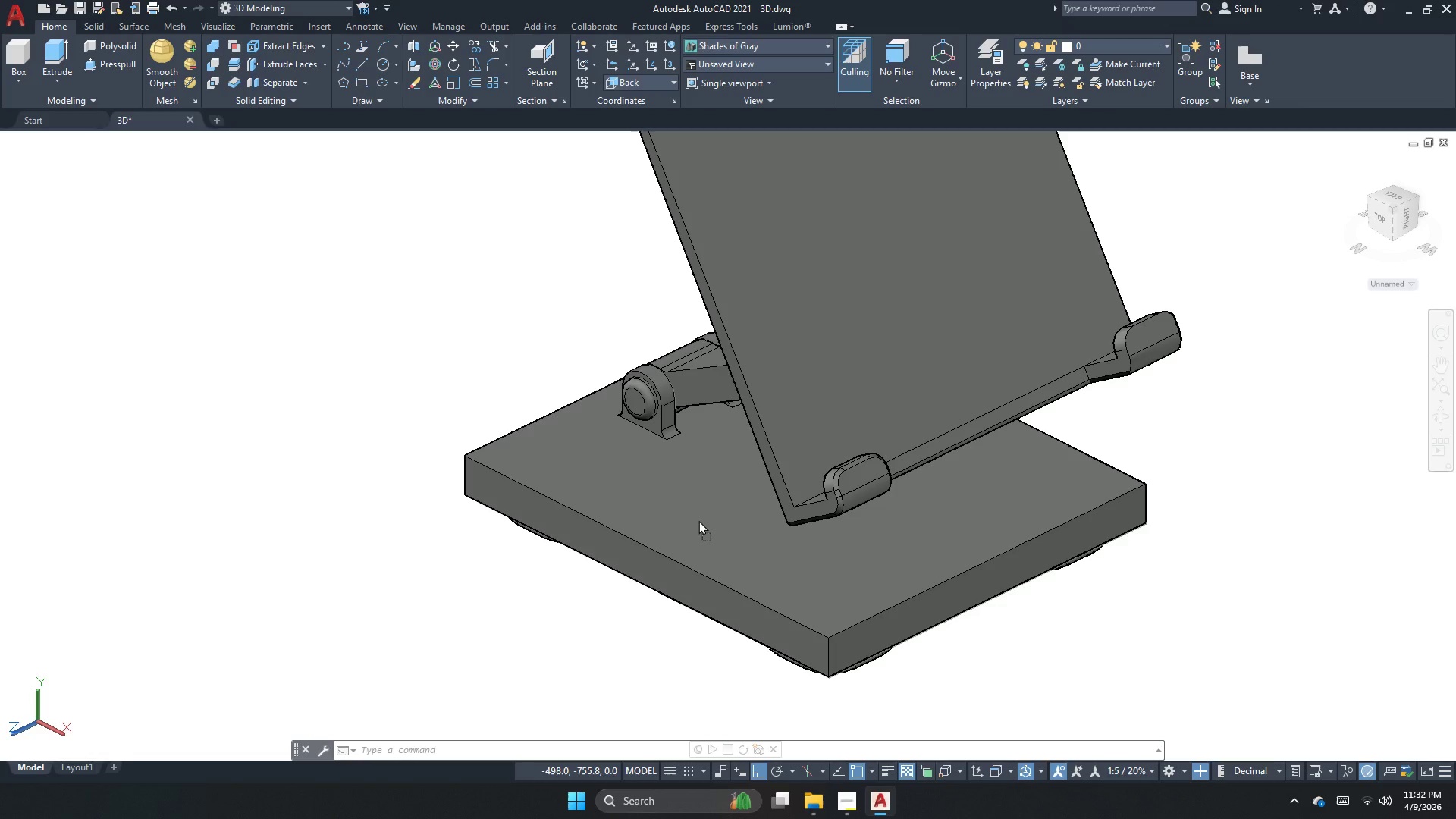 
wait(181.31)
 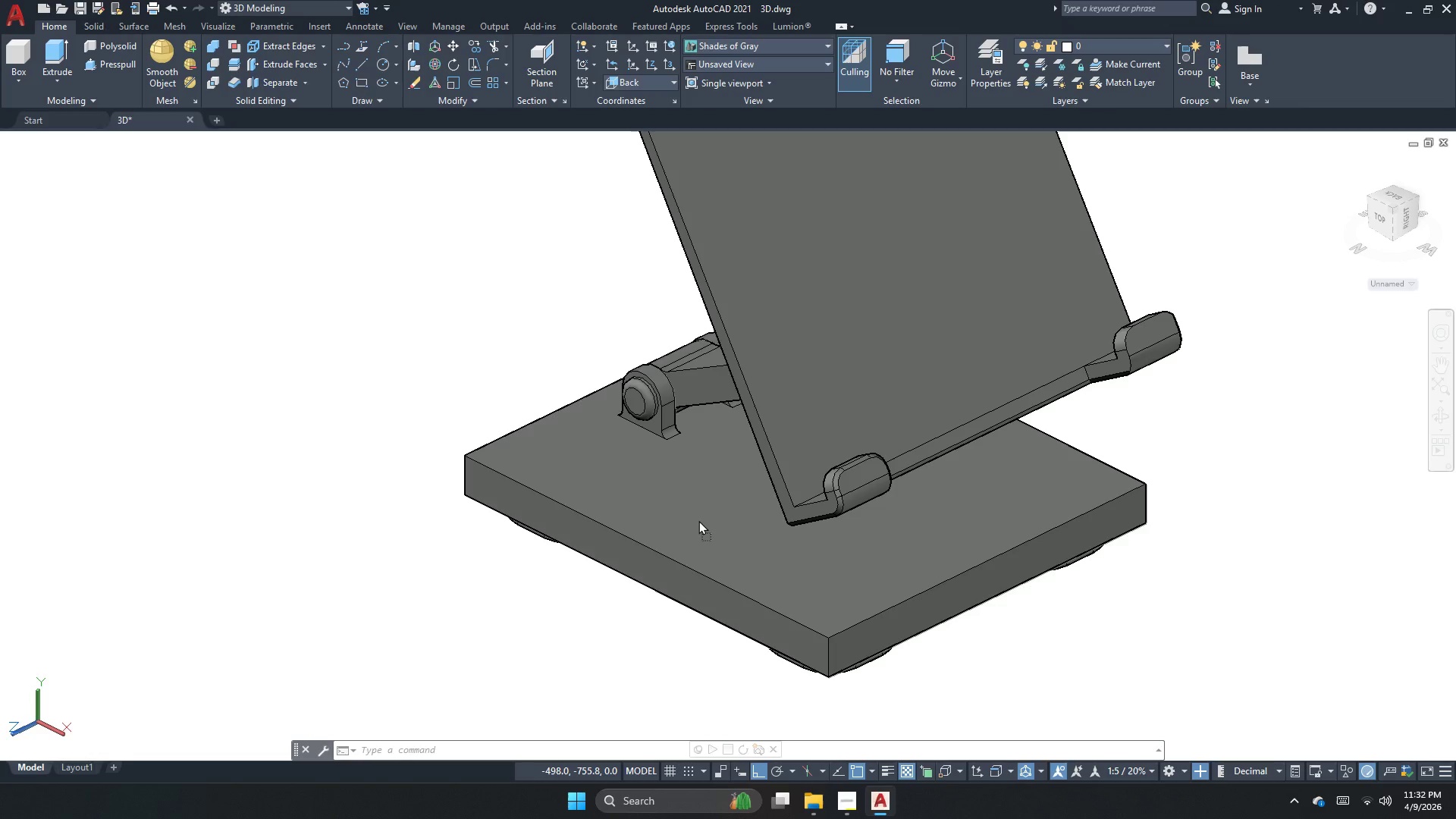 
left_click([480, 523])
 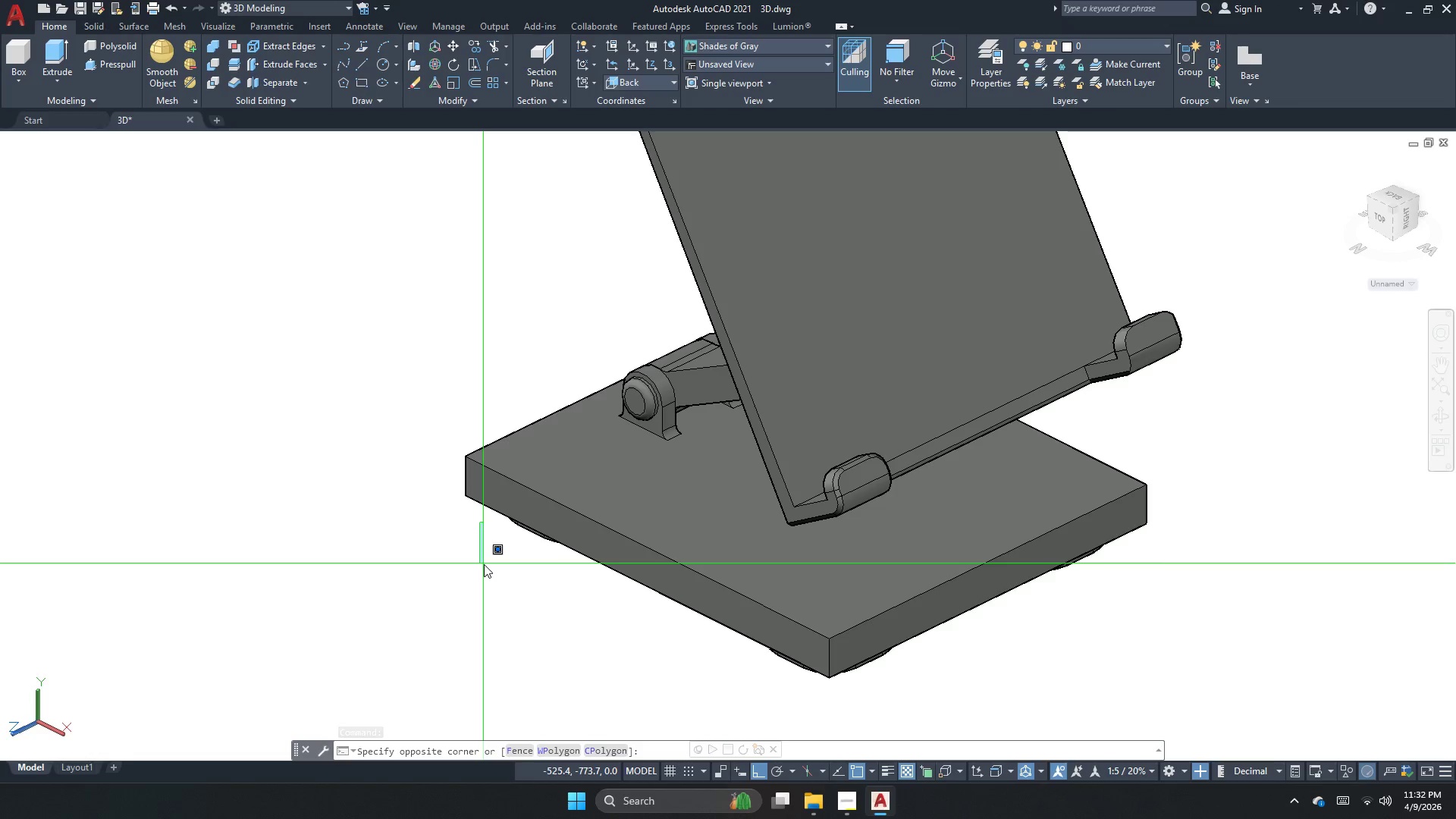 
wait(7.58)
 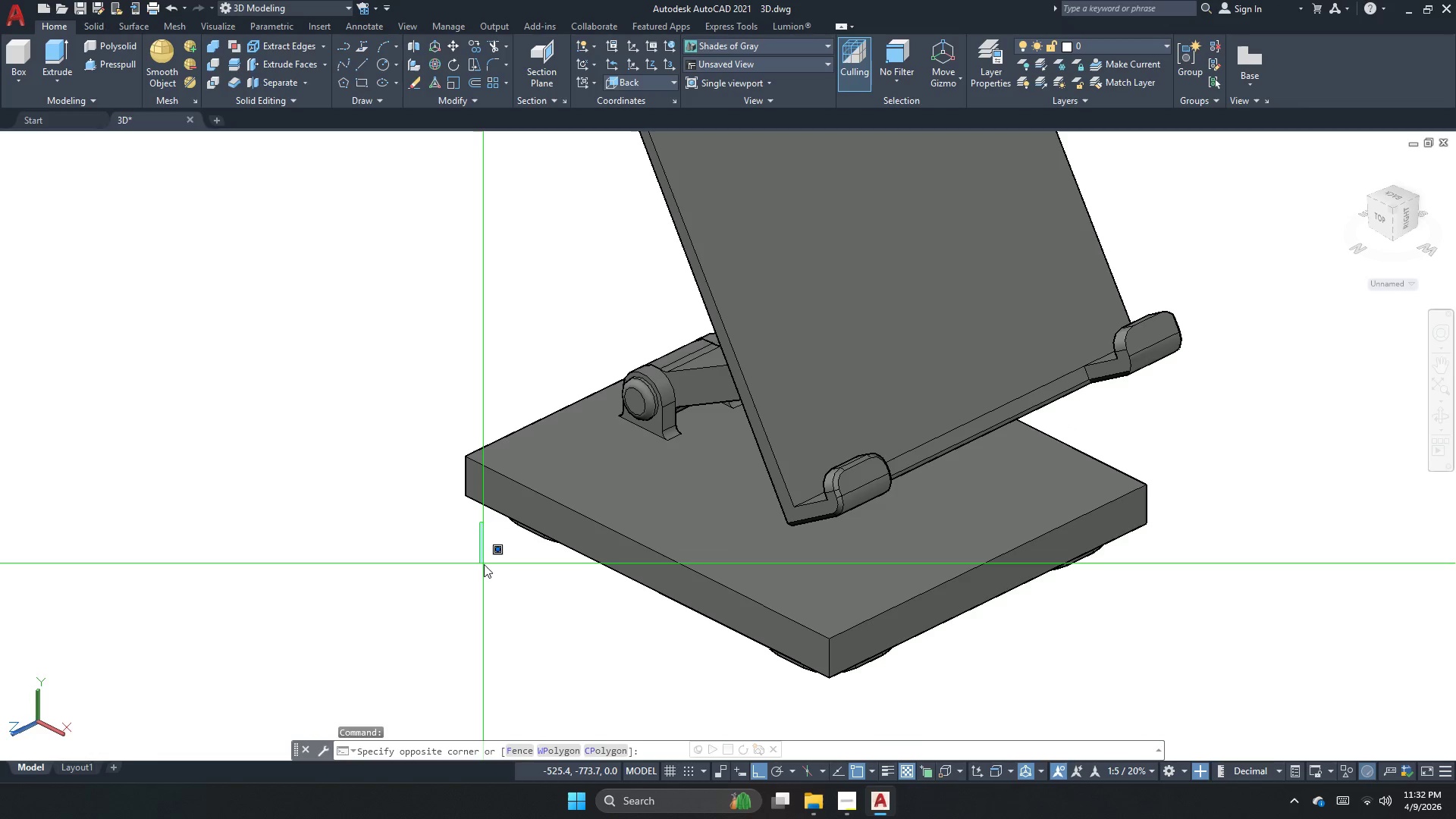 
left_click([491, 494])
 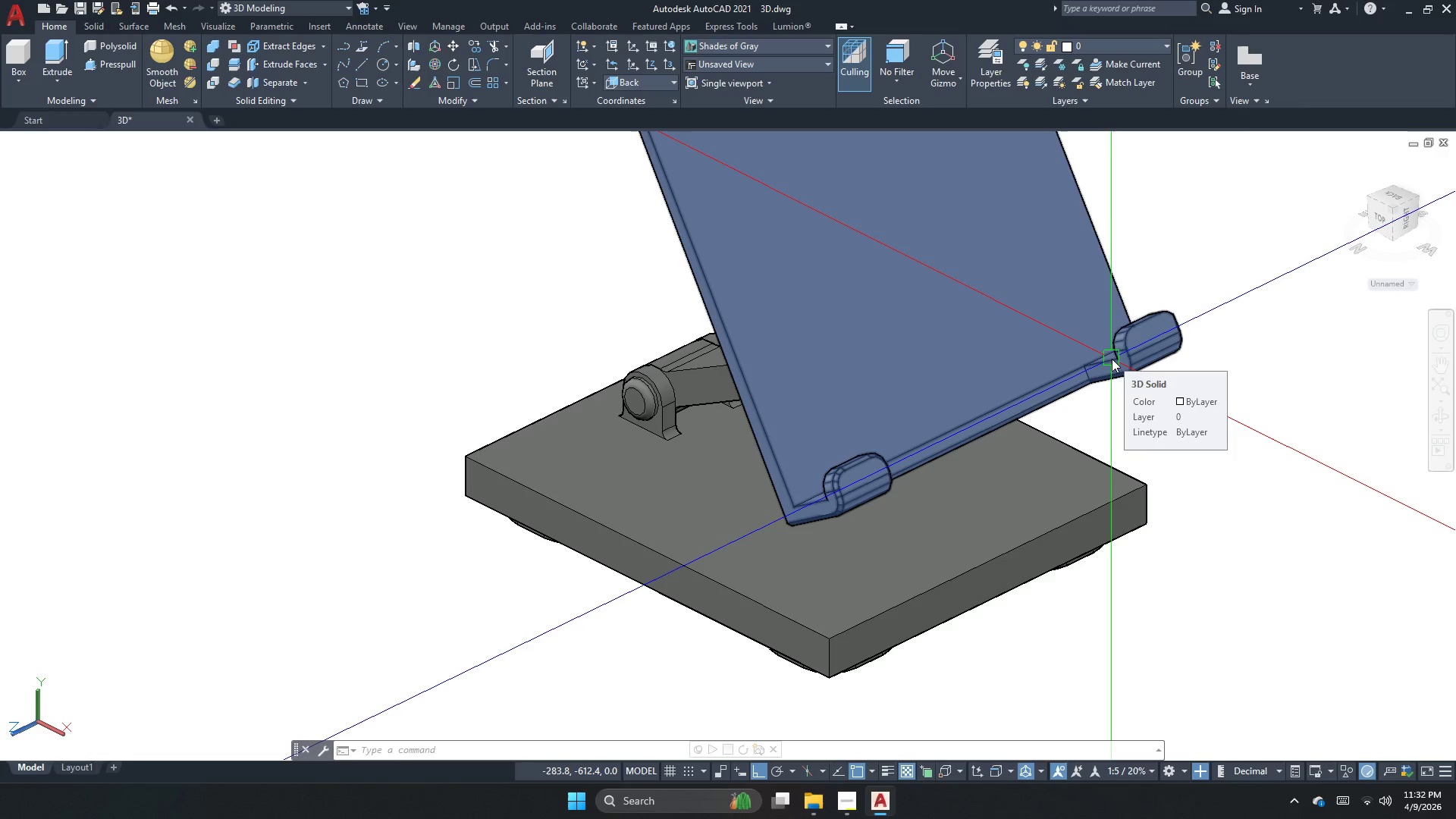 
wait(13.42)
 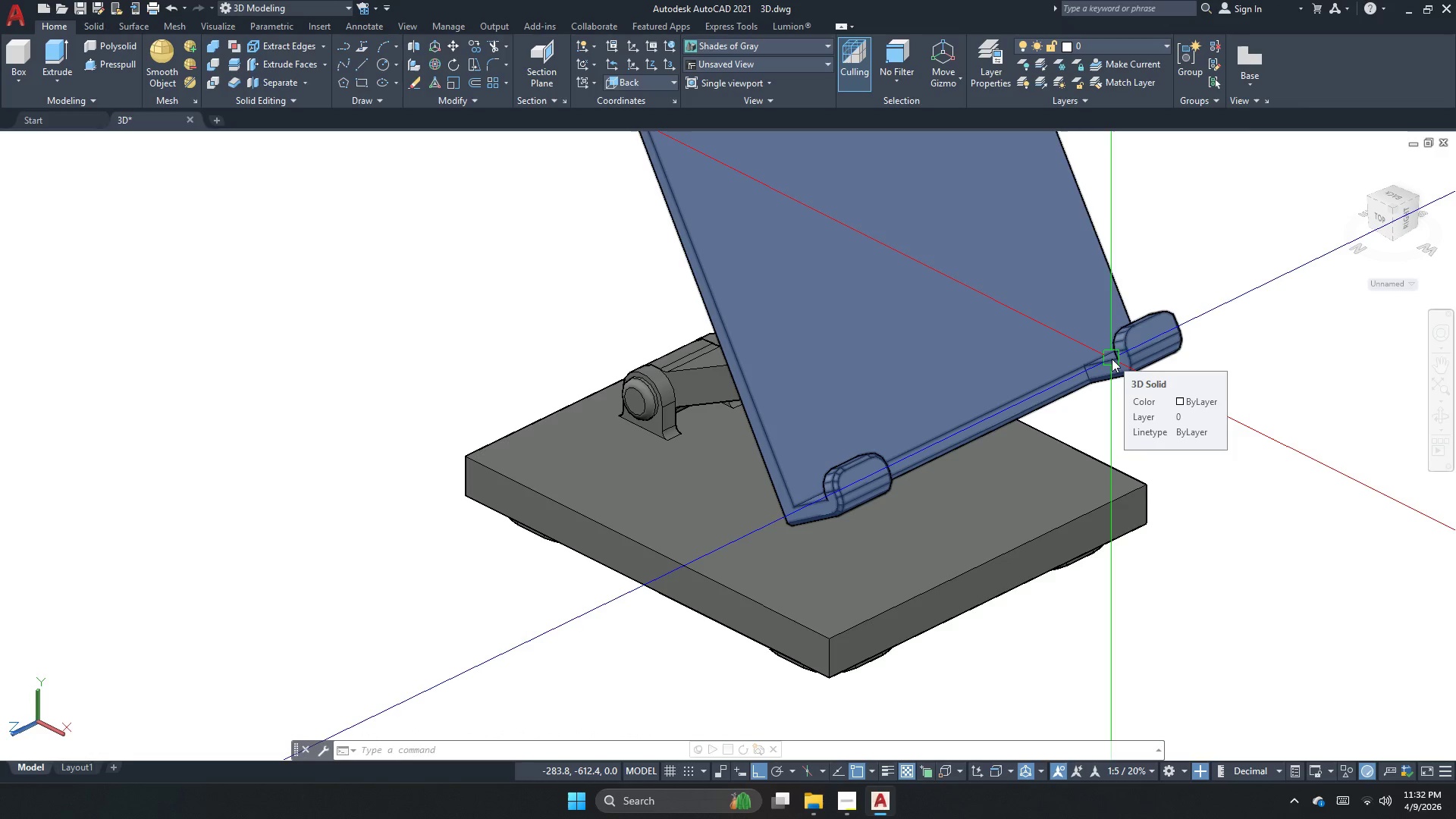 
left_click([830, 593])
 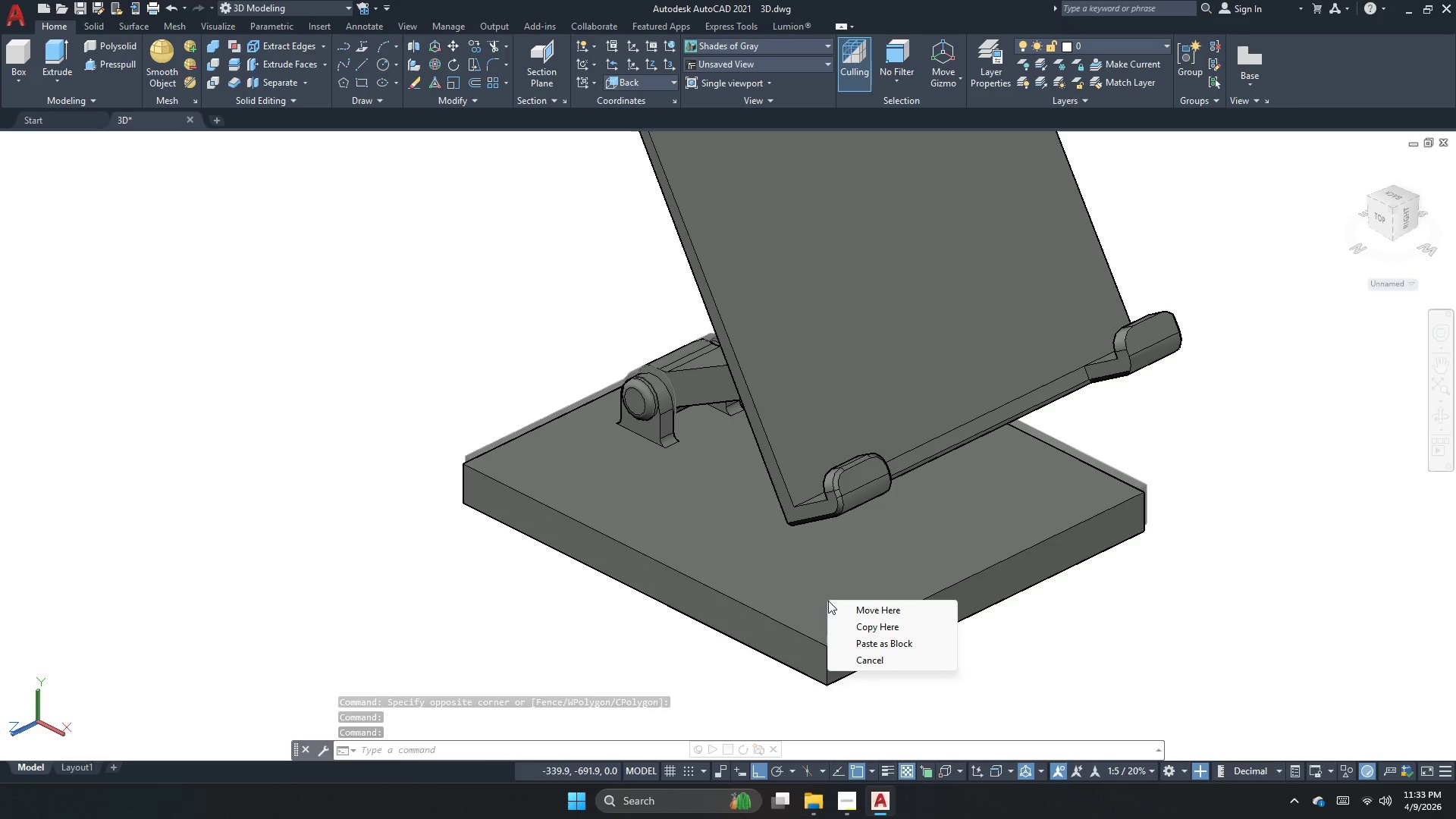 
wait(7.48)
 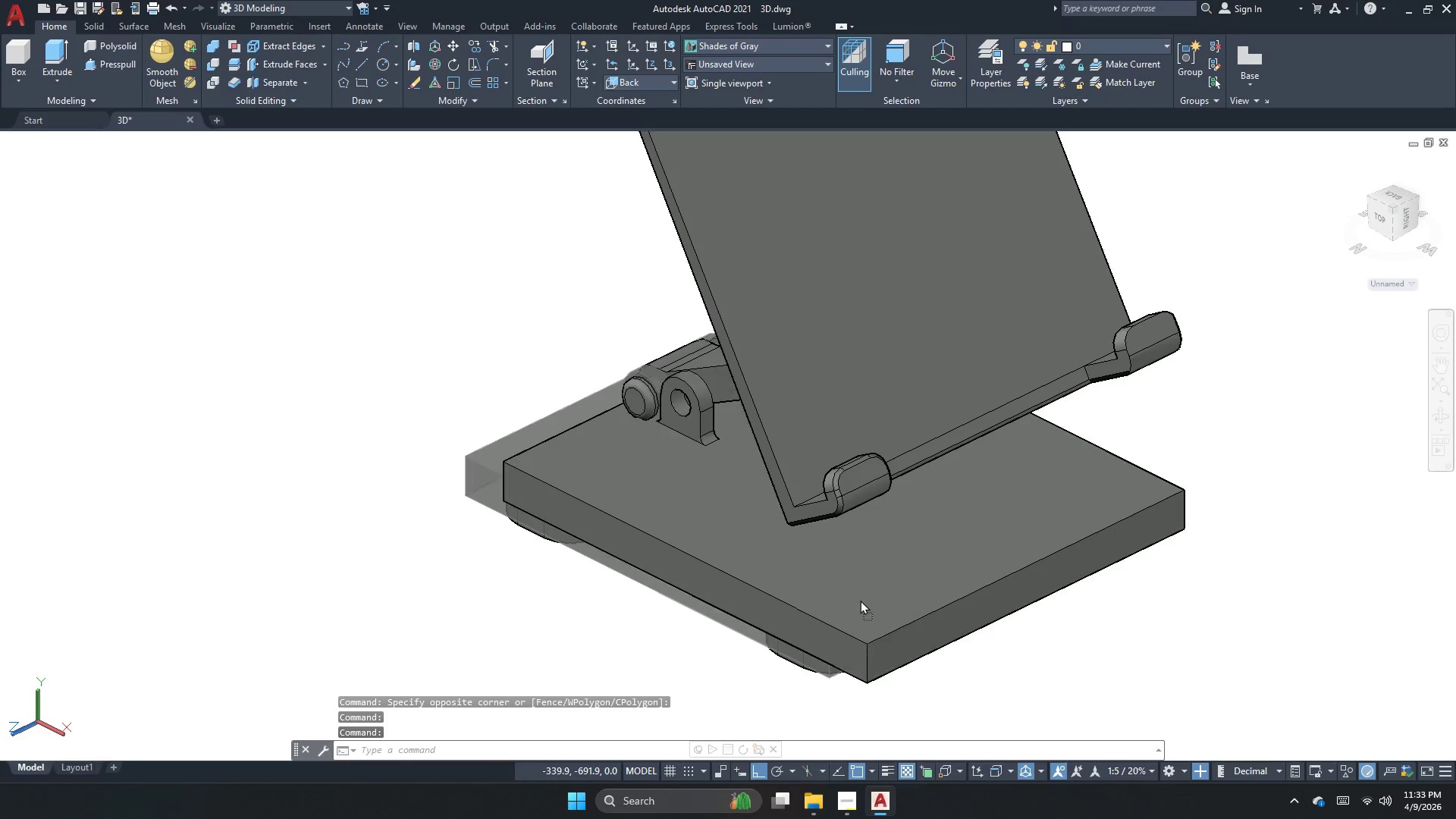 
left_click_drag(start_coordinate=[854, 474], to_coordinate=[872, 462])
 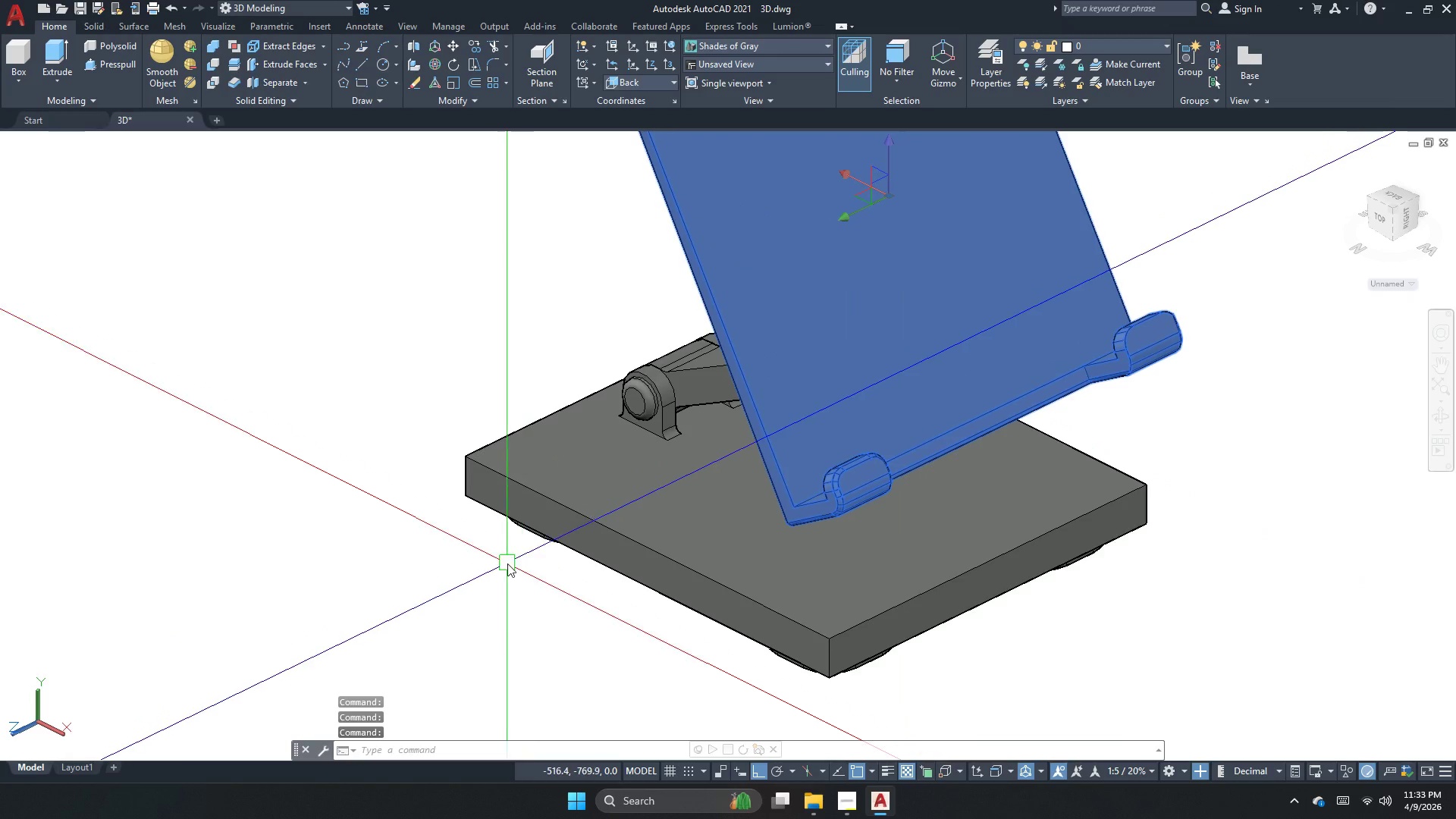 
scroll: coordinate [573, 468], scroll_direction: down, amount: 3.0
 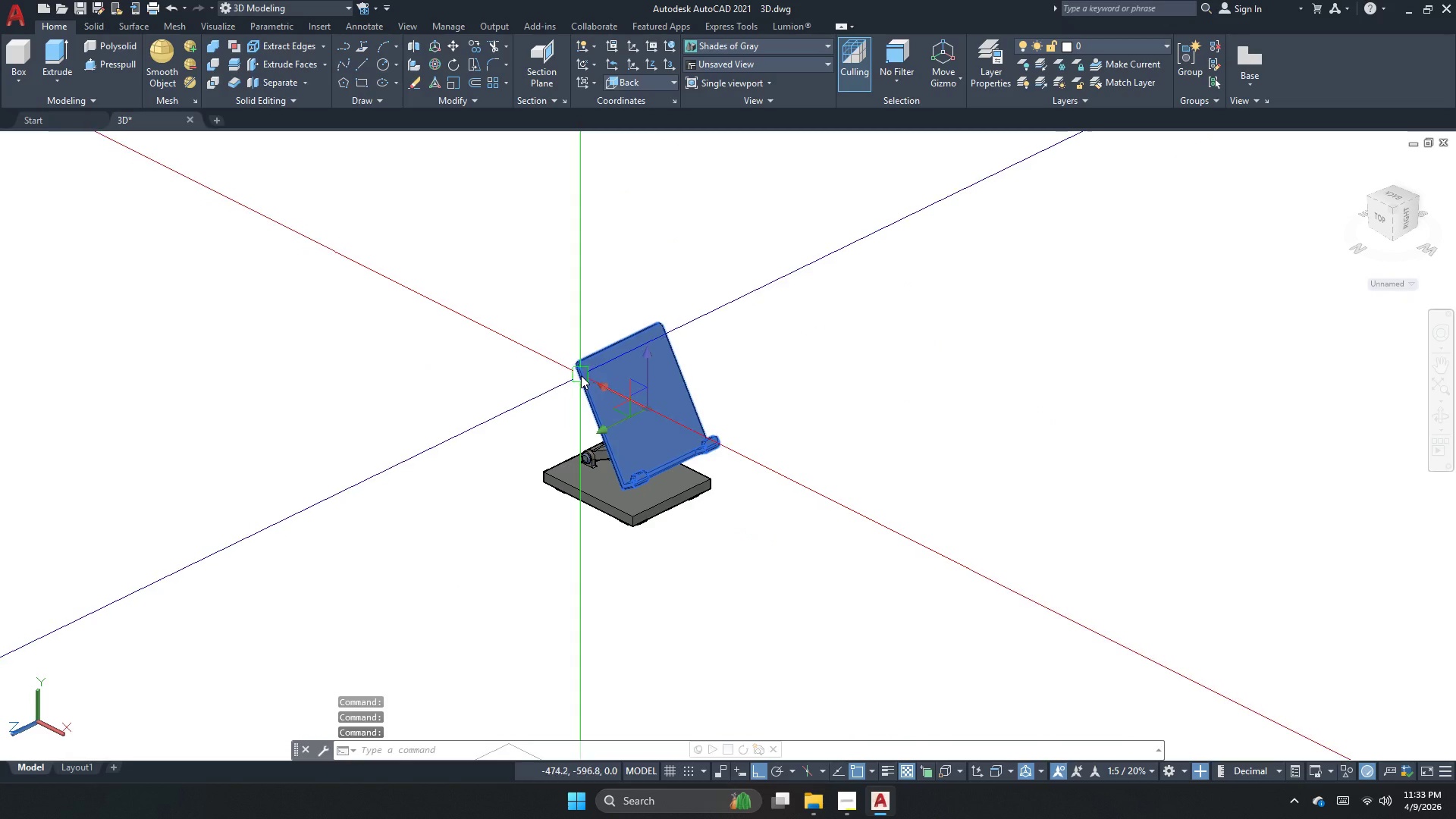 
scroll: coordinate [581, 375], scroll_direction: up, amount: 4.0
 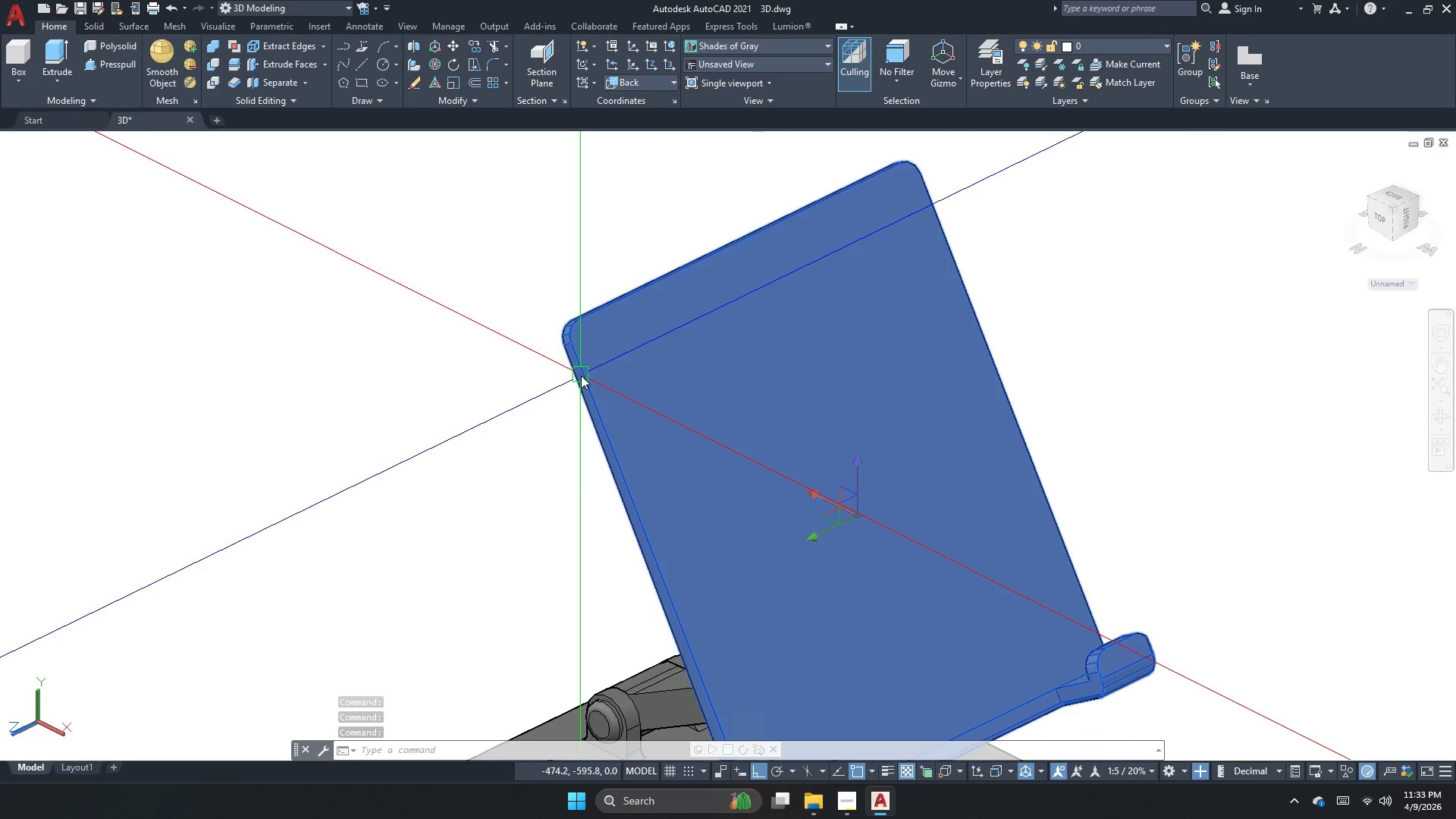 
scroll: coordinate [581, 375], scroll_direction: down, amount: 2.0
 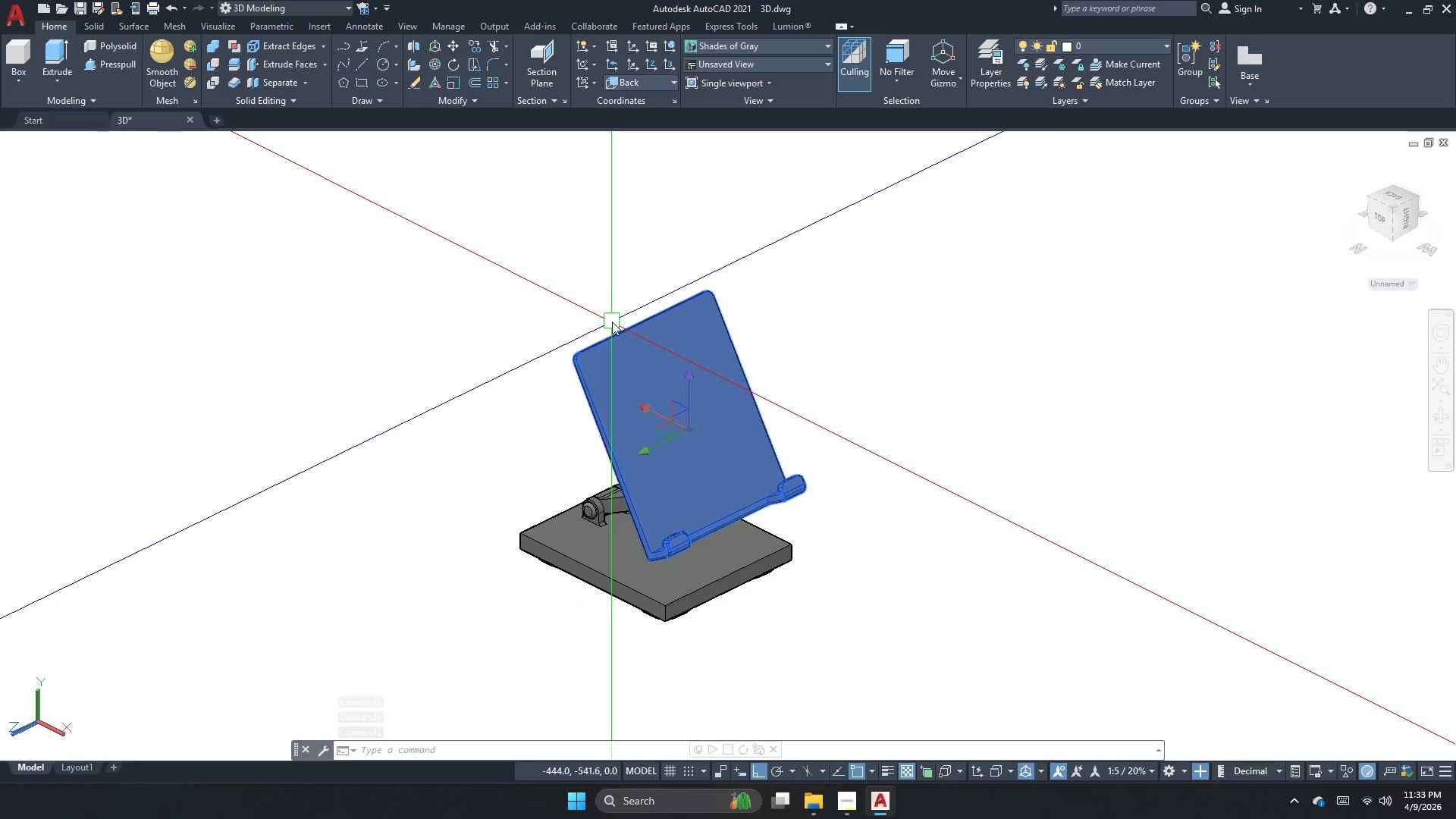 
scroll: coordinate [612, 322], scroll_direction: up, amount: 2.0
 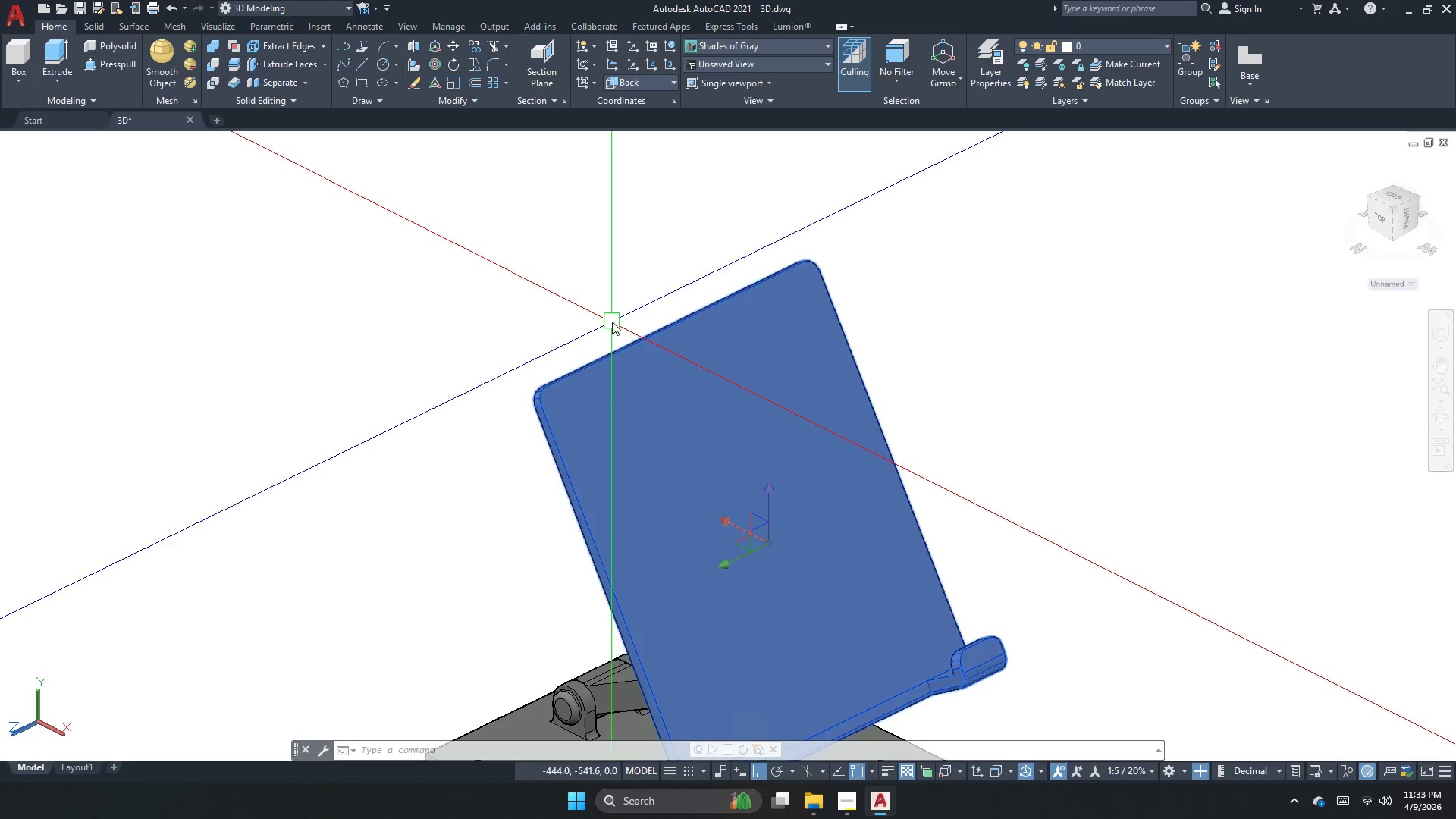 
scroll: coordinate [612, 322], scroll_direction: down, amount: 1.0
 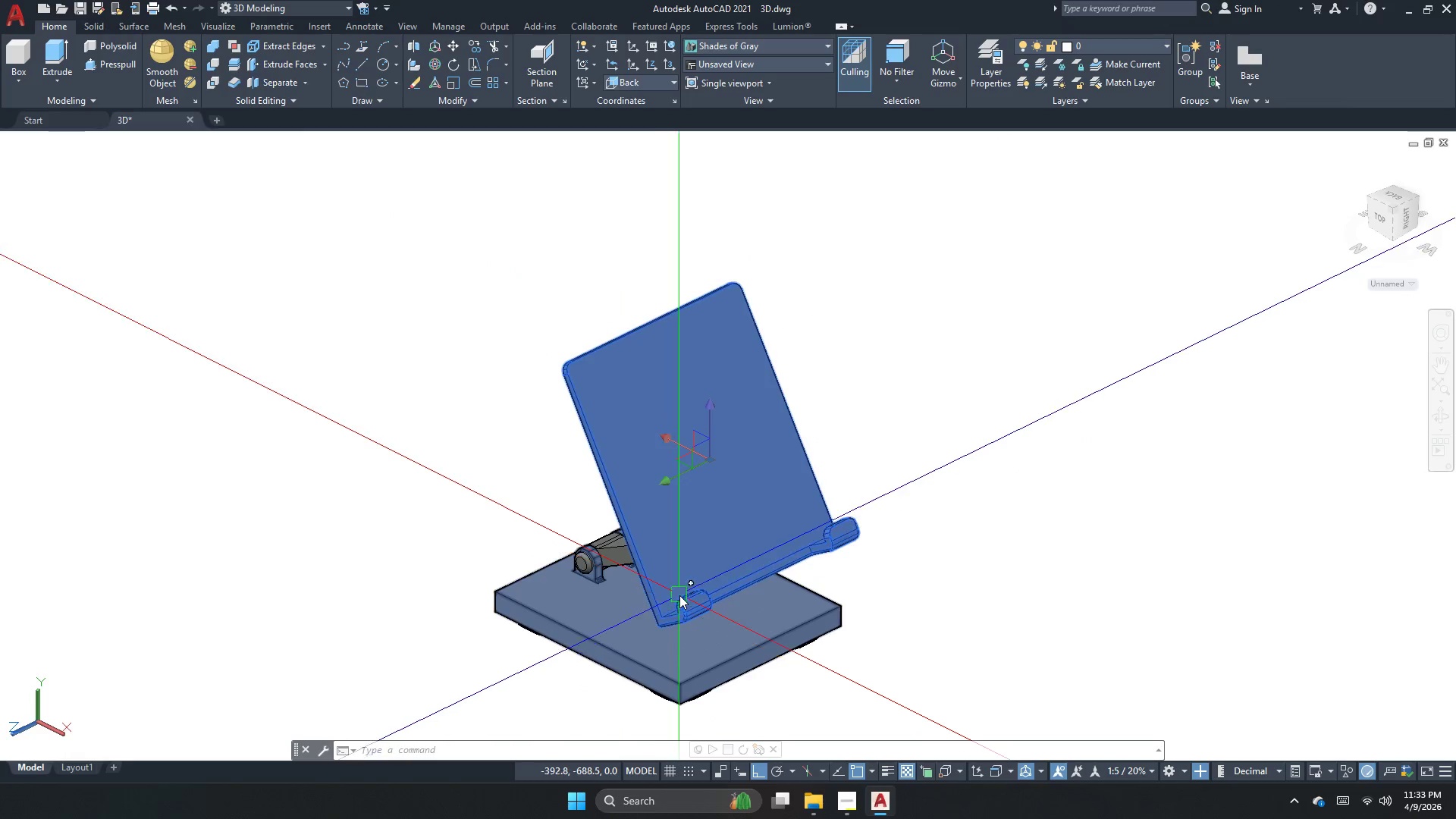 
scroll: coordinate [679, 595], scroll_direction: none, amount: 0.0
 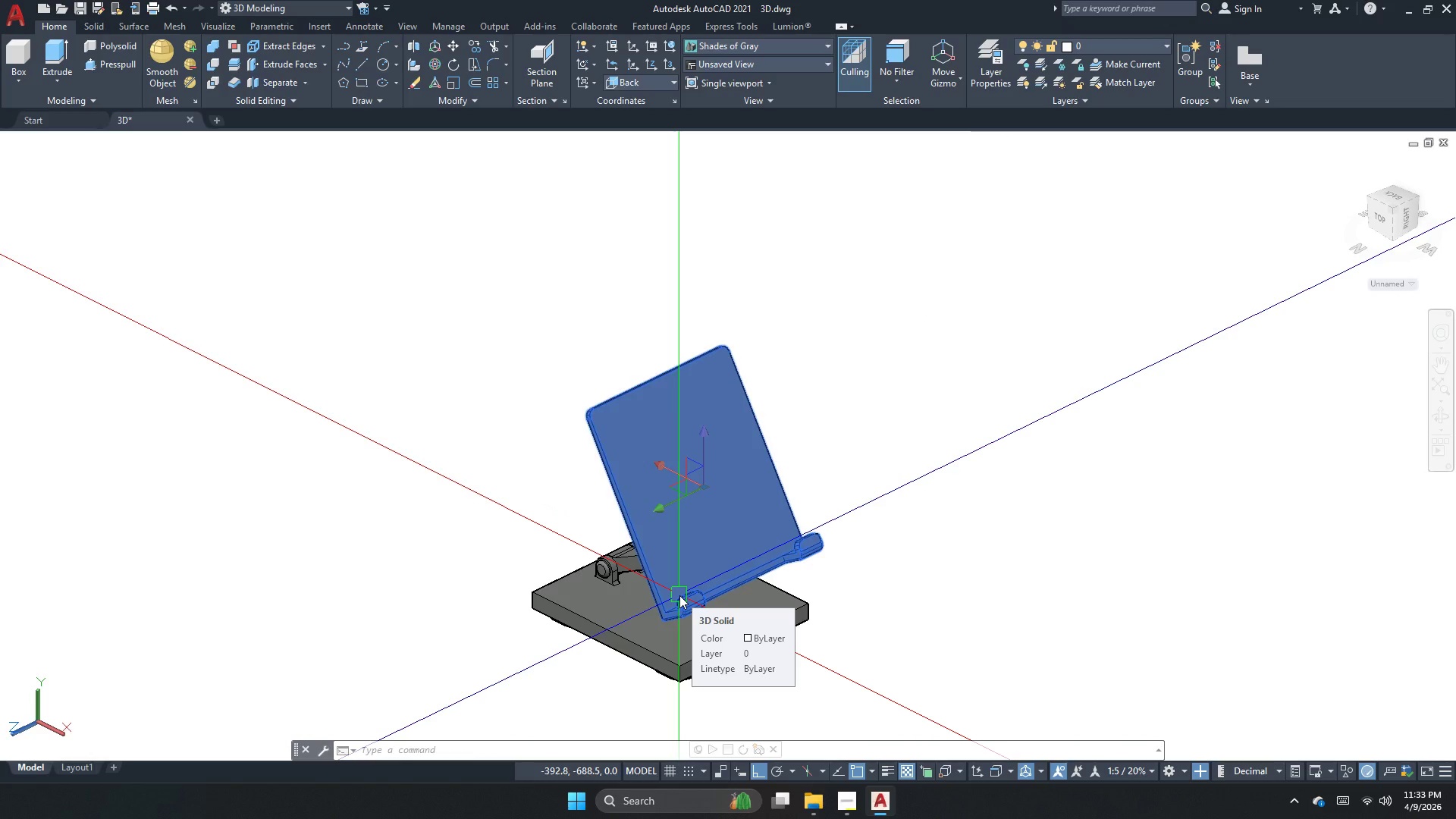 
wait(8.45)
 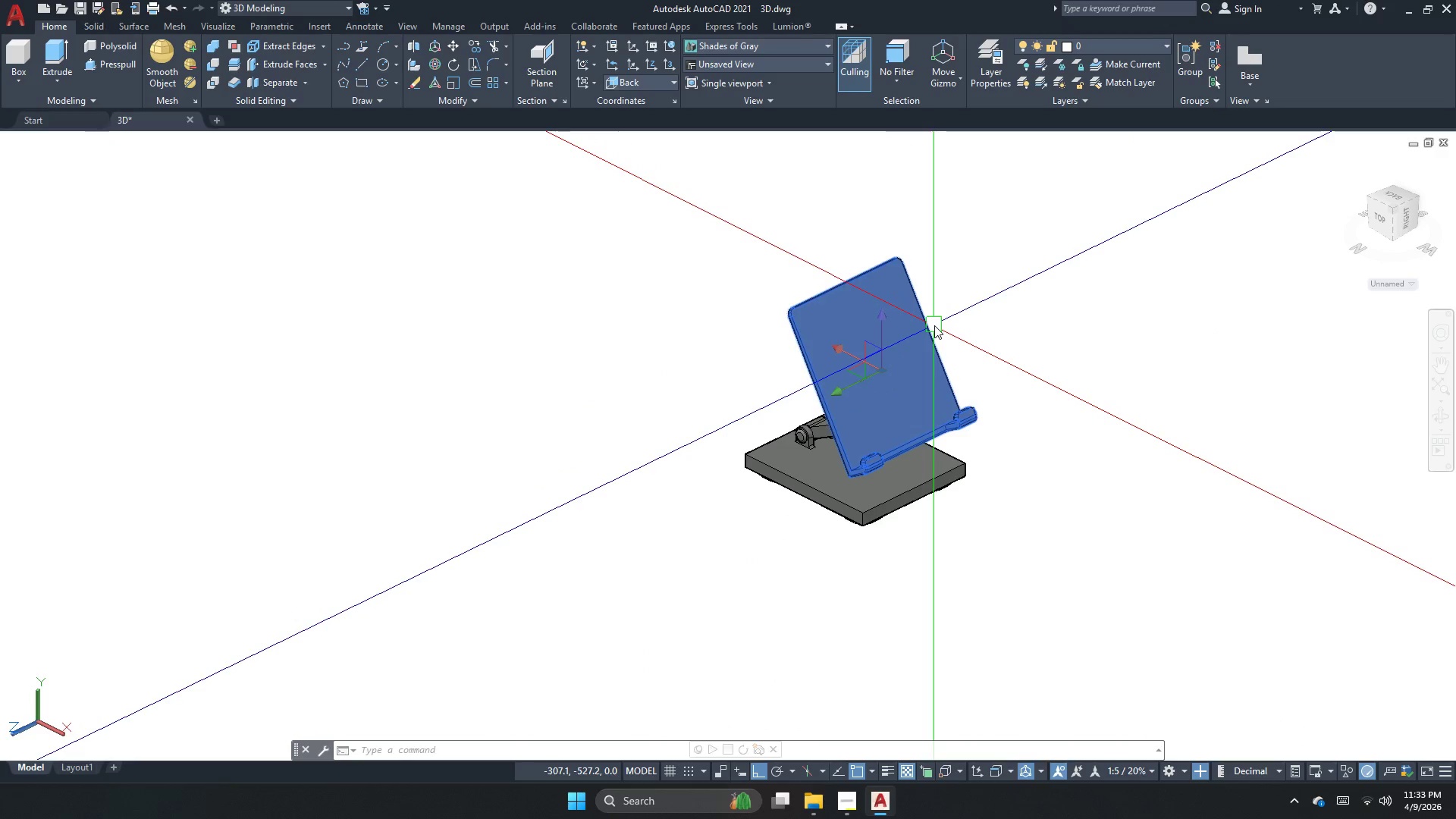 
key(Escape)
 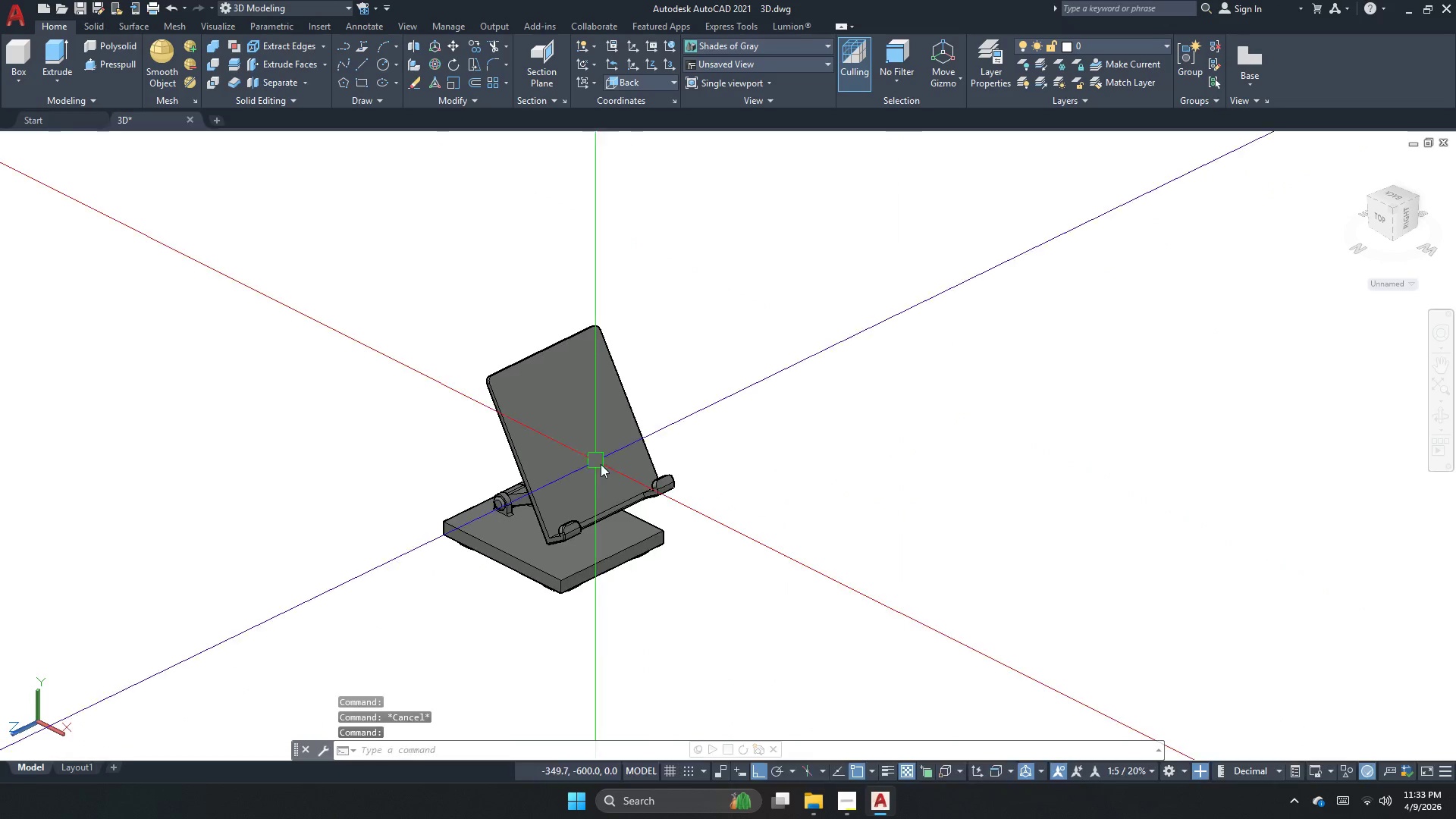 
scroll: coordinate [934, 325], scroll_direction: none, amount: 0.0
 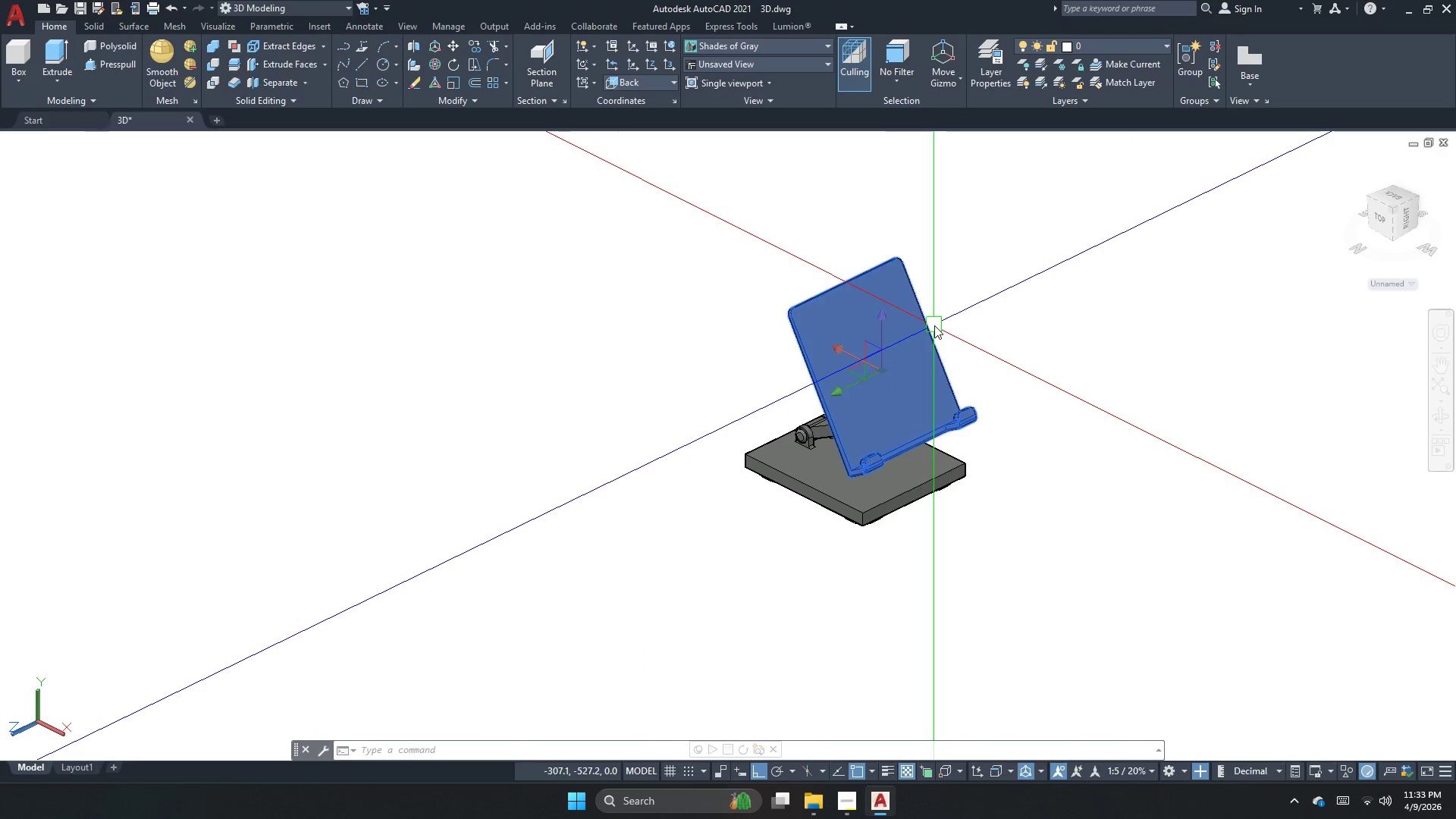 
scroll: coordinate [522, 558], scroll_direction: up, amount: 3.0
 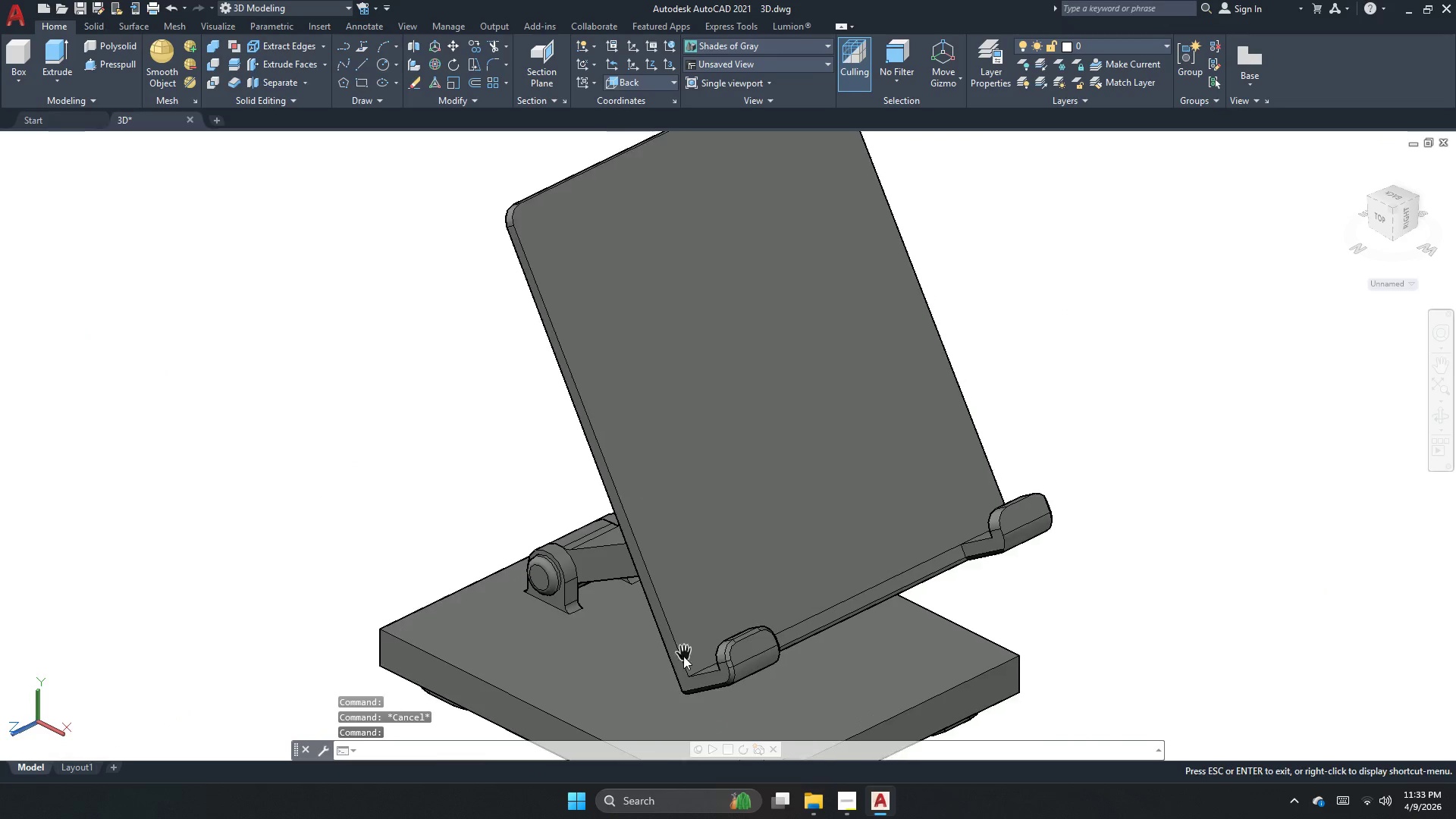 
key(Escape)
 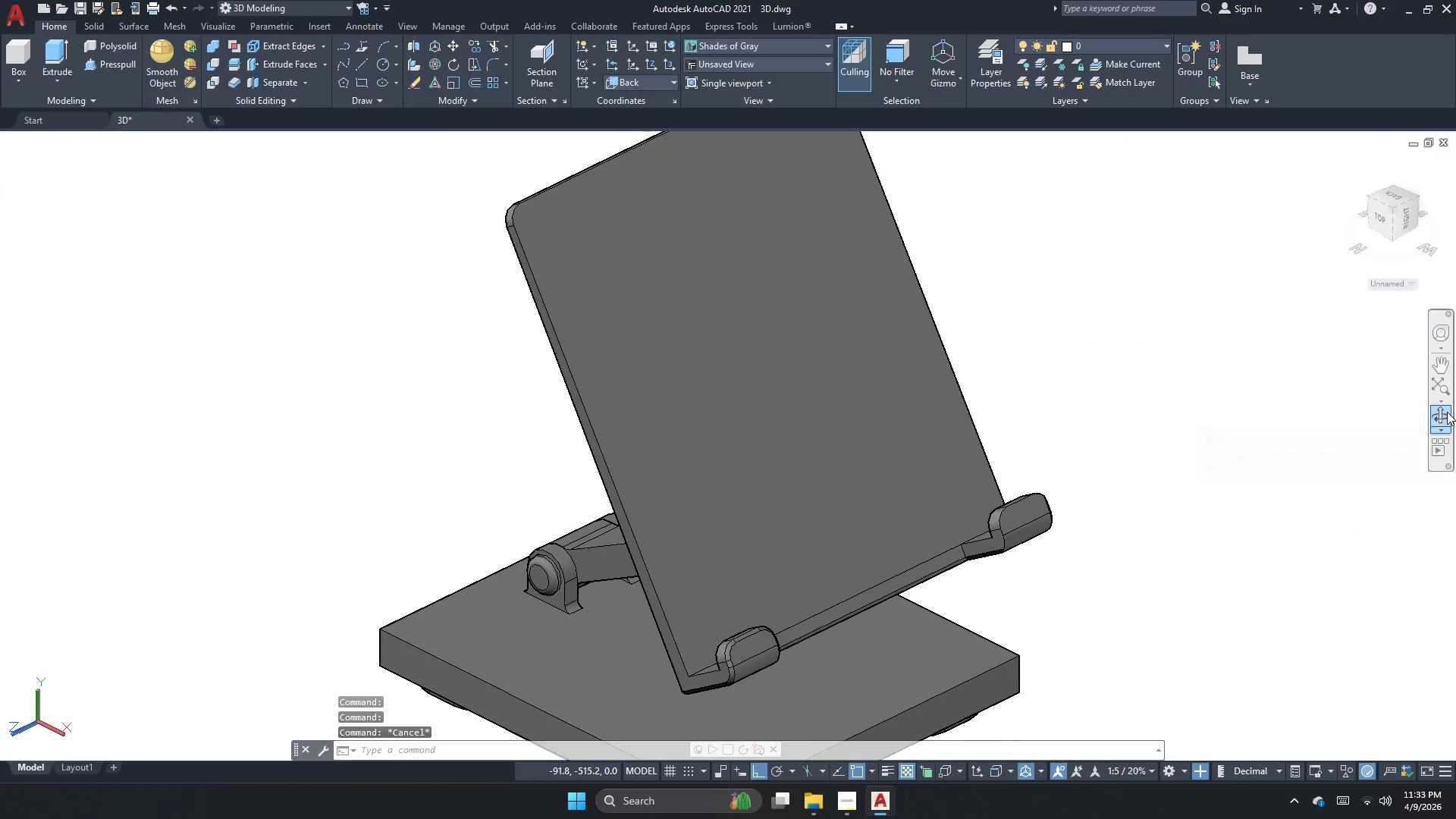 
left_click_drag(start_coordinate=[935, 593], to_coordinate=[833, 454])
 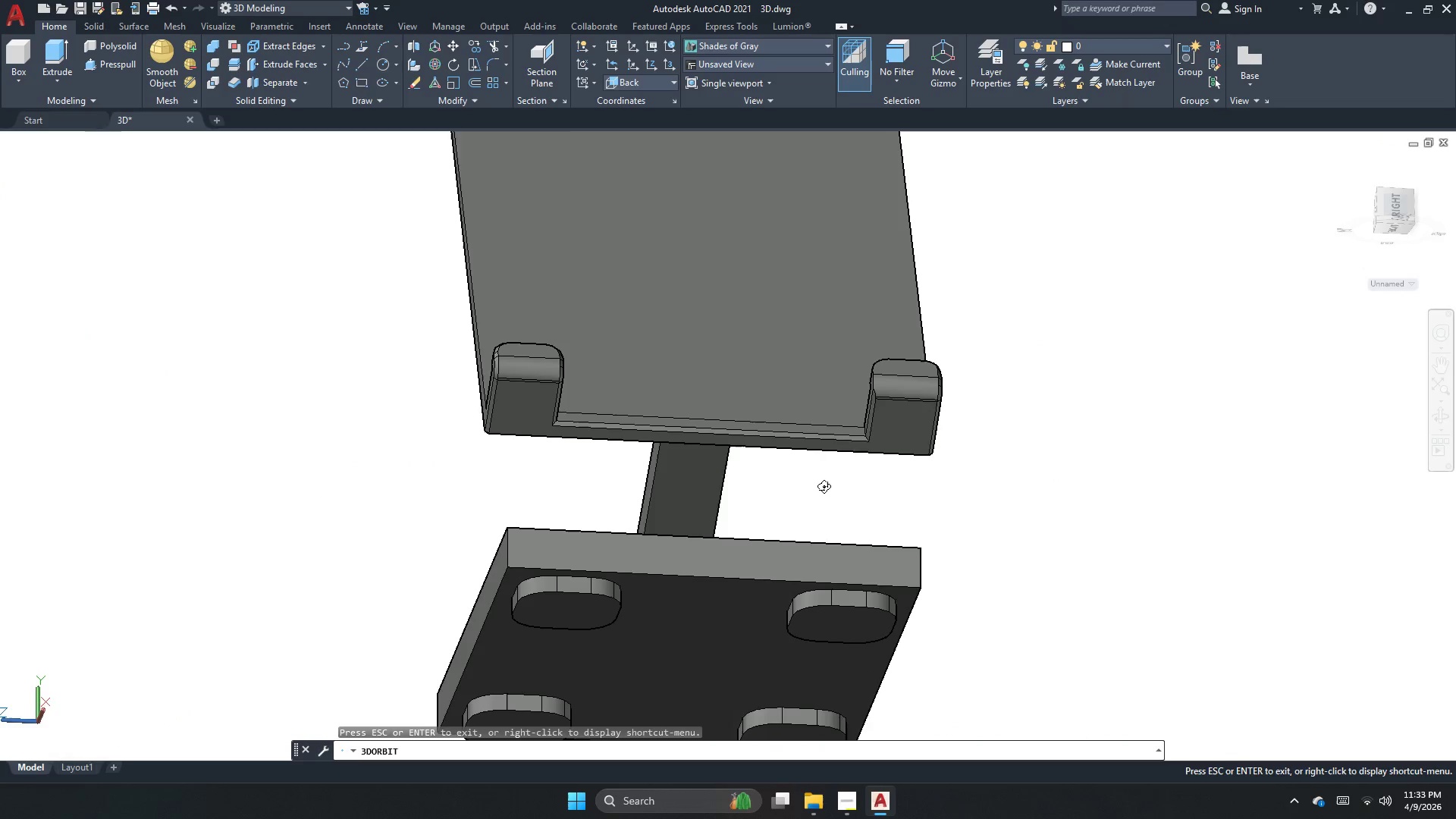 
left_click_drag(start_coordinate=[813, 508], to_coordinate=[607, 479])
 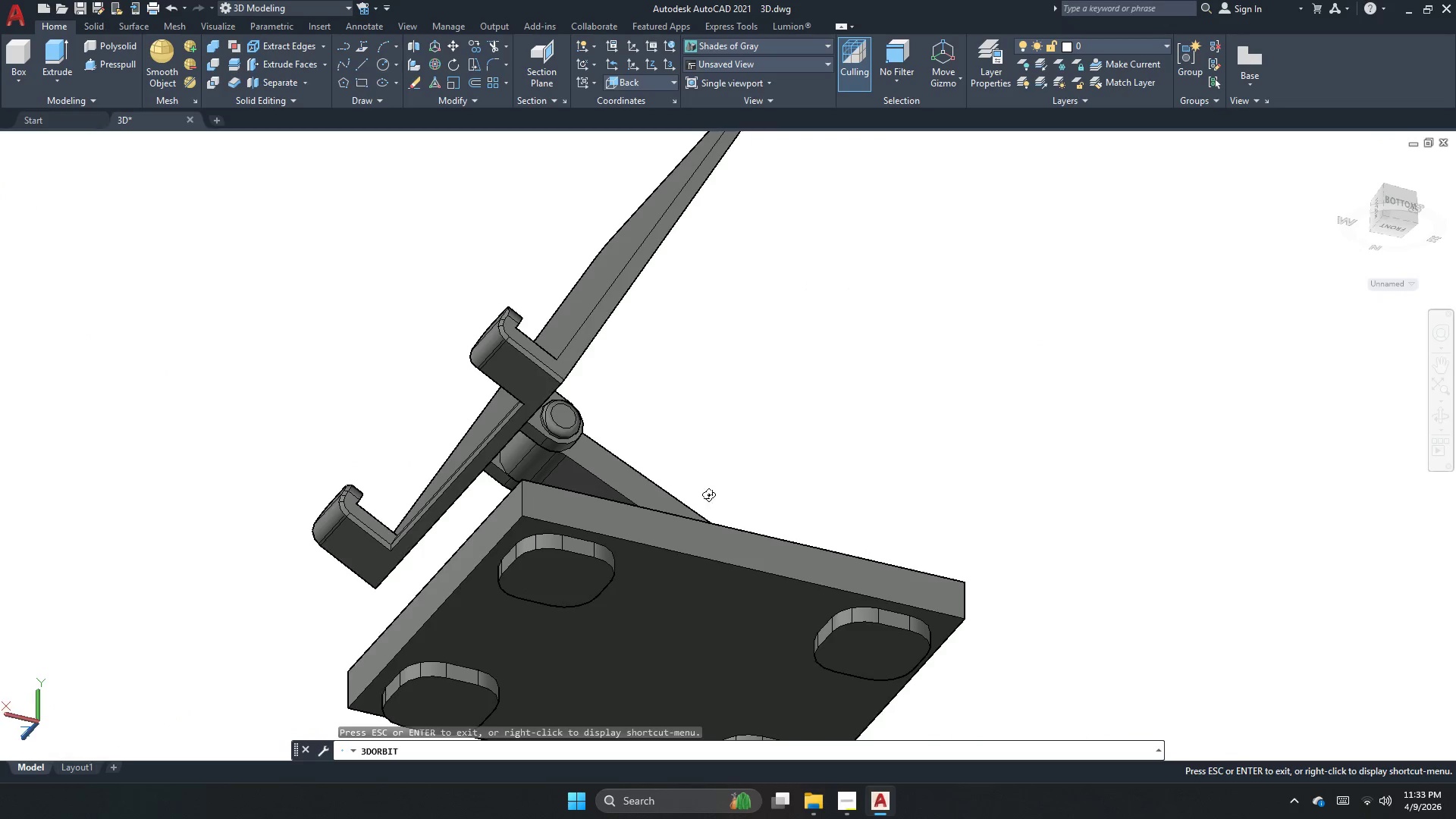 
left_click_drag(start_coordinate=[707, 500], to_coordinate=[558, 569])
 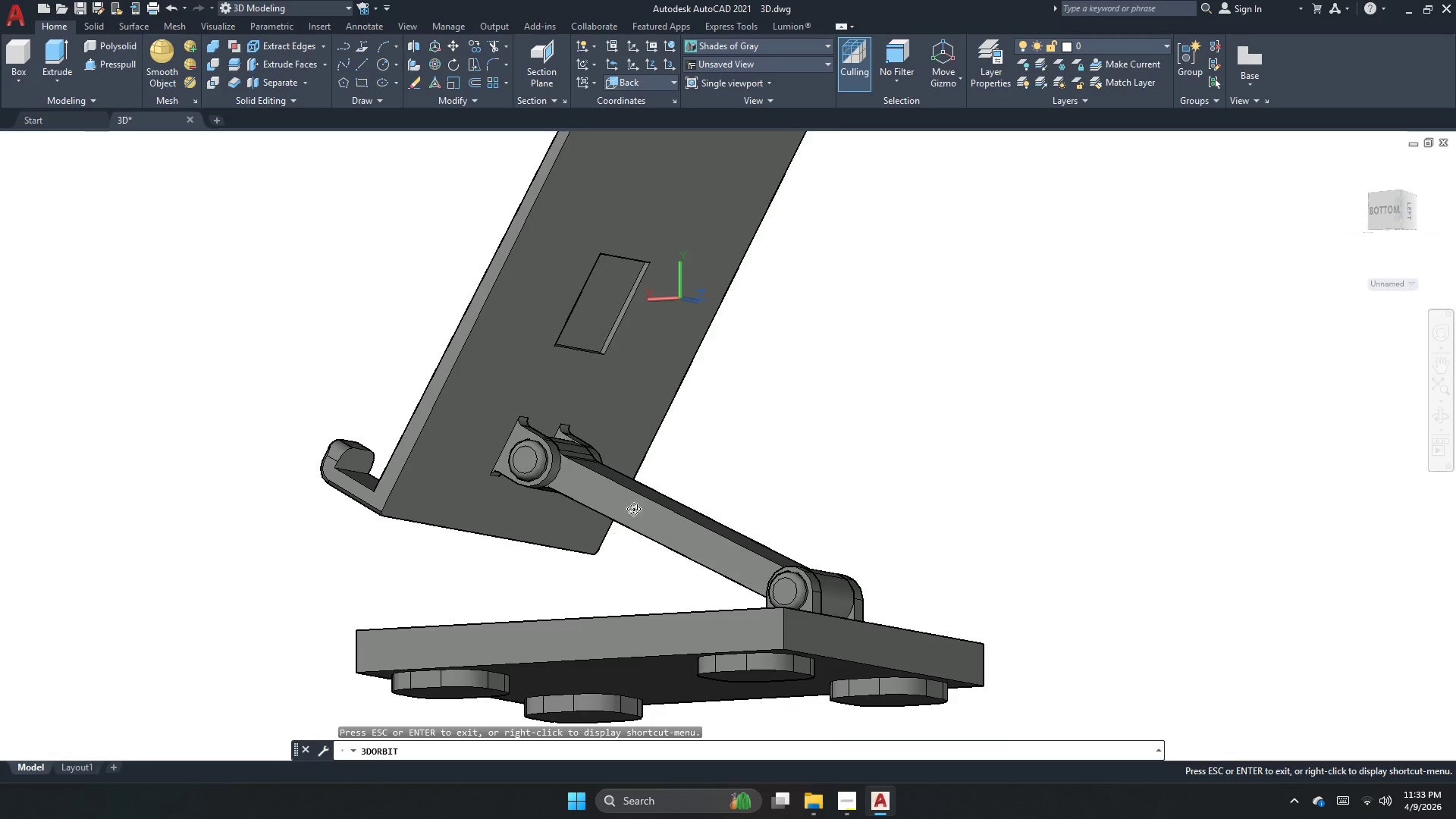 
left_click_drag(start_coordinate=[620, 507], to_coordinate=[568, 573])
 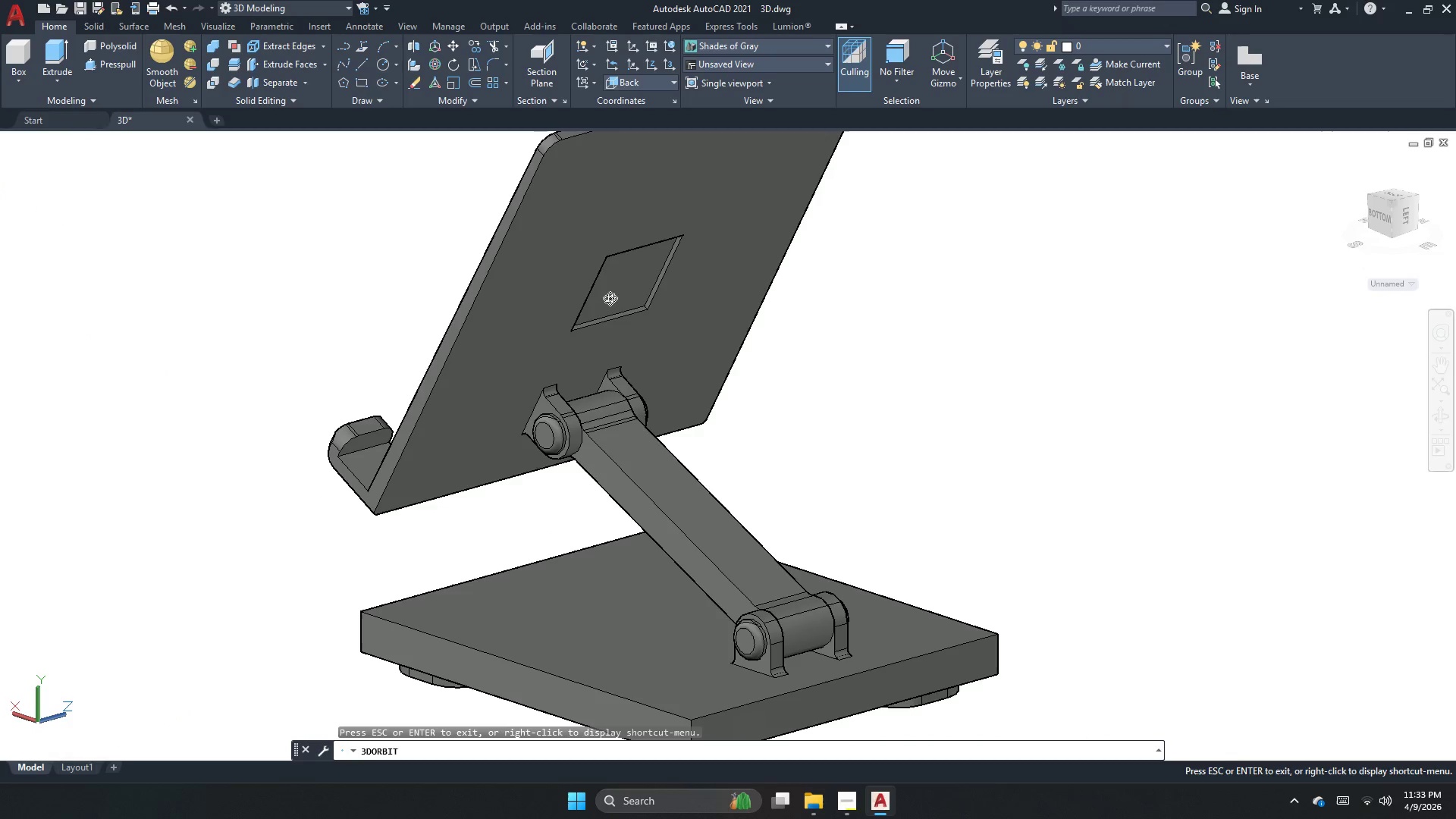 
left_click_drag(start_coordinate=[595, 408], to_coordinate=[834, 428])
 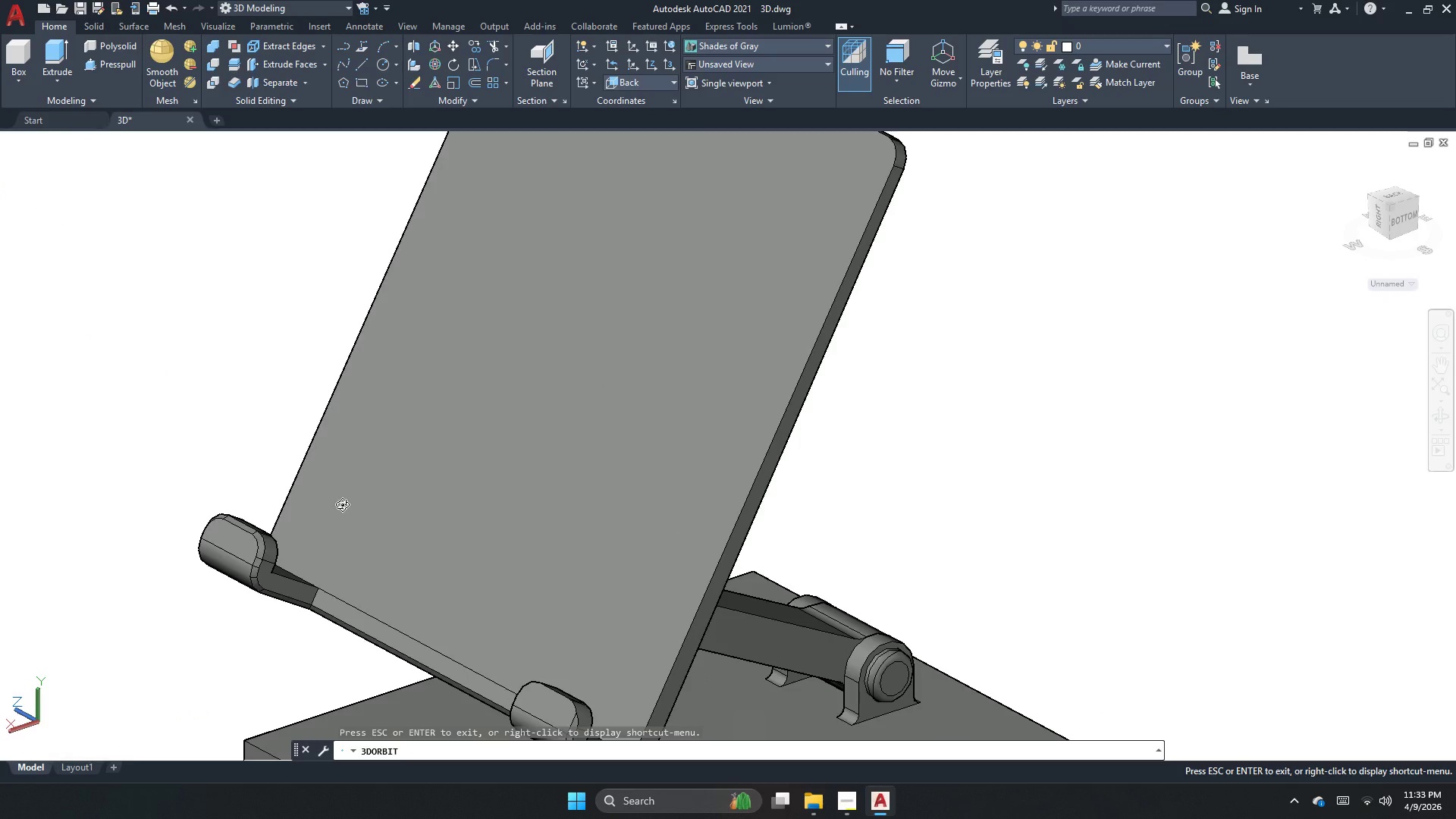 
scroll: coordinate [617, 284], scroll_direction: up, amount: 3.0
 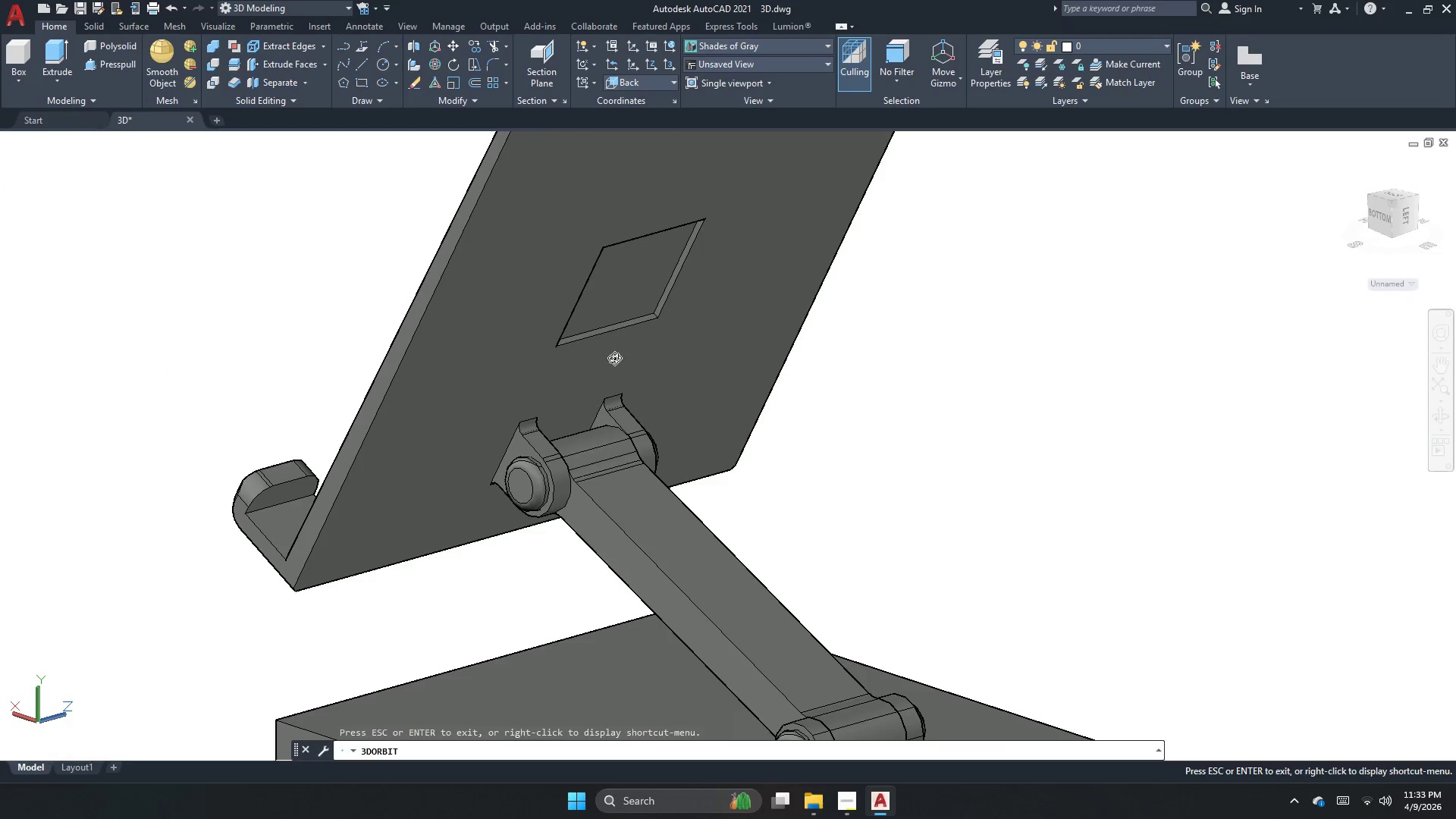 
left_click_drag(start_coordinate=[336, 509], to_coordinate=[570, 447])
 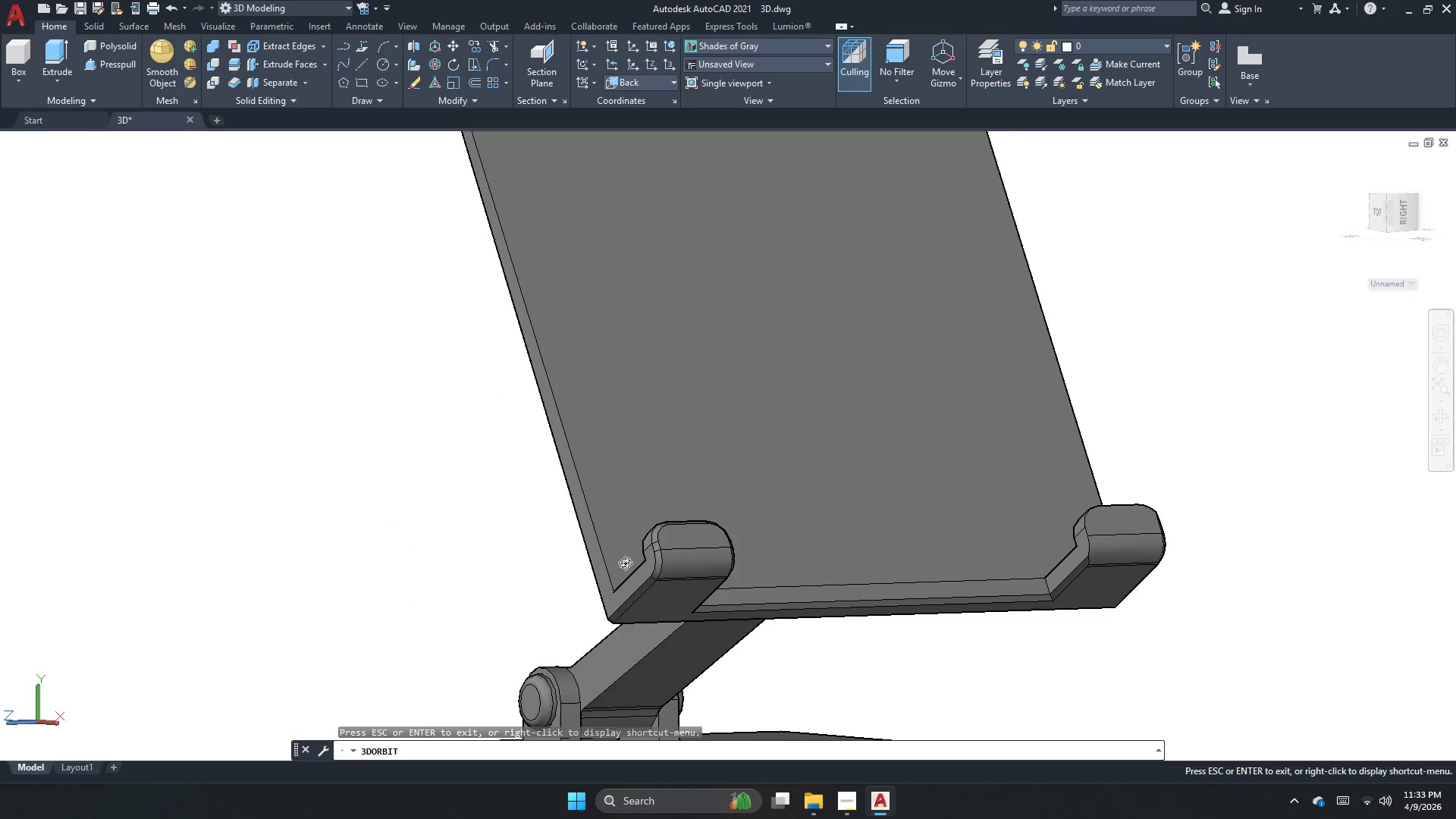 
scroll: coordinate [642, 617], scroll_direction: up, amount: 6.0
 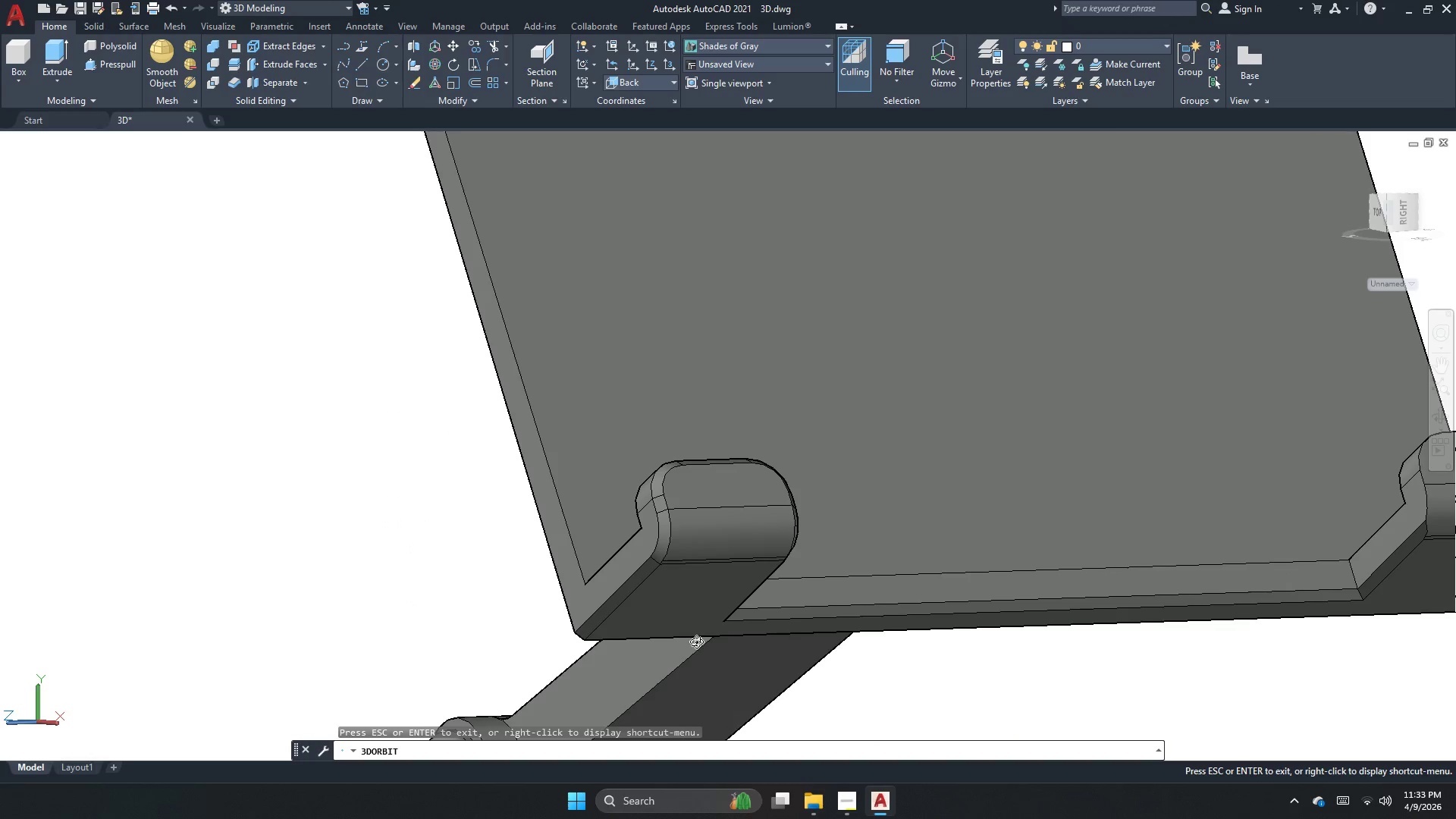 
left_click_drag(start_coordinate=[623, 604], to_coordinate=[542, 576])
 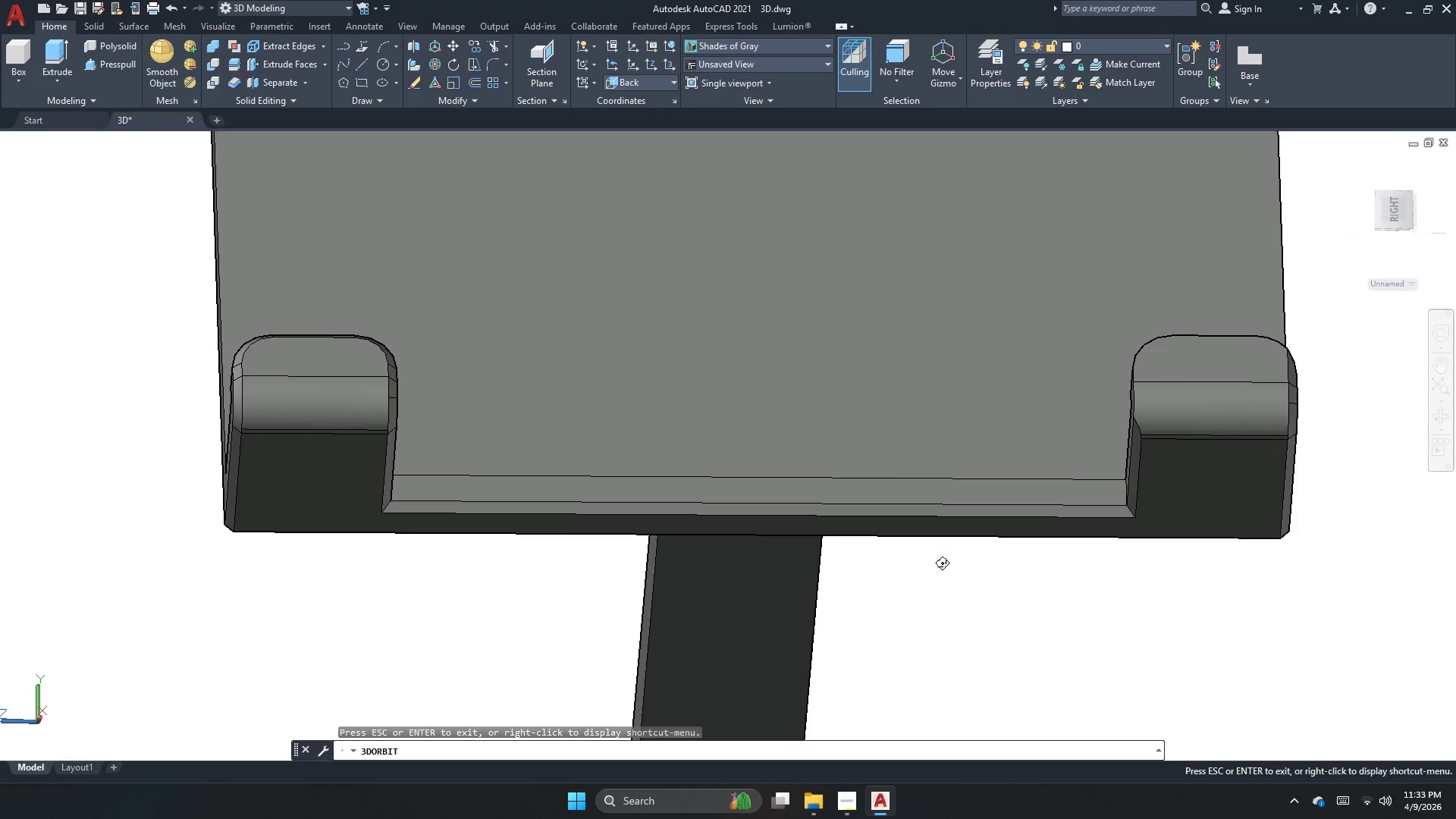 
left_click_drag(start_coordinate=[933, 563], to_coordinate=[981, 613])
 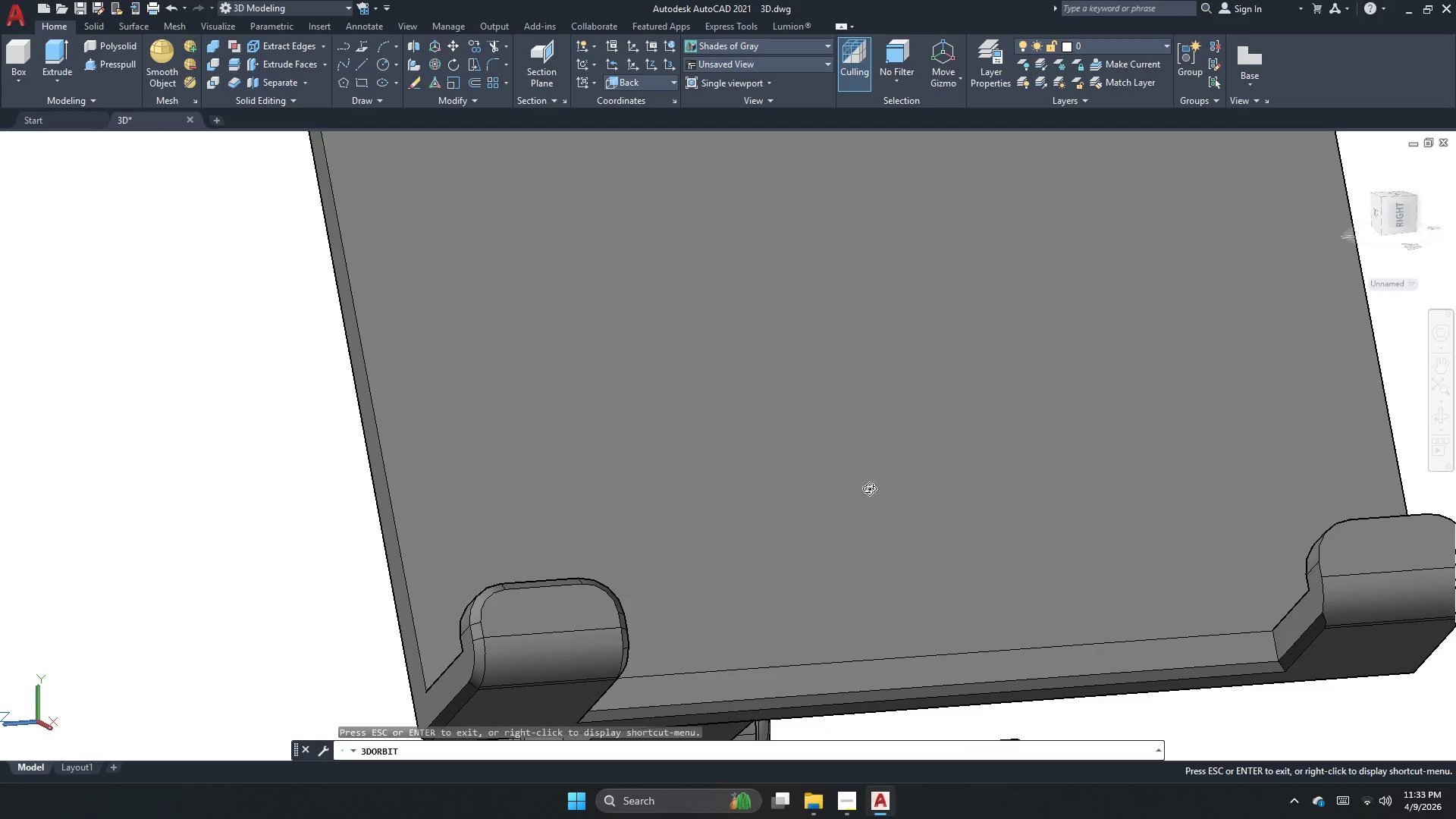 
key(Escape)
 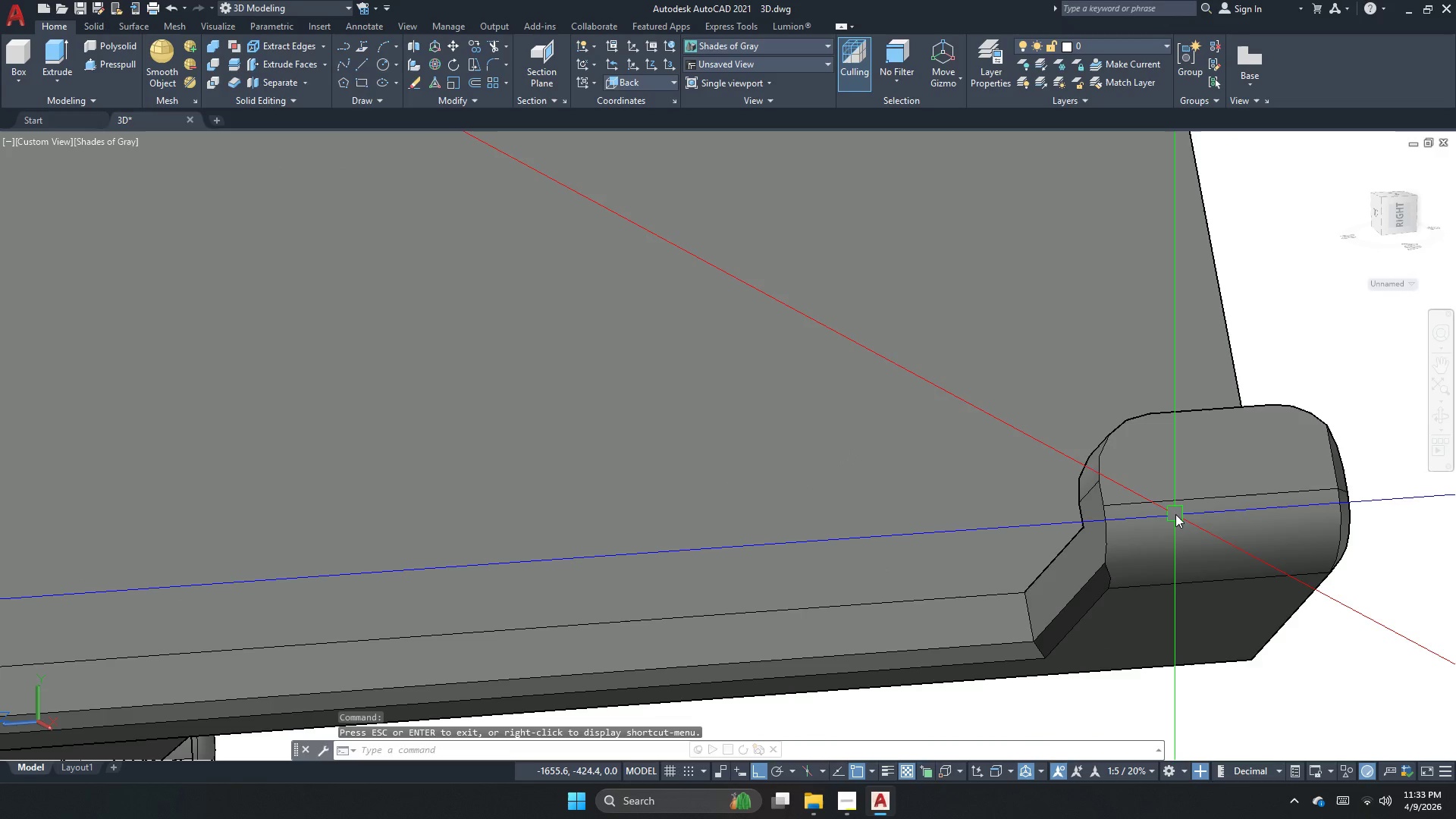 
scroll: coordinate [1175, 514], scroll_direction: up, amount: 5.0
 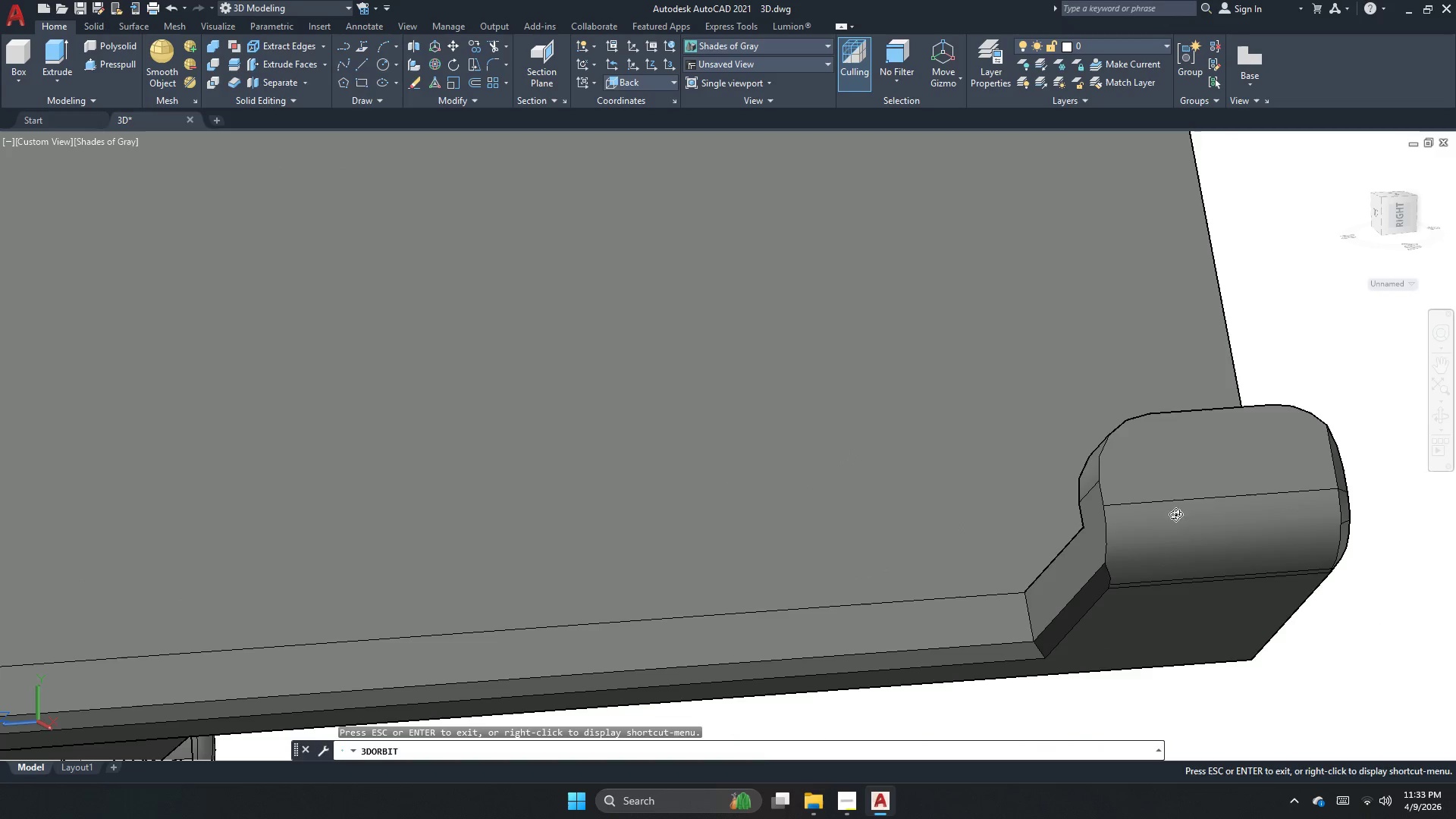 
type(c)
key(Escape)
type(cham)
 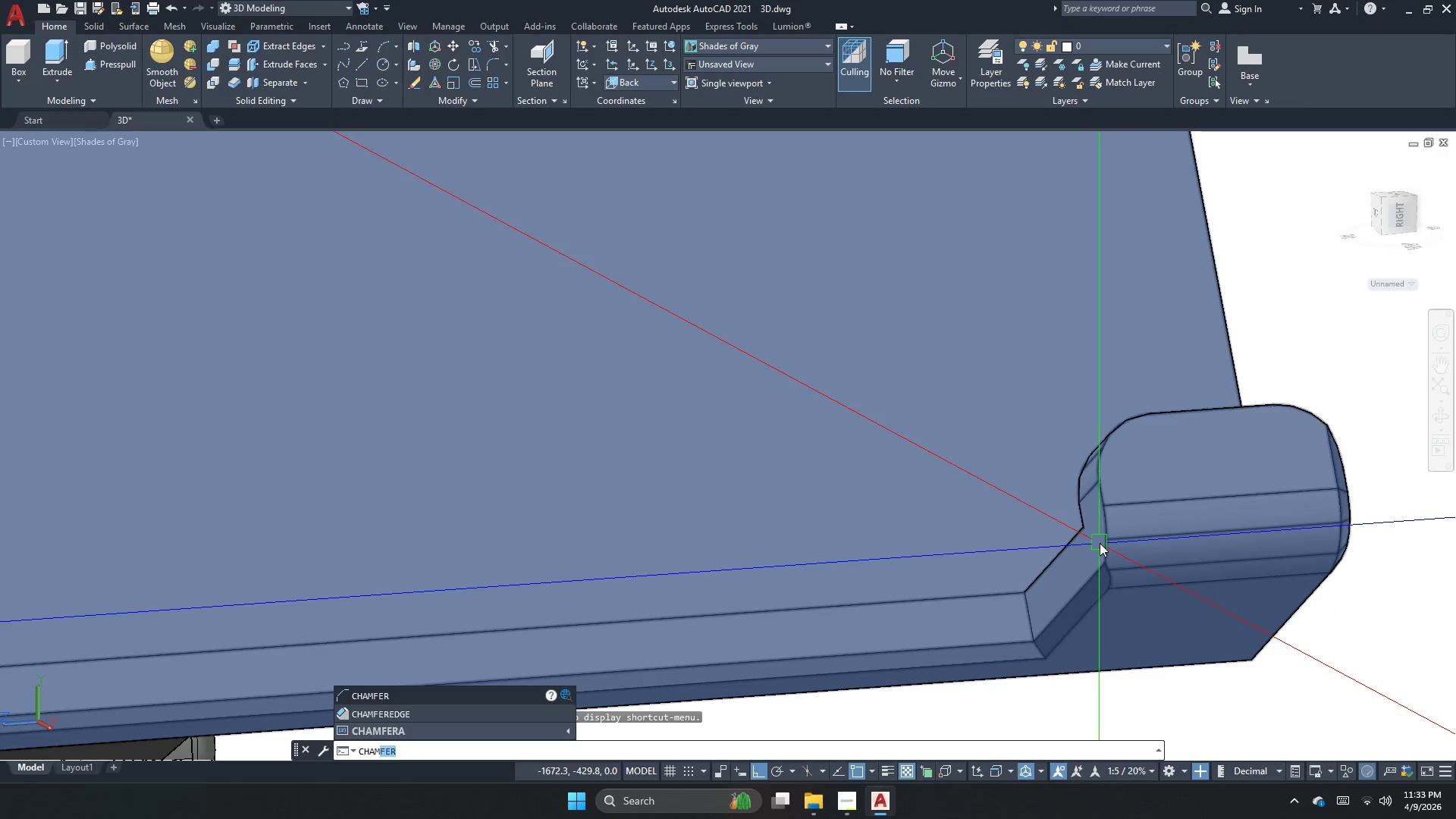 
key(Space)
 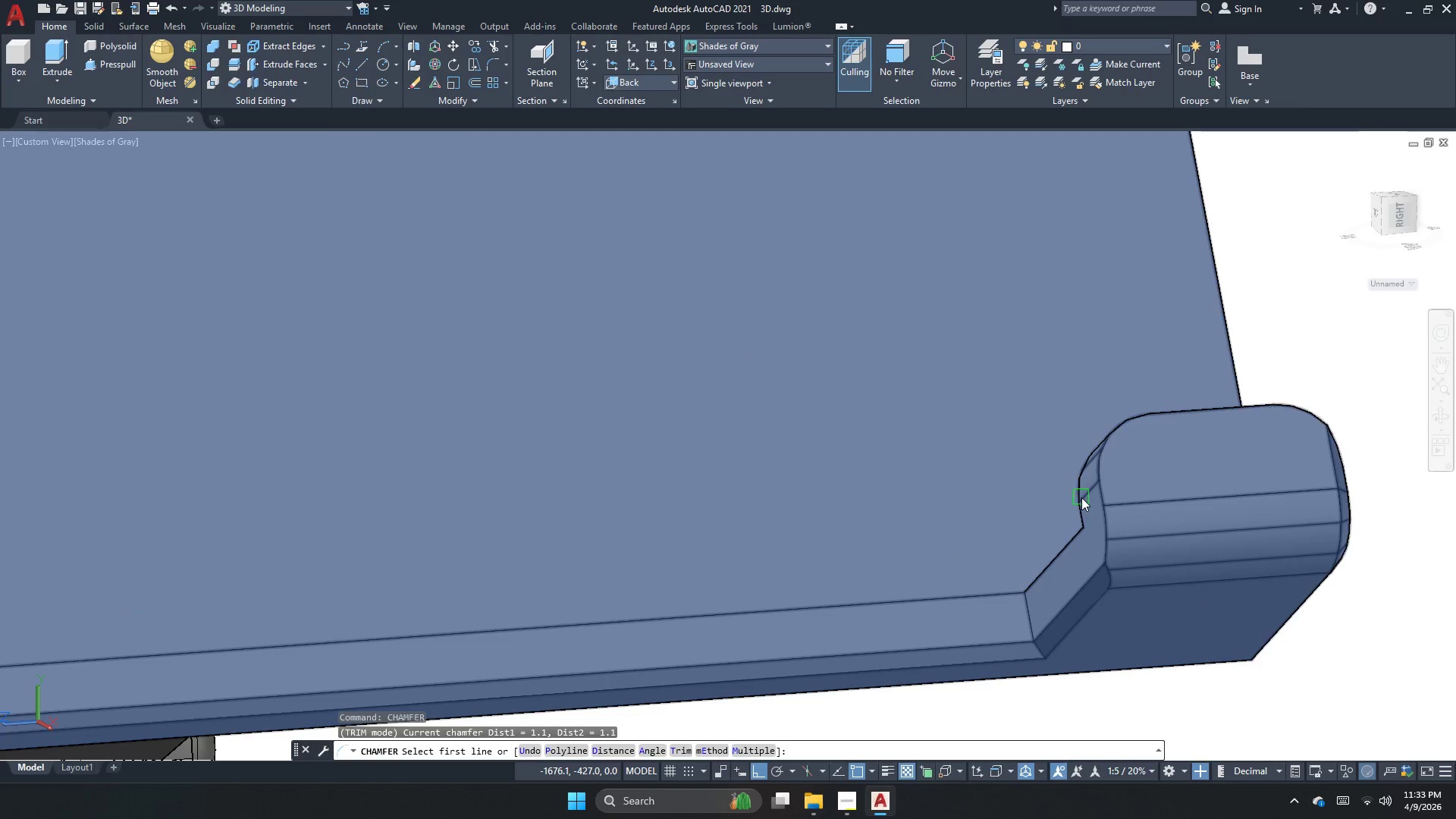 
scroll: coordinate [1085, 494], scroll_direction: up, amount: 2.0
 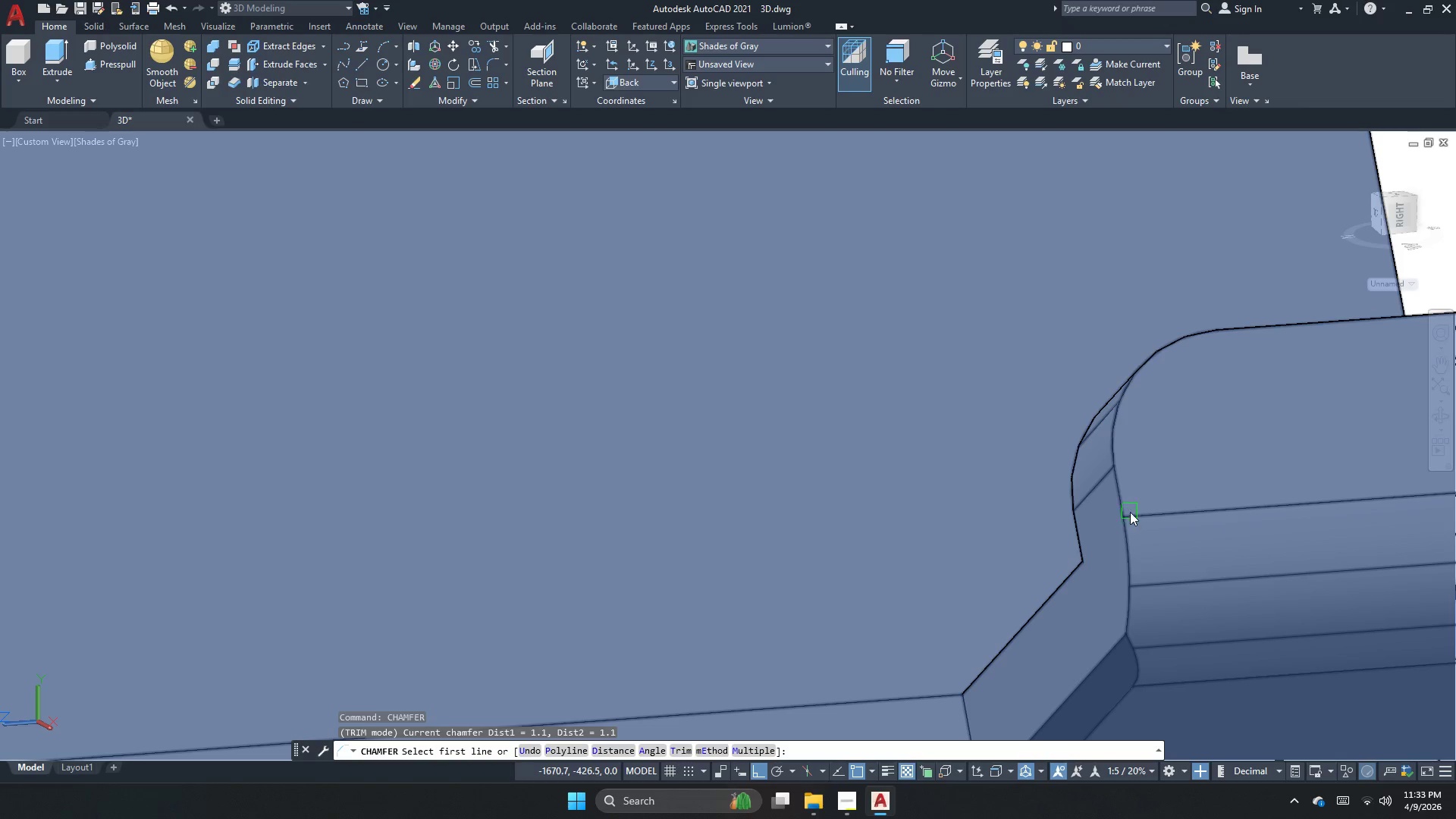 
left_click([1124, 498])
 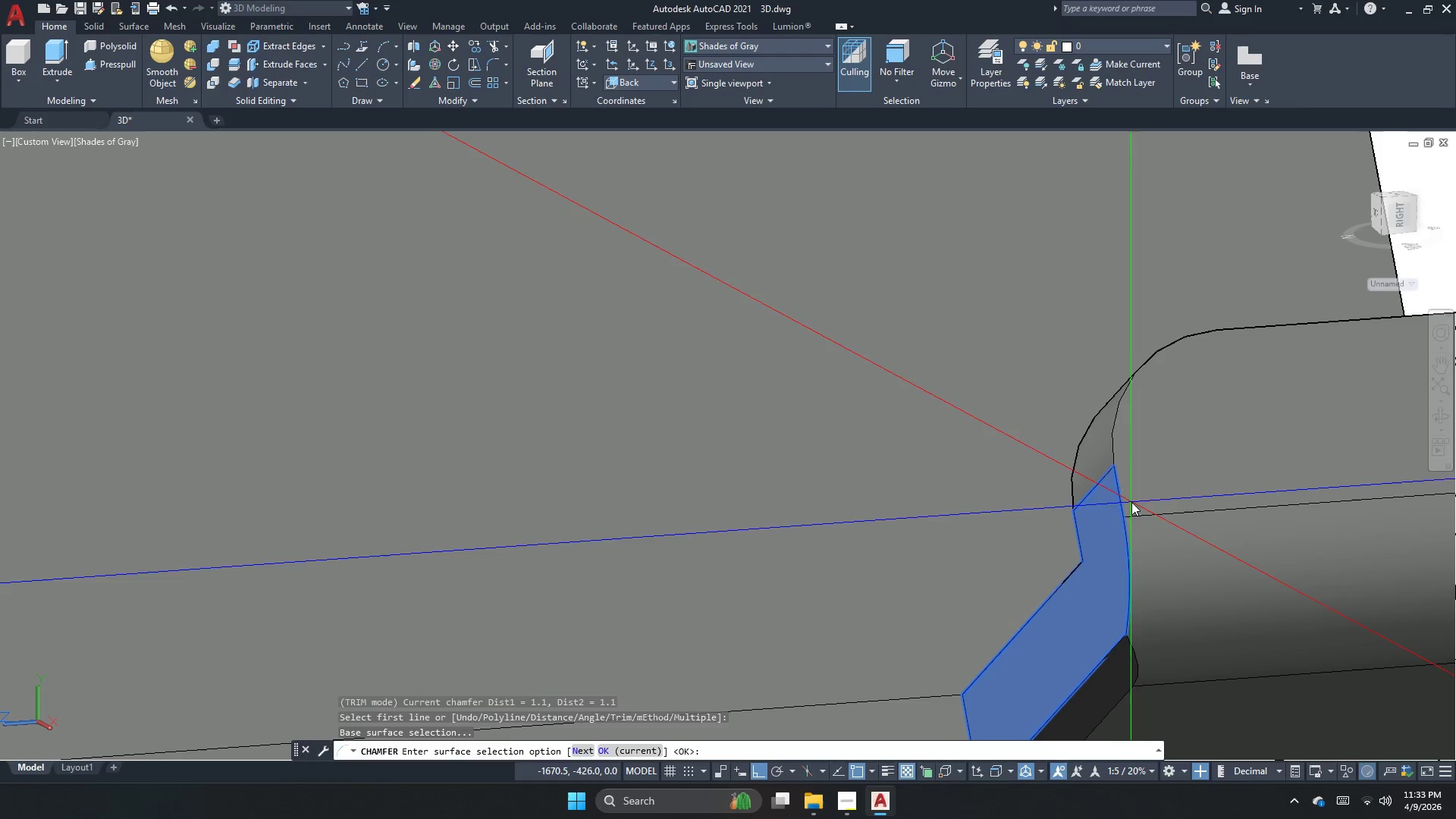 
key(Escape)
type(   )
key(Escape)
type(cha)
 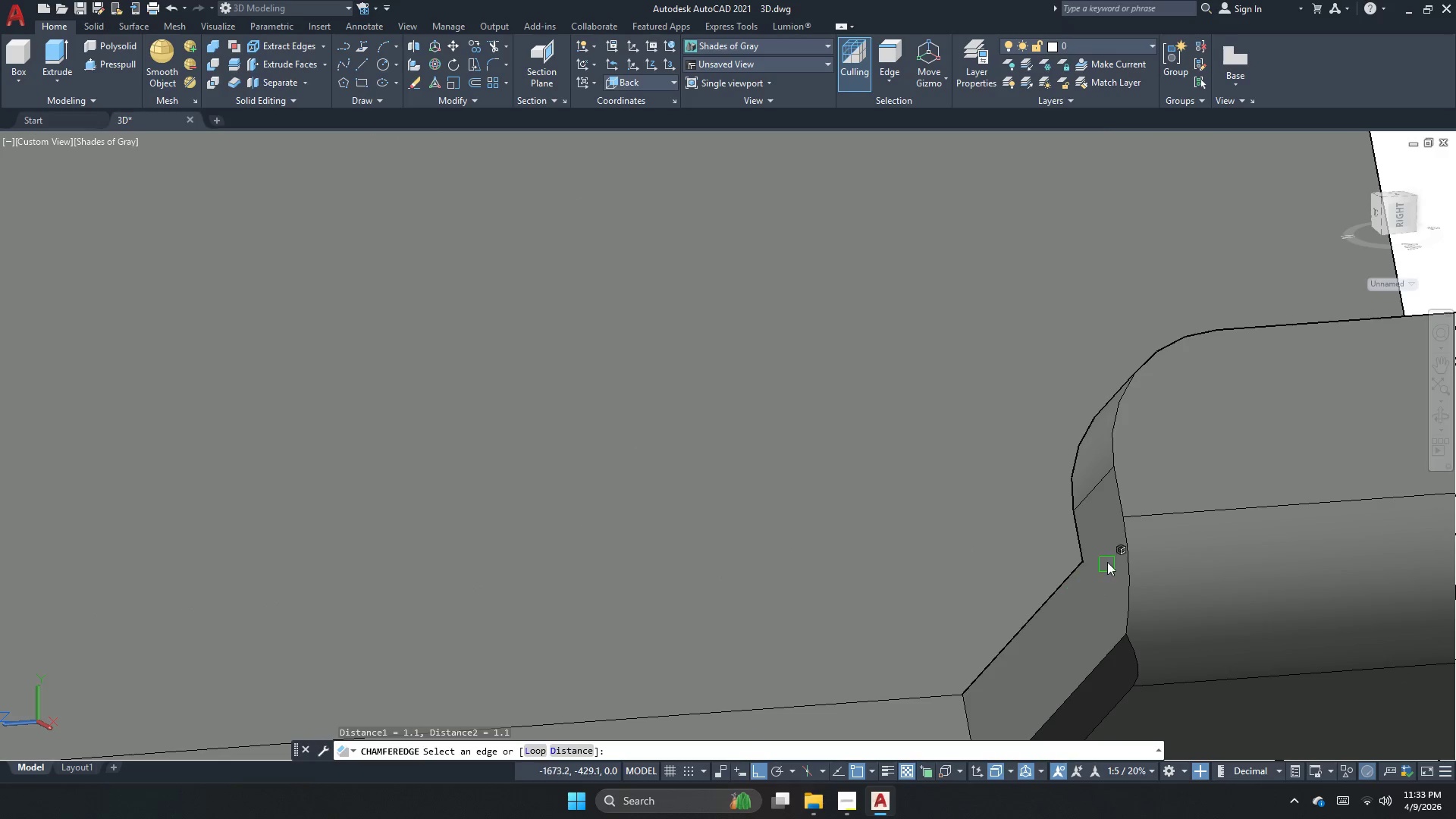 
left_click([1120, 500])
 